 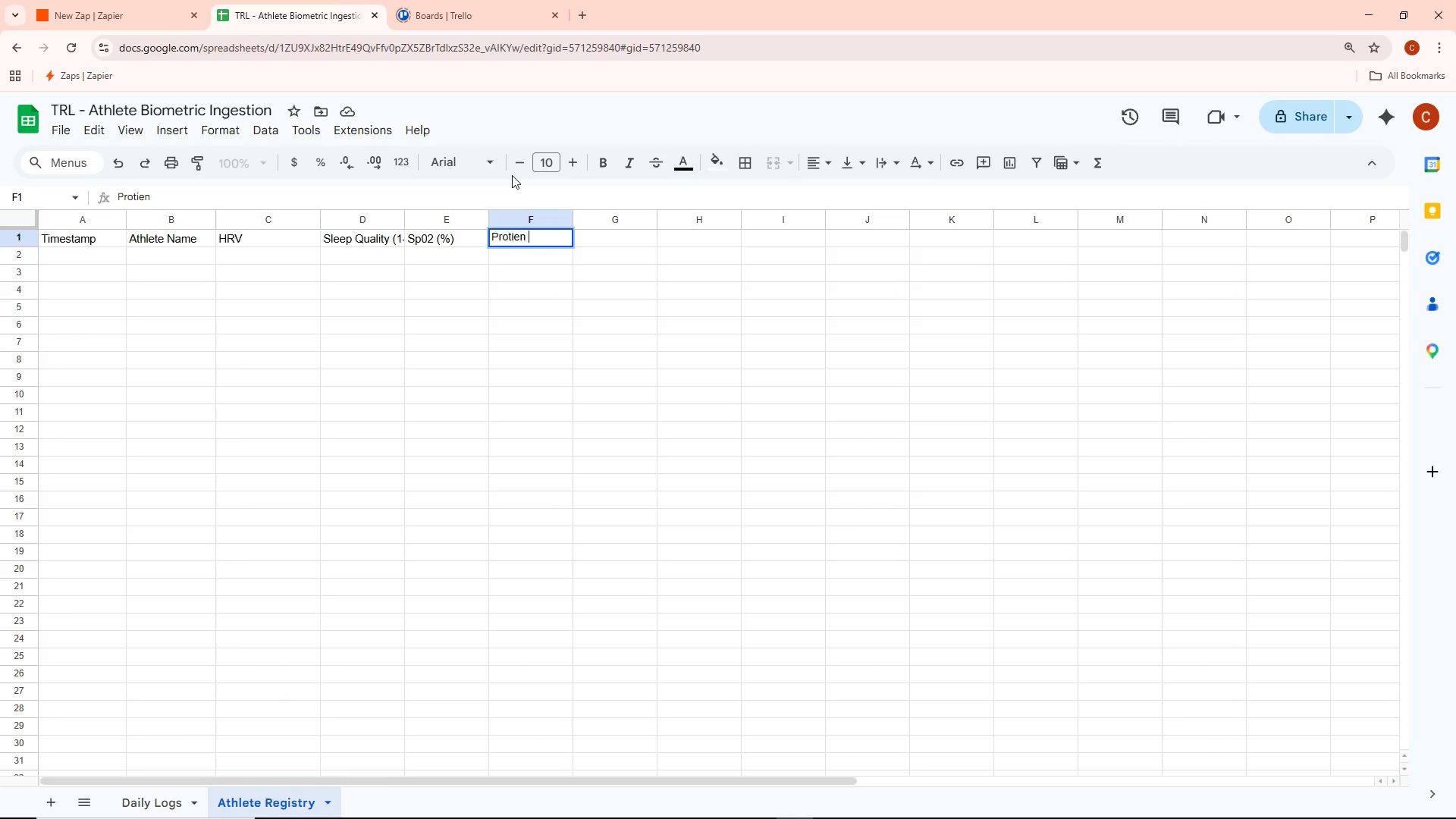 
type(Intake )
 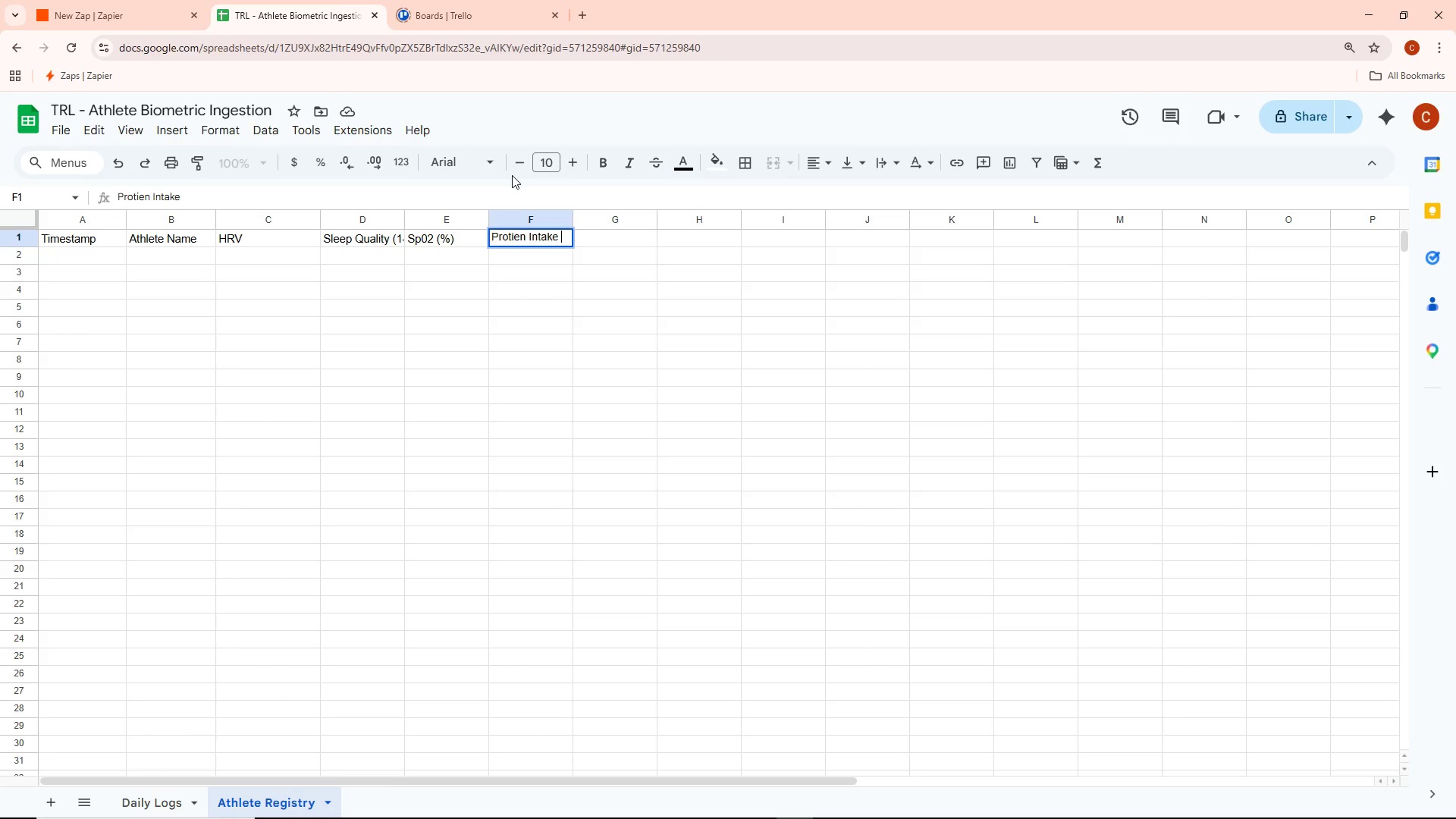 
wait(6.16)
 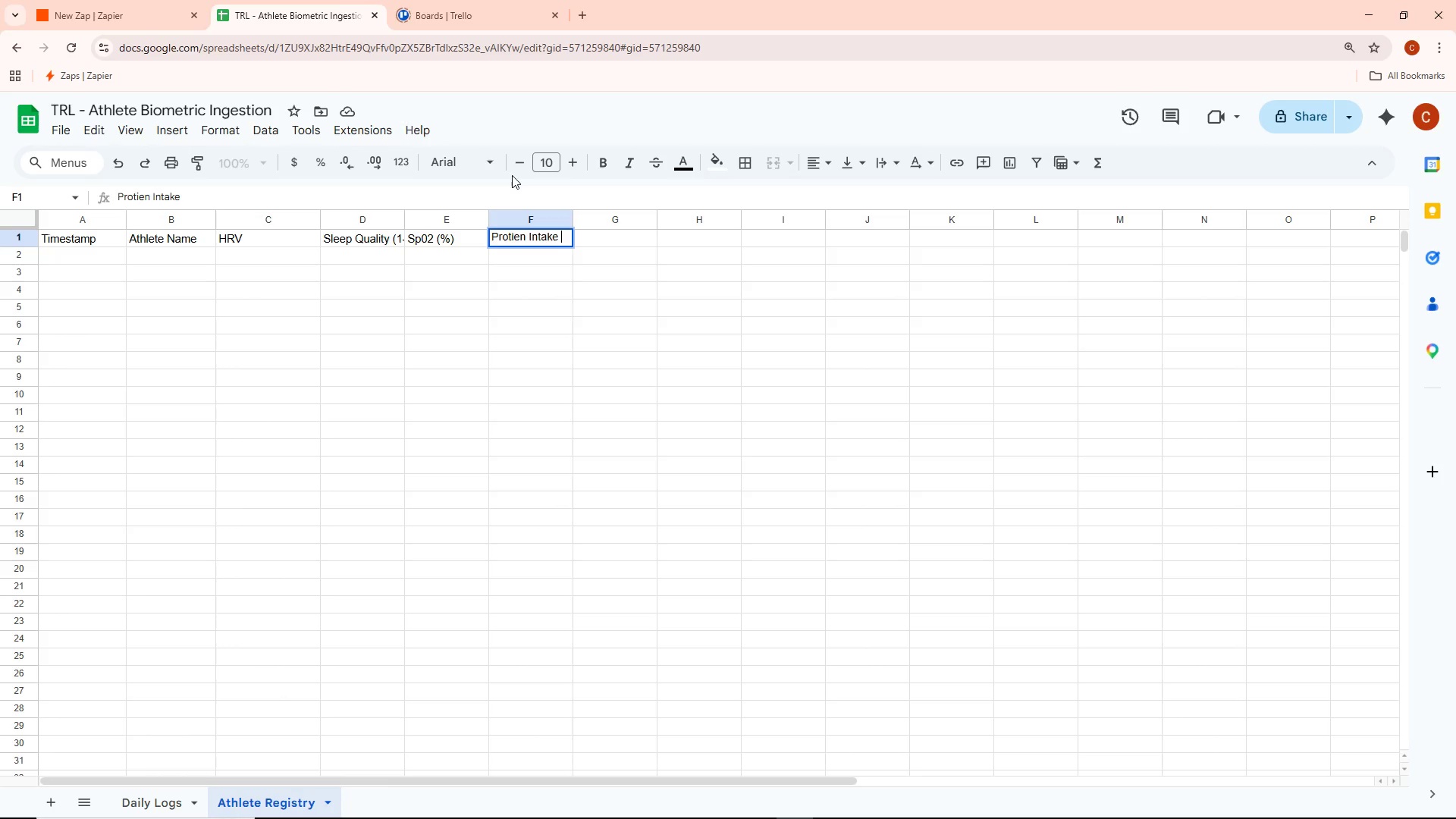 
key(Shift+9)
 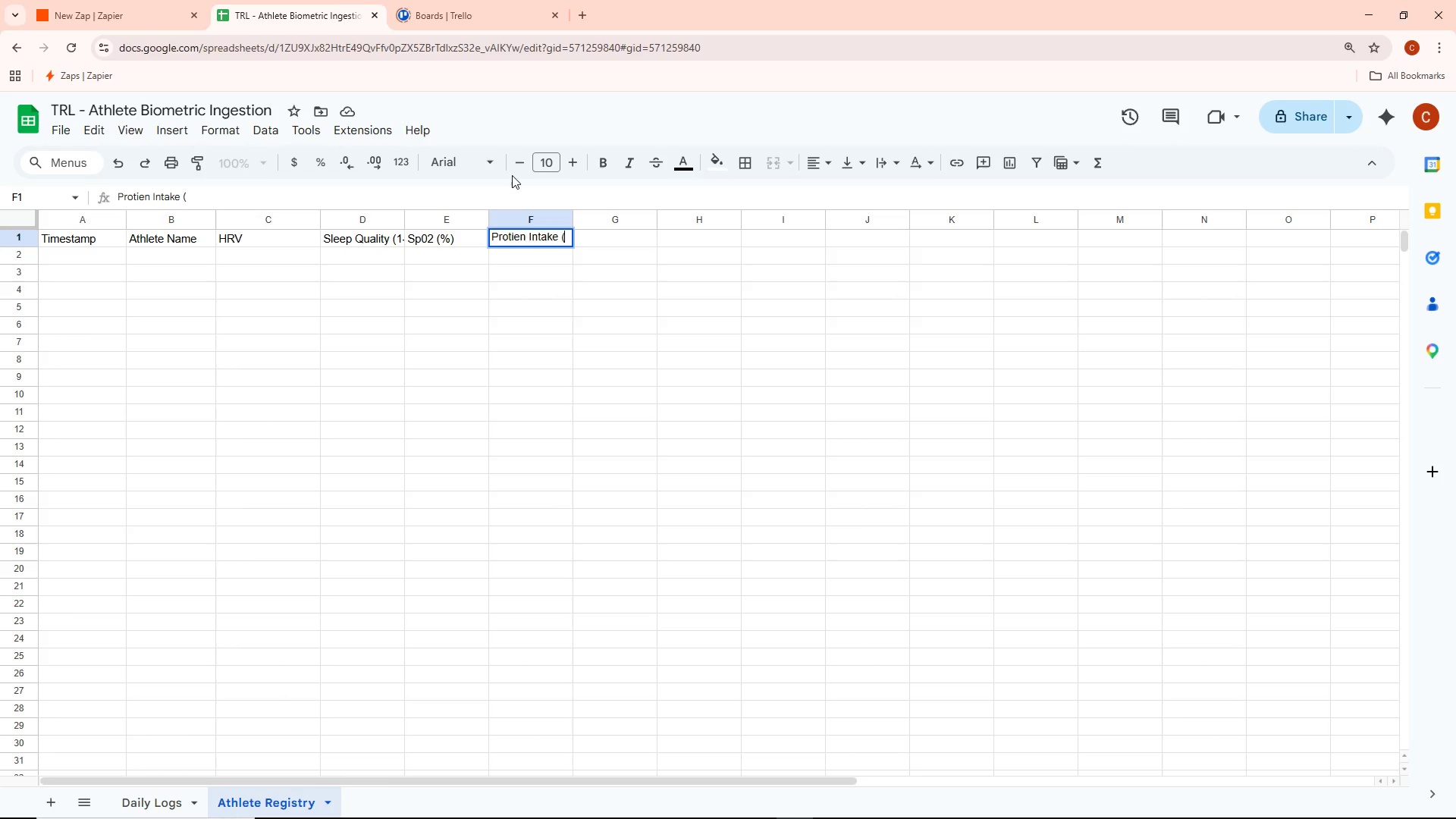 
wait(5.59)
 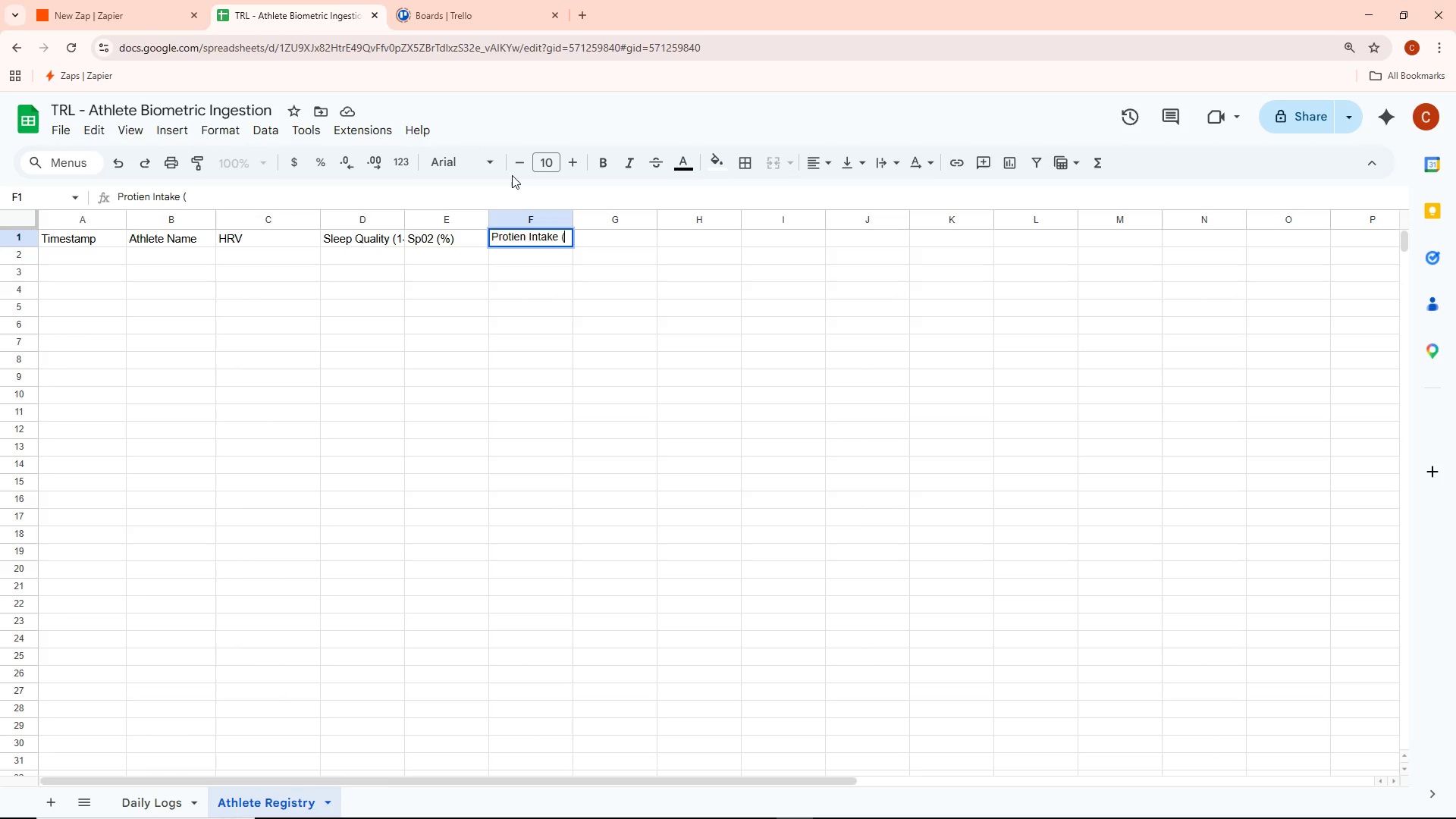 
type(gt)
key(Backspace)
key(Backspace)
type(g))
 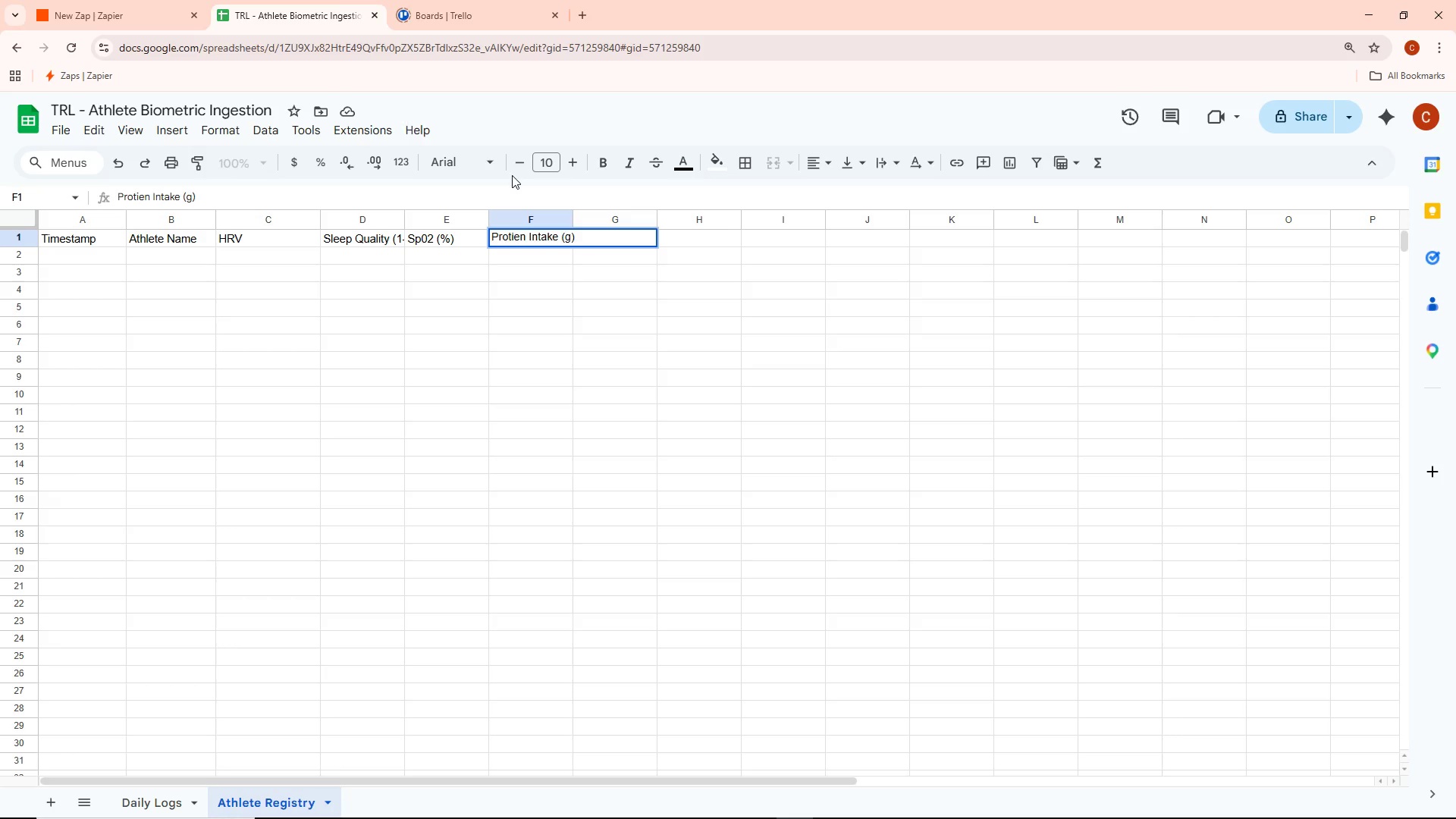 
wait(7.61)
 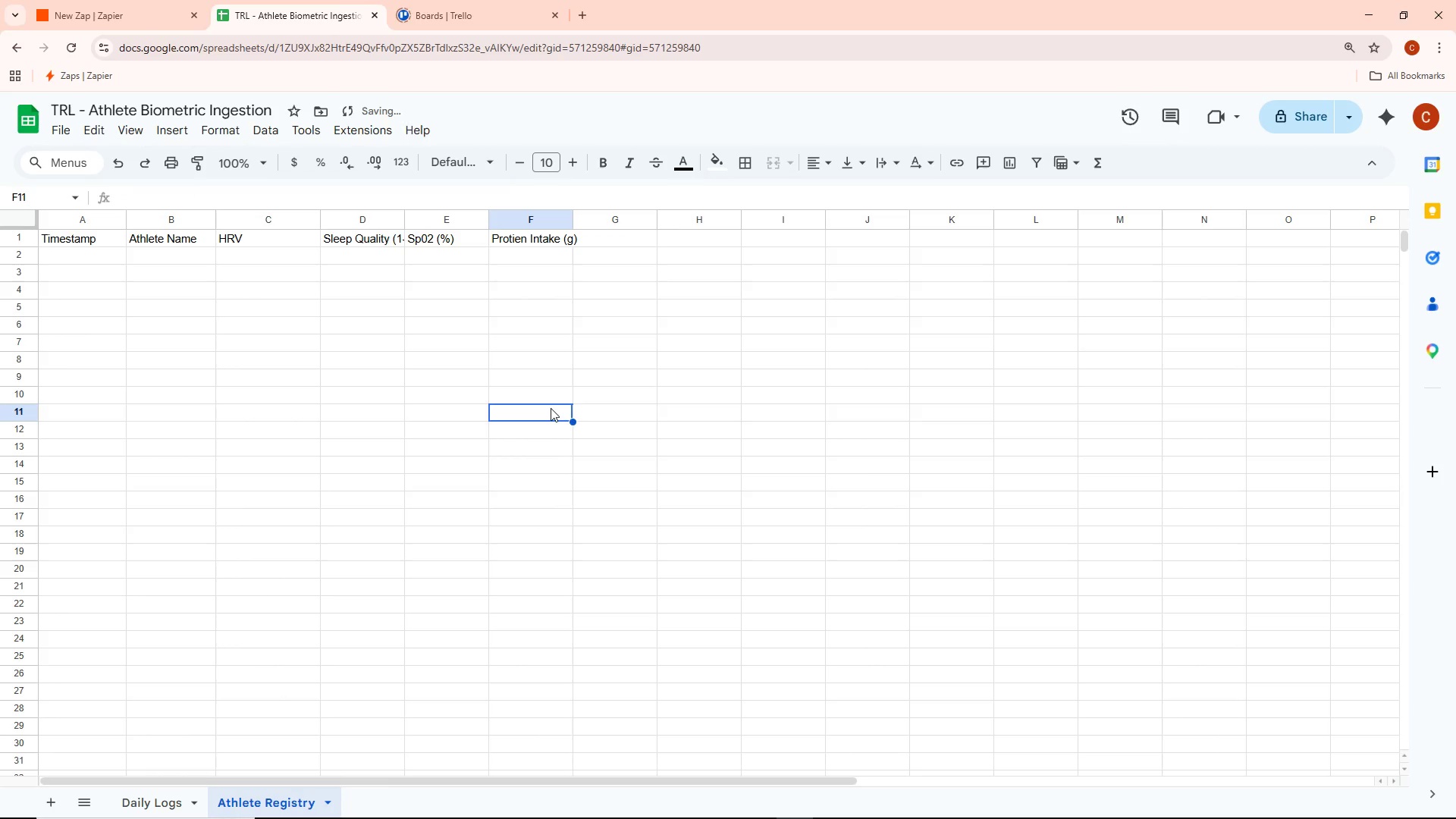 
double_click([604, 239])
 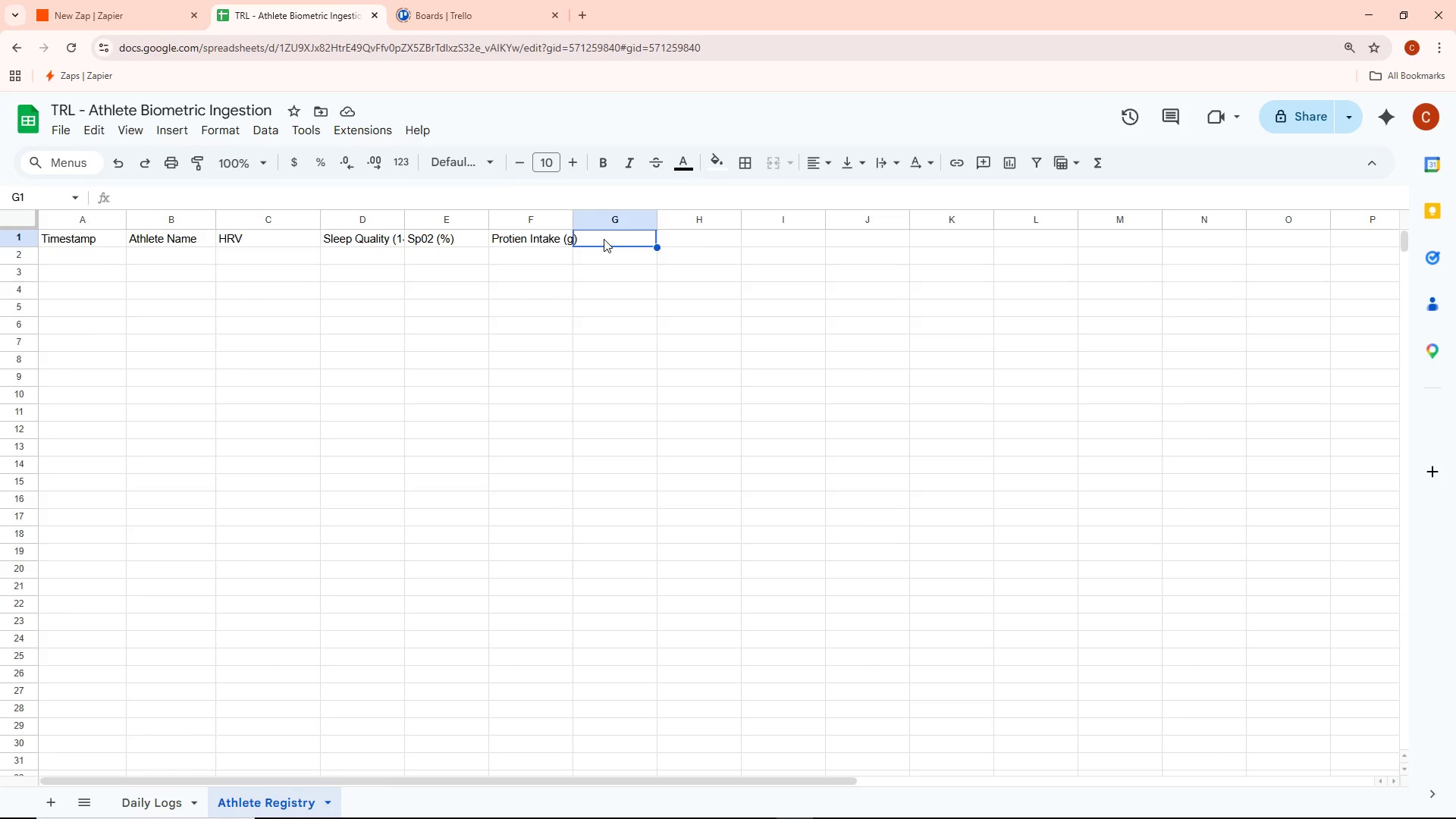 
double_click([604, 239])
 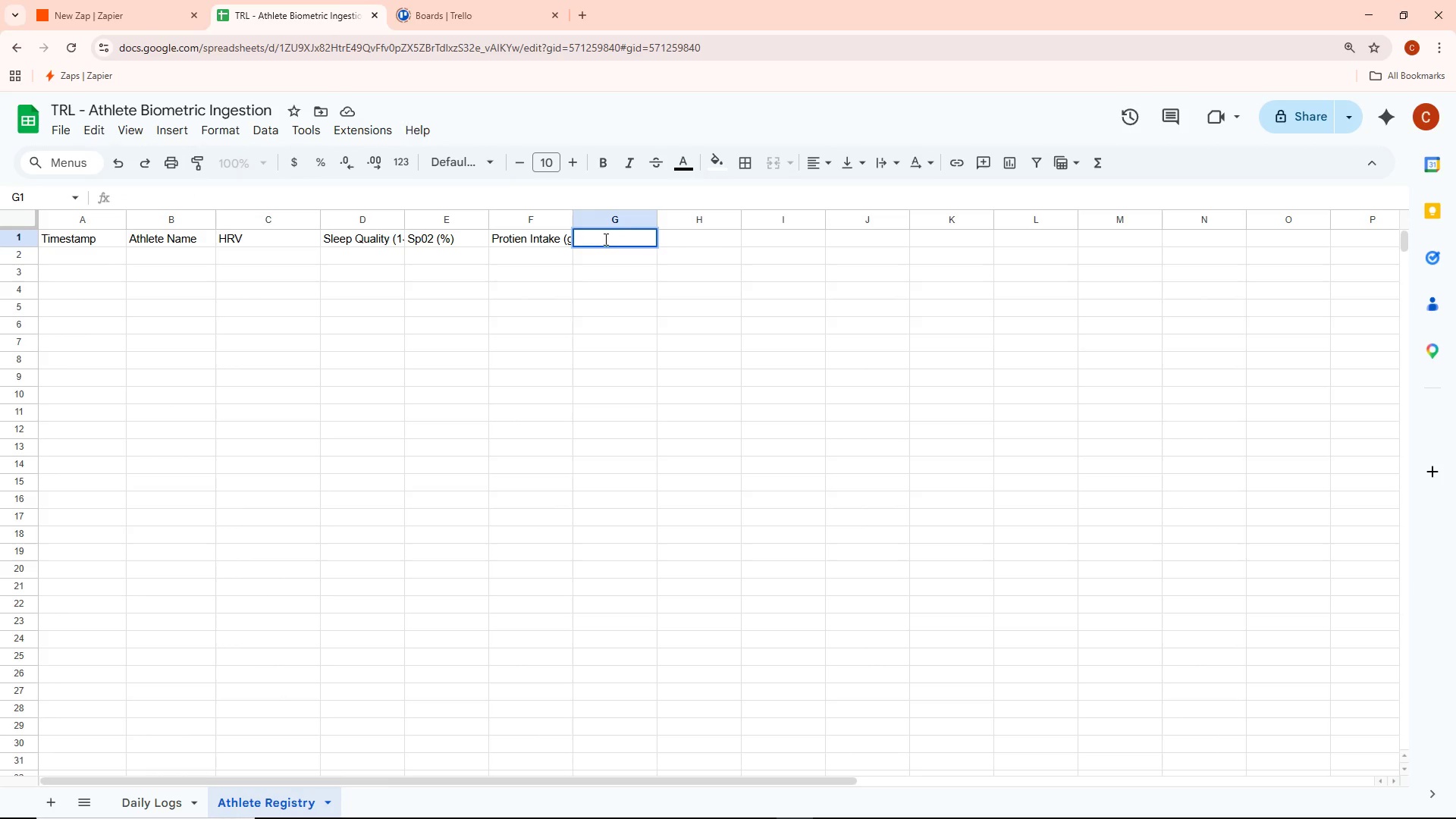 
type(Status)
 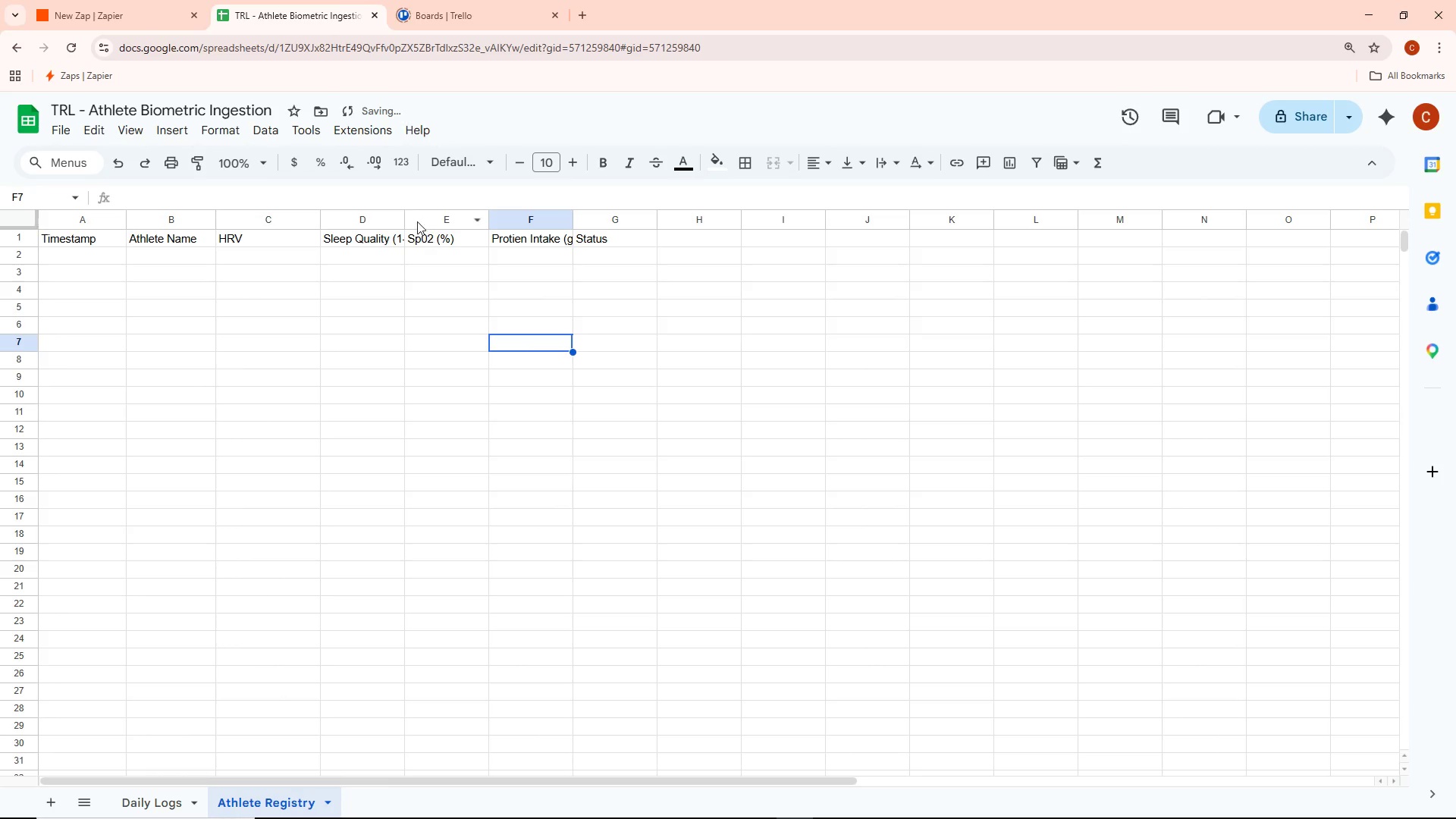 
double_click([404, 216])
 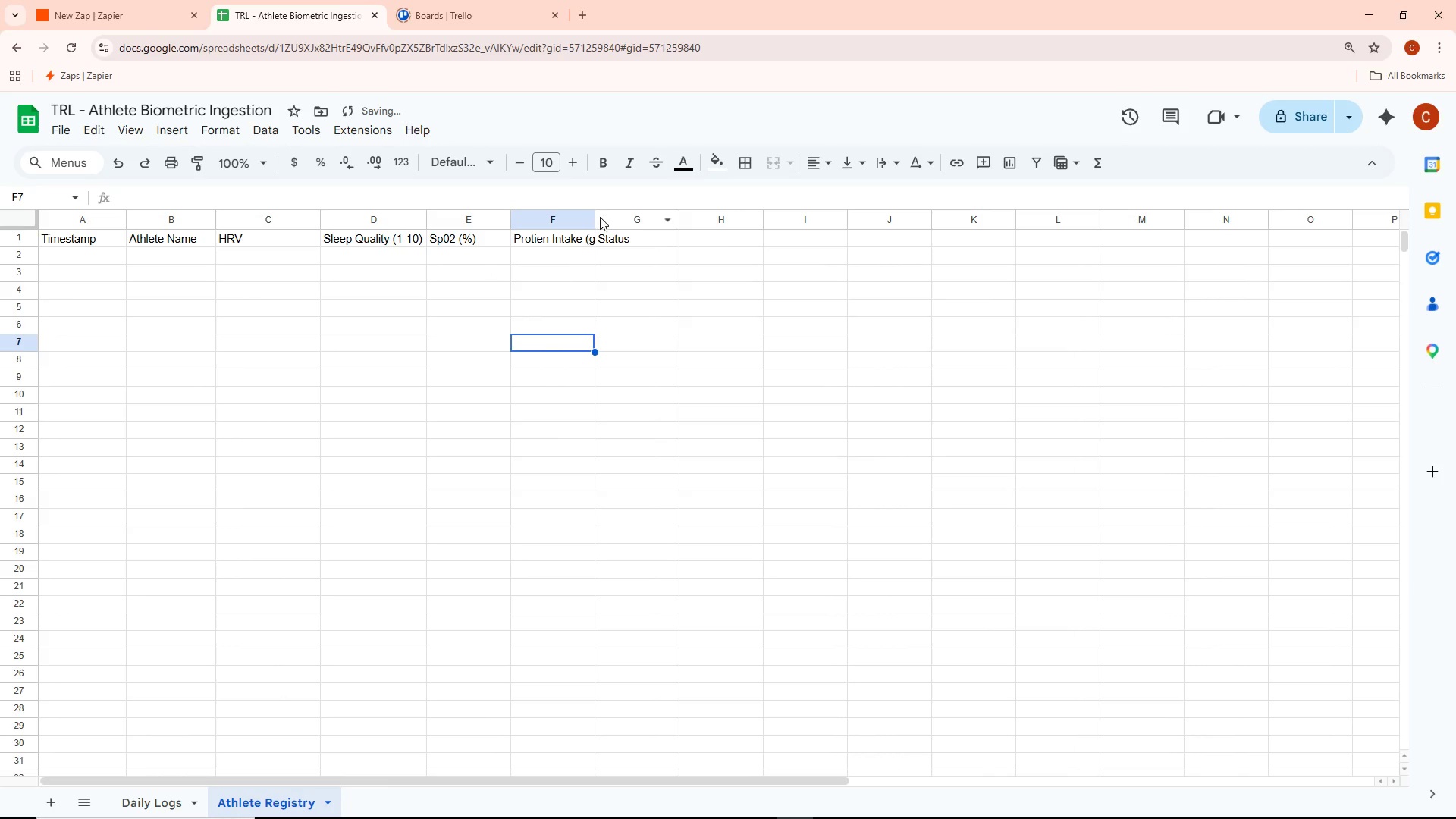 
double_click([597, 220])
 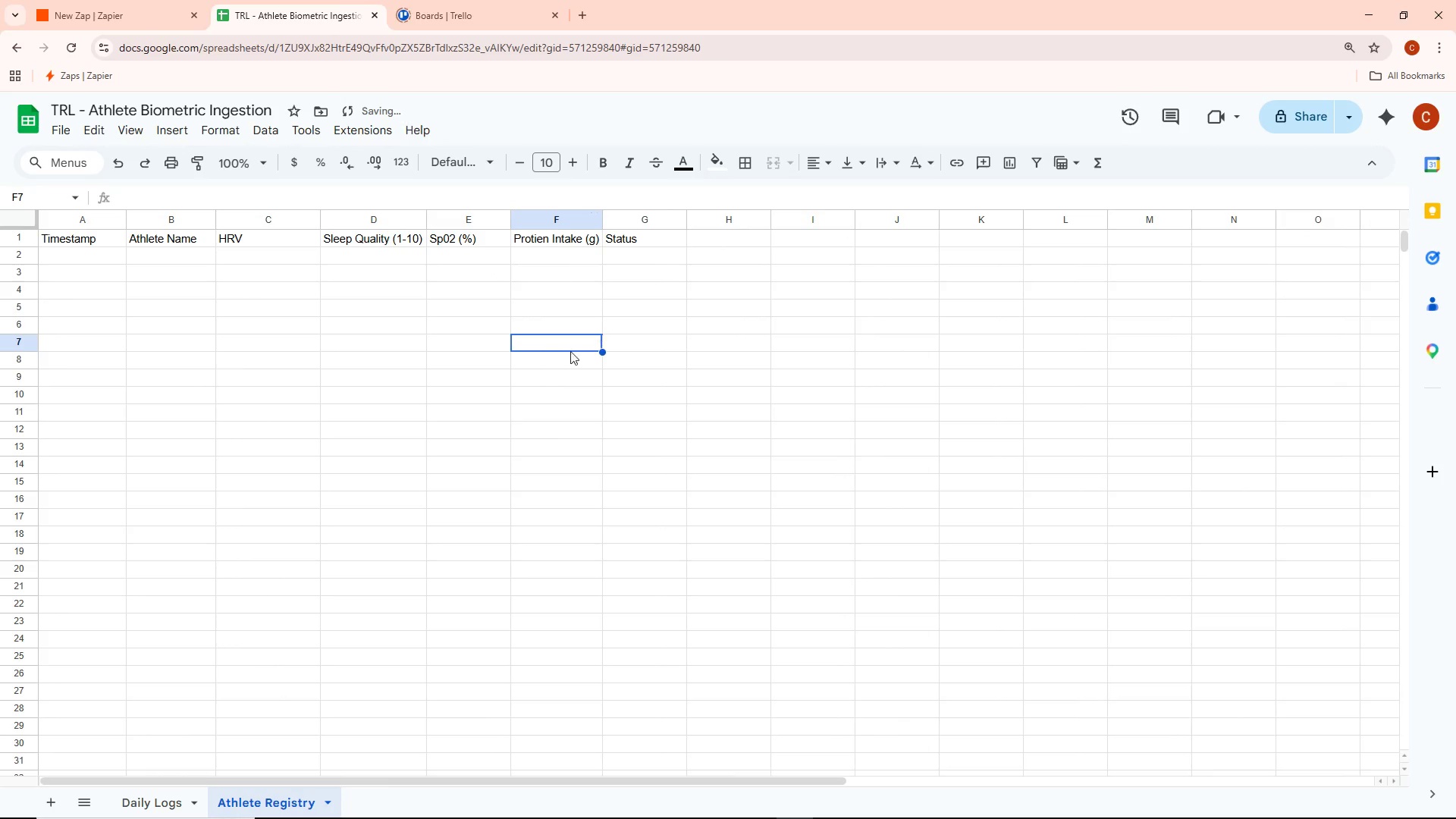 
left_click([437, 420])
 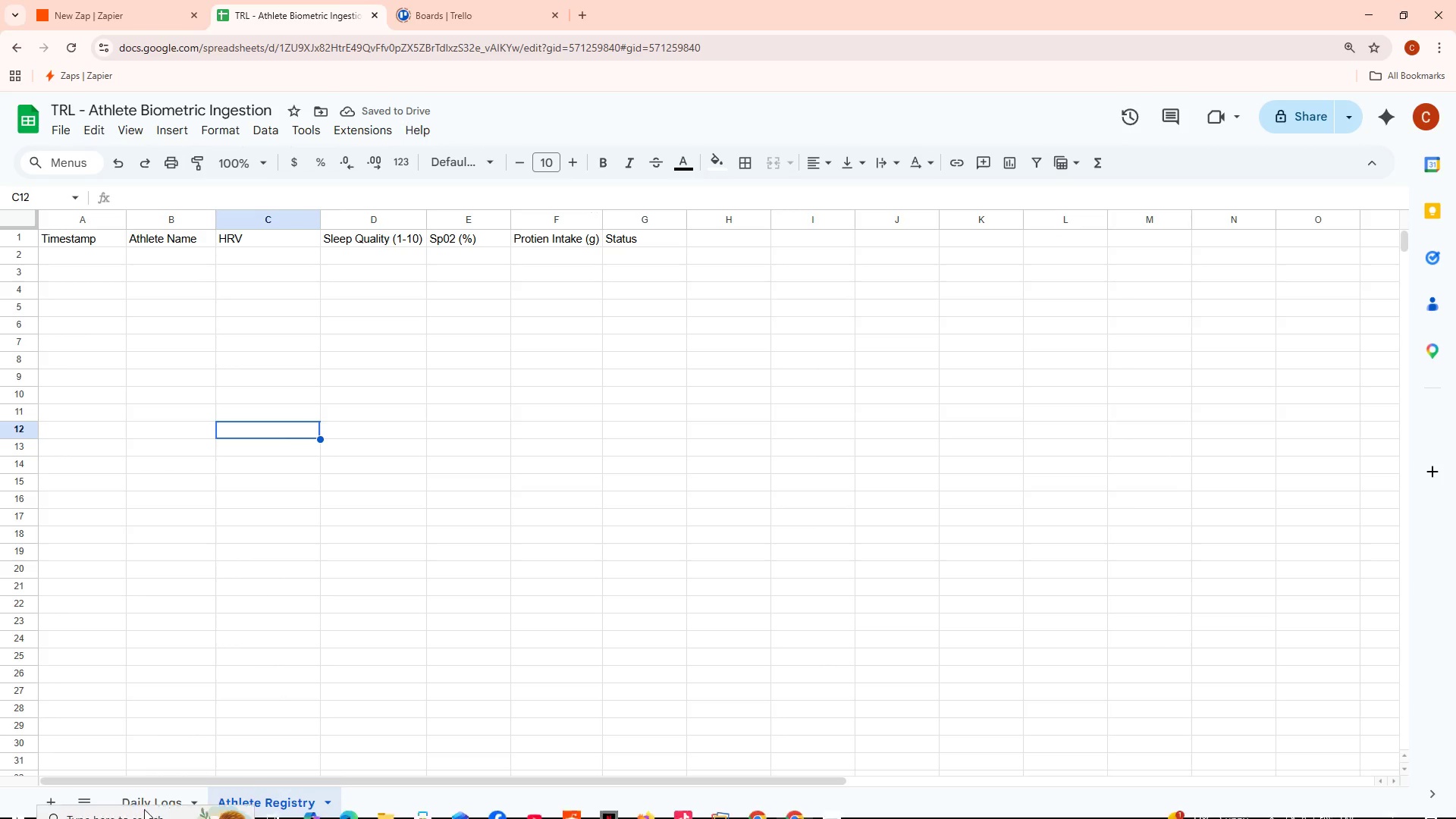 
mouse_move([170, 783])
 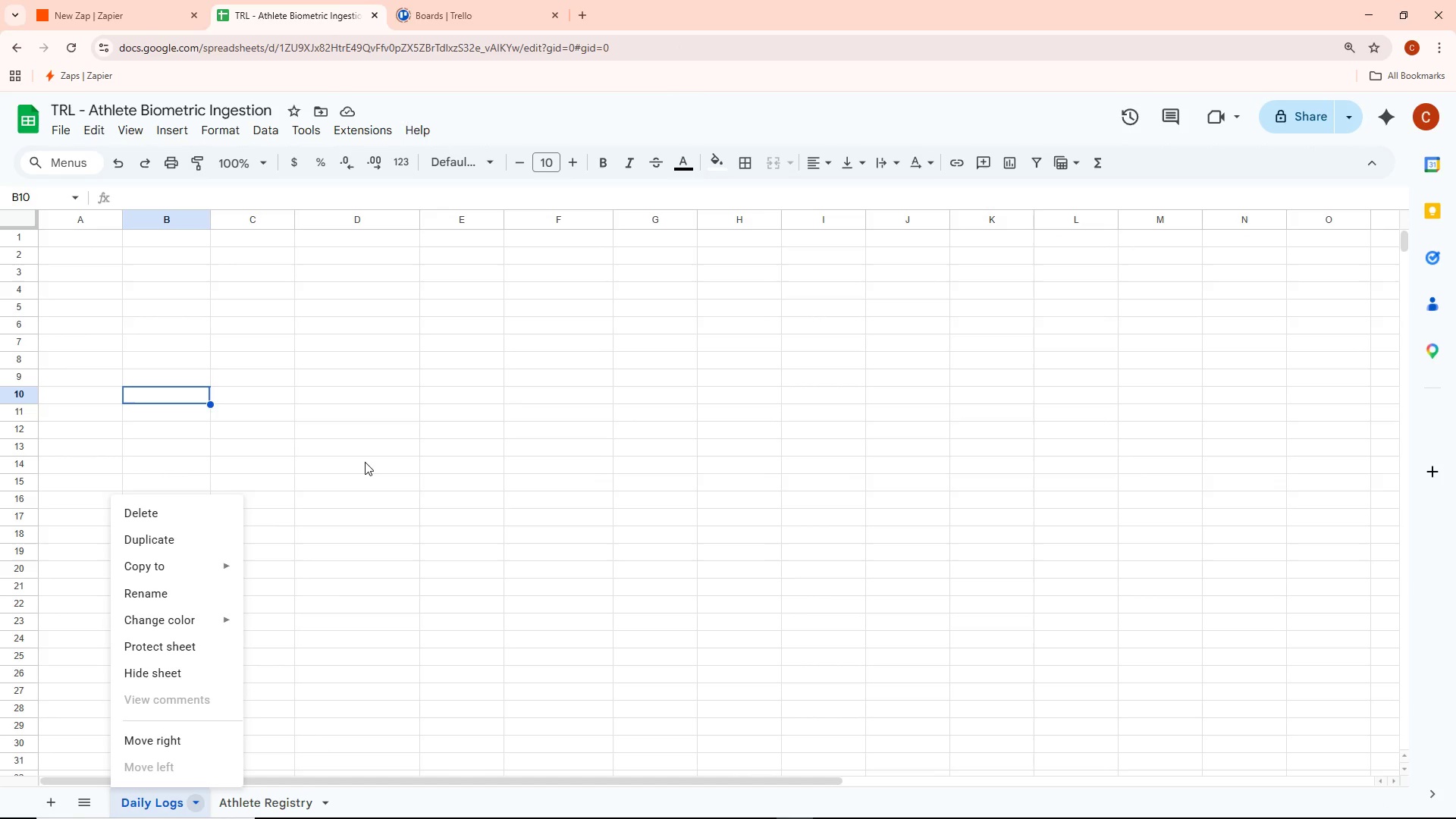 
left_click([365, 462])
 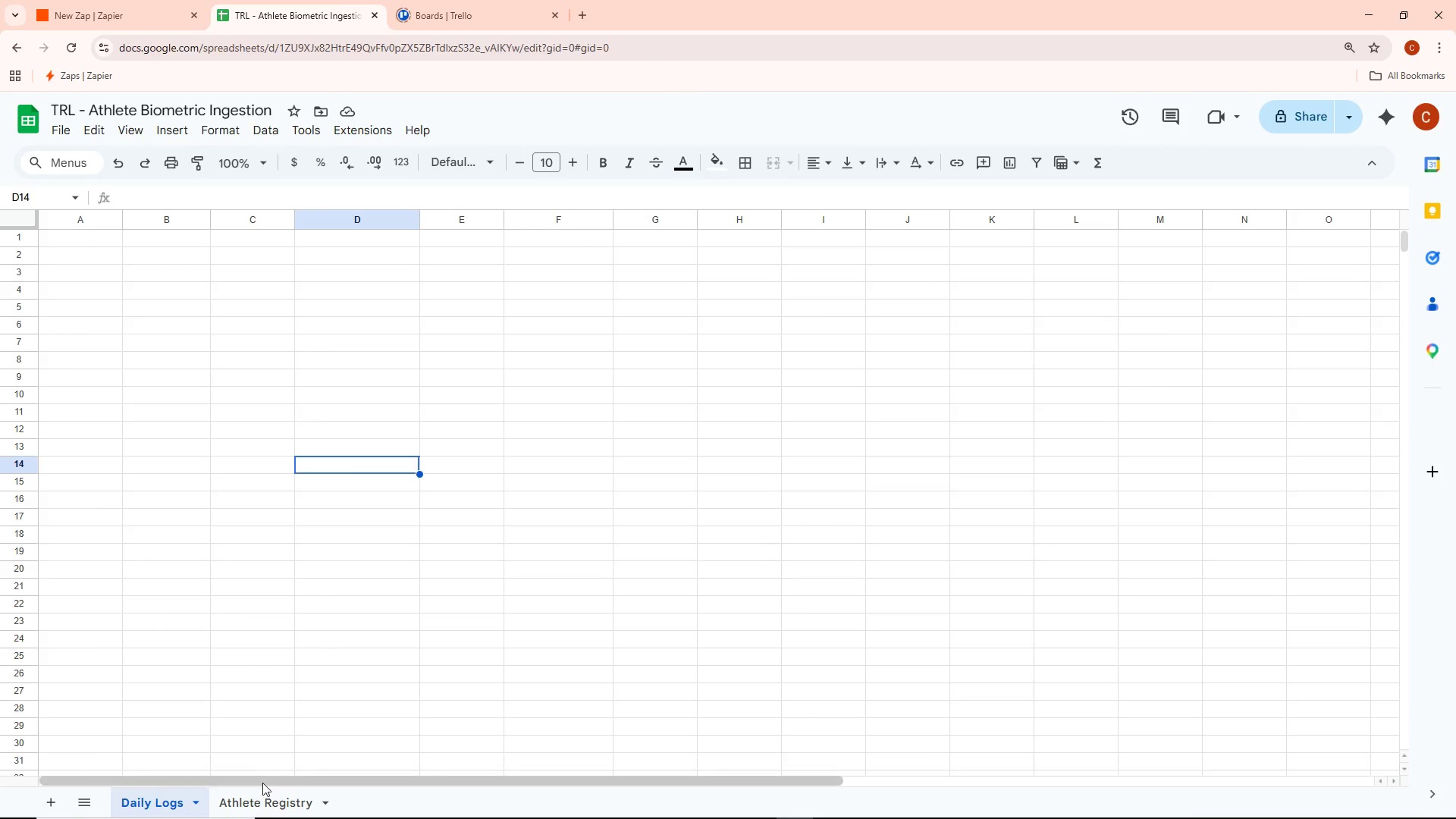 
left_click([260, 795])
 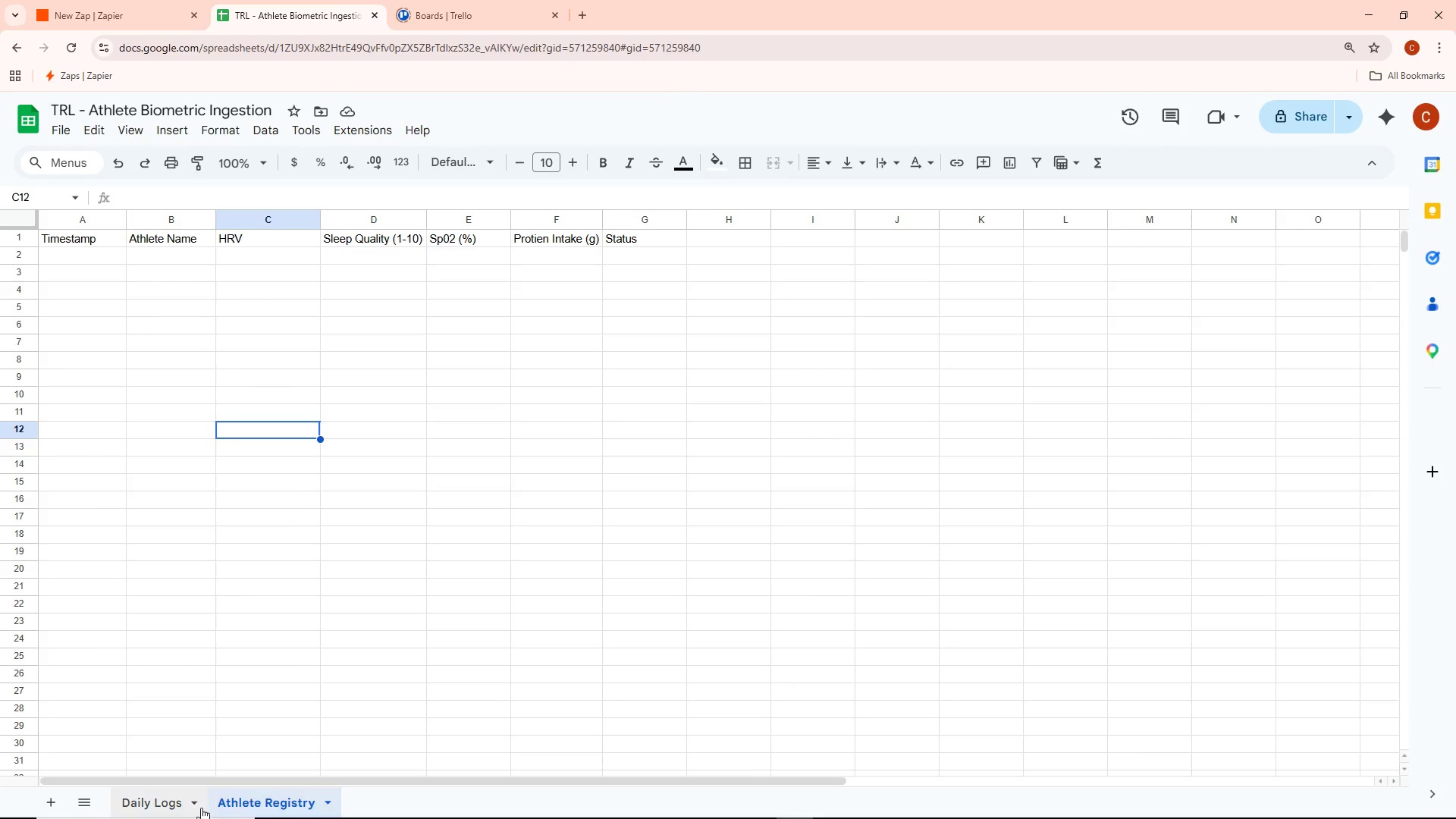 
left_click([165, 806])
 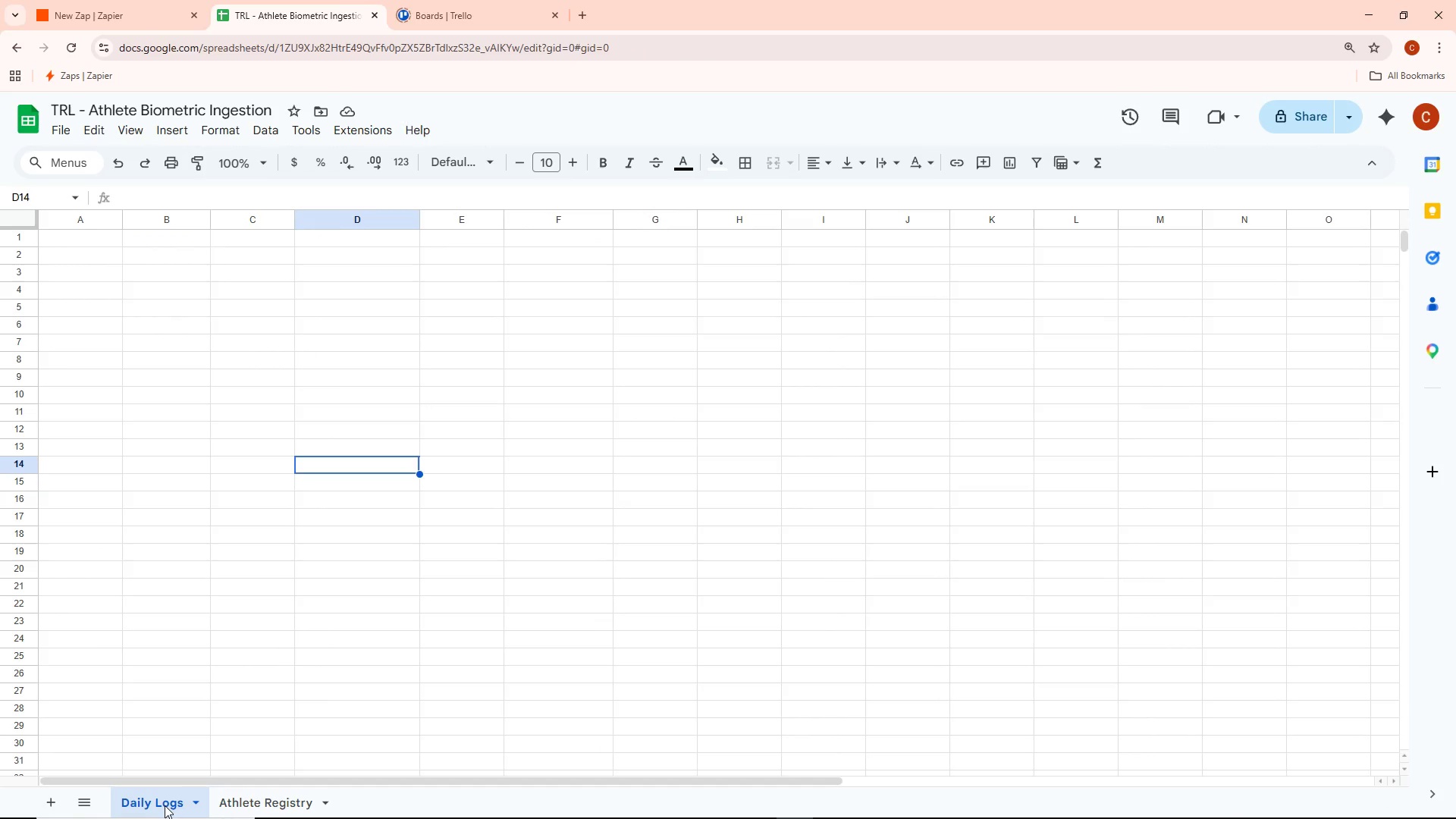 
mouse_move([232, 780])
 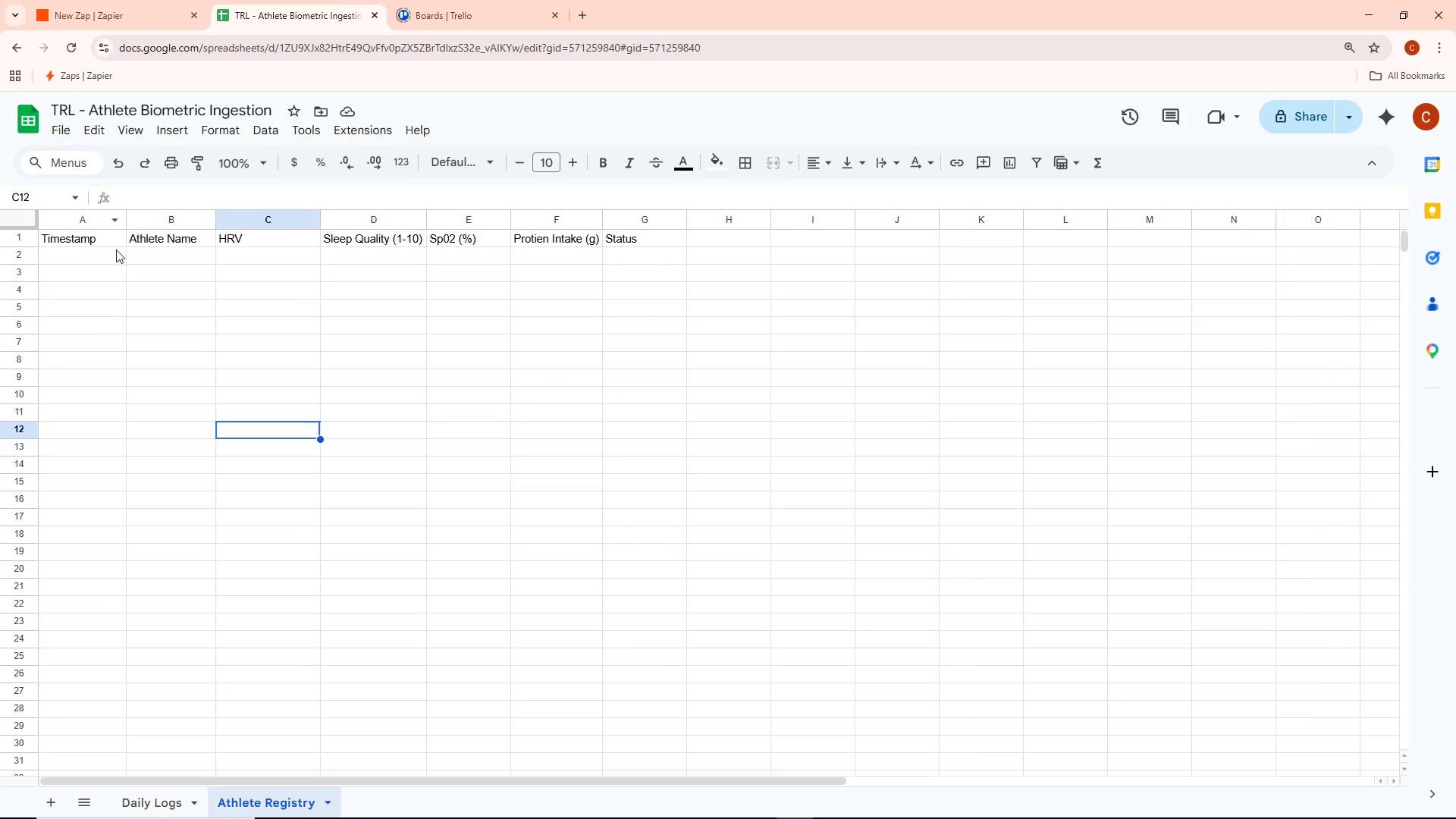 
double_click([102, 240])
 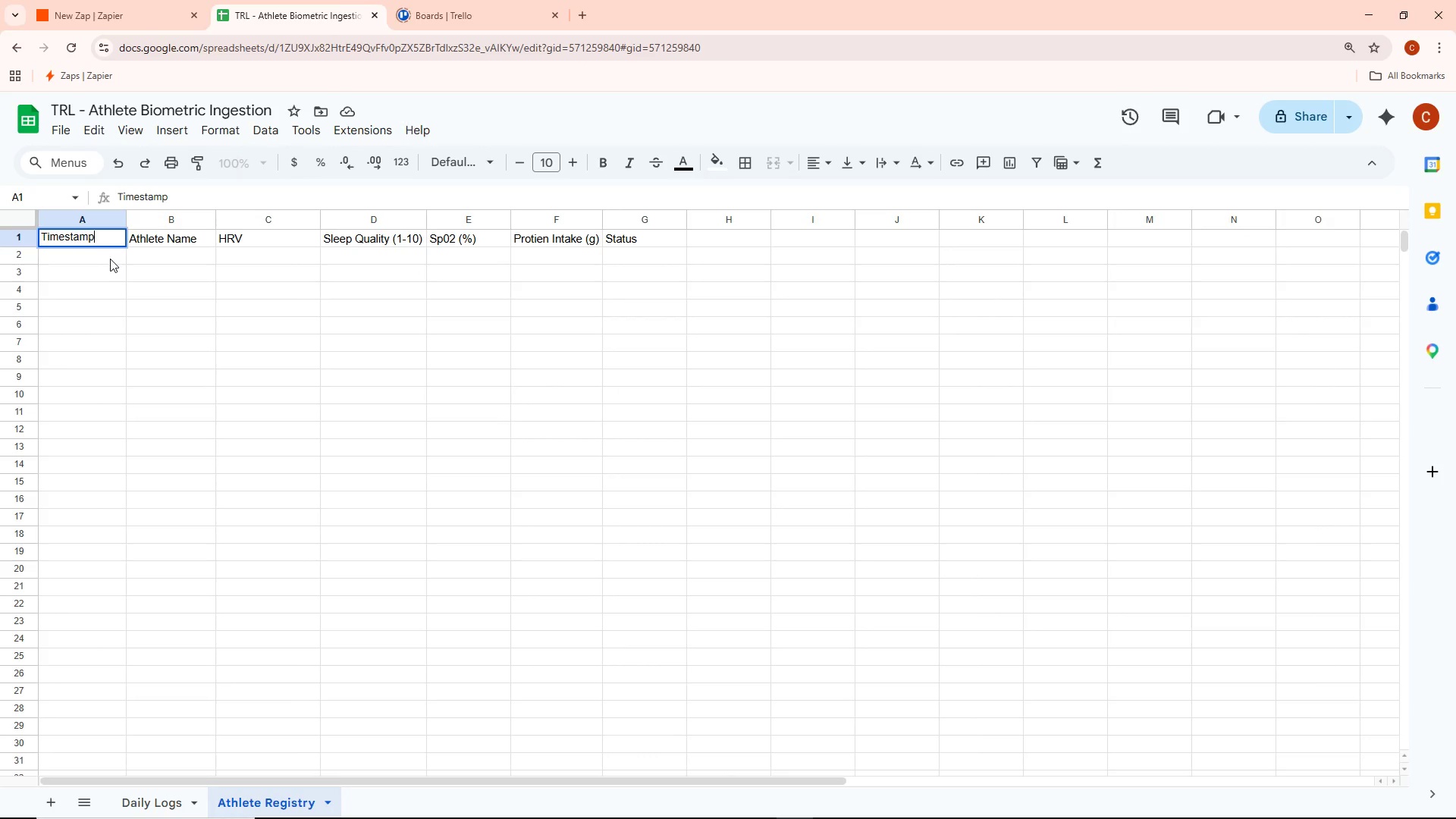 
key(Control+A)
 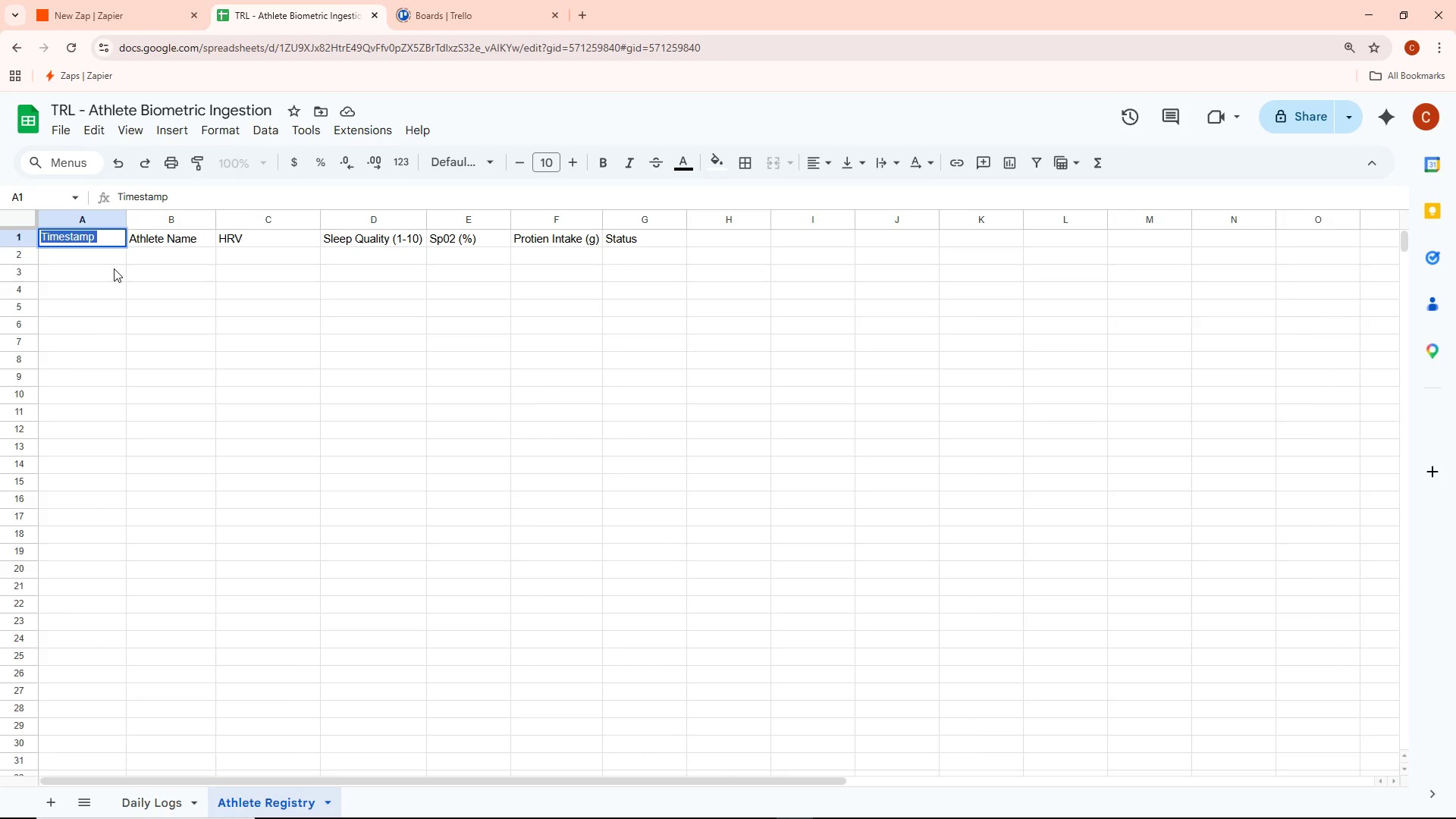 
key(Control+ControlLeft)
 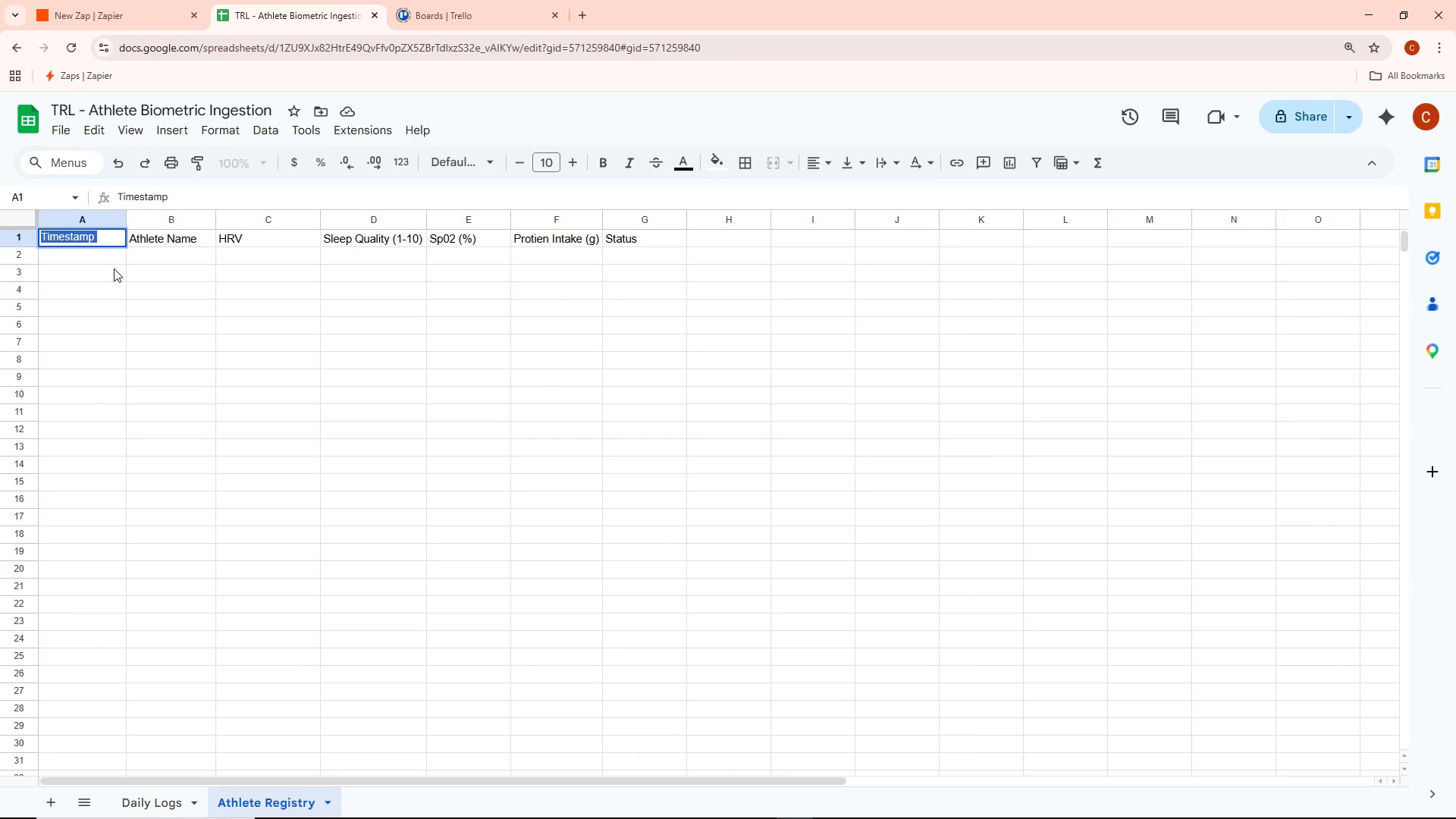 
key(Control+C)
 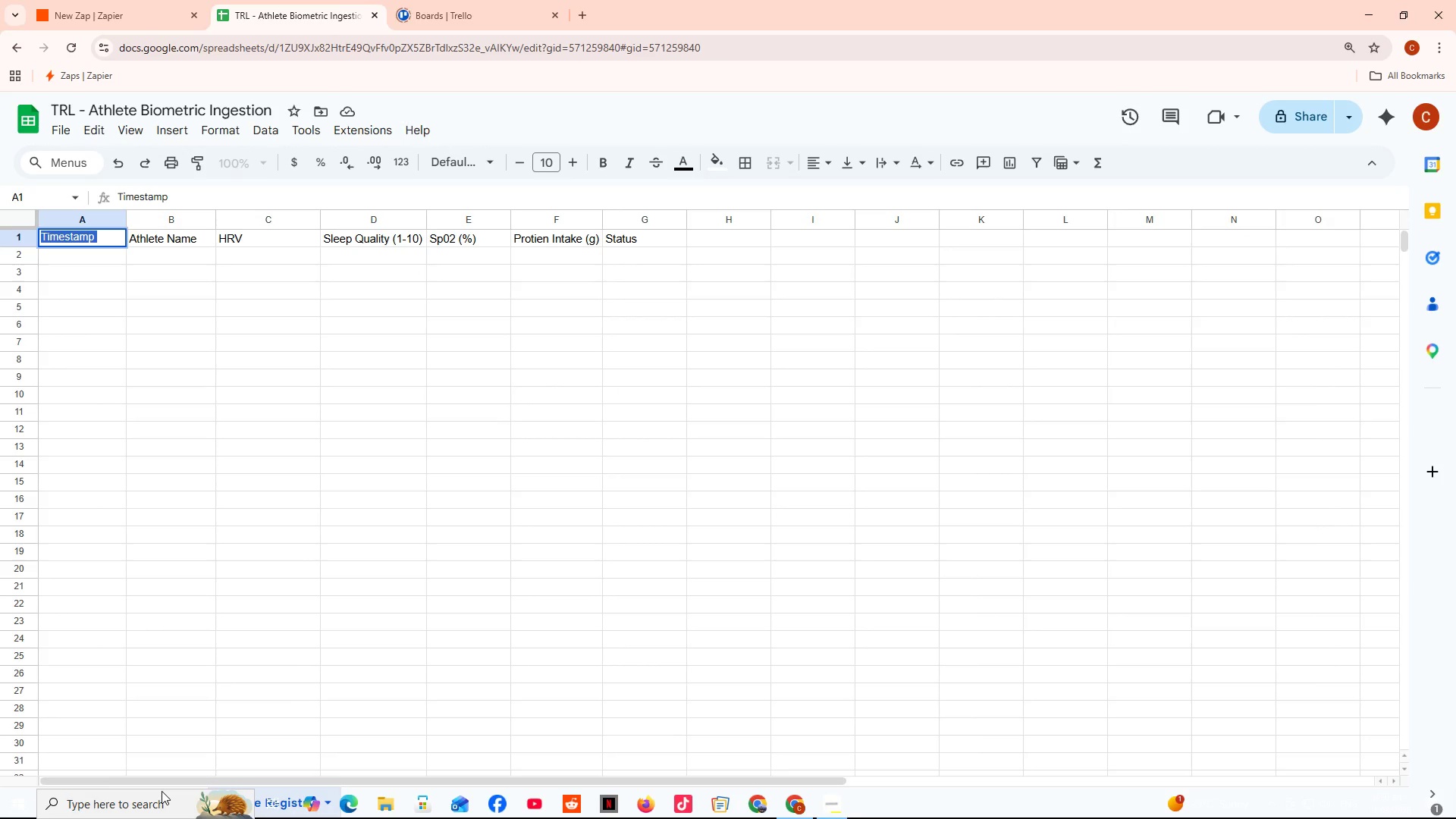 
left_click([156, 802])
 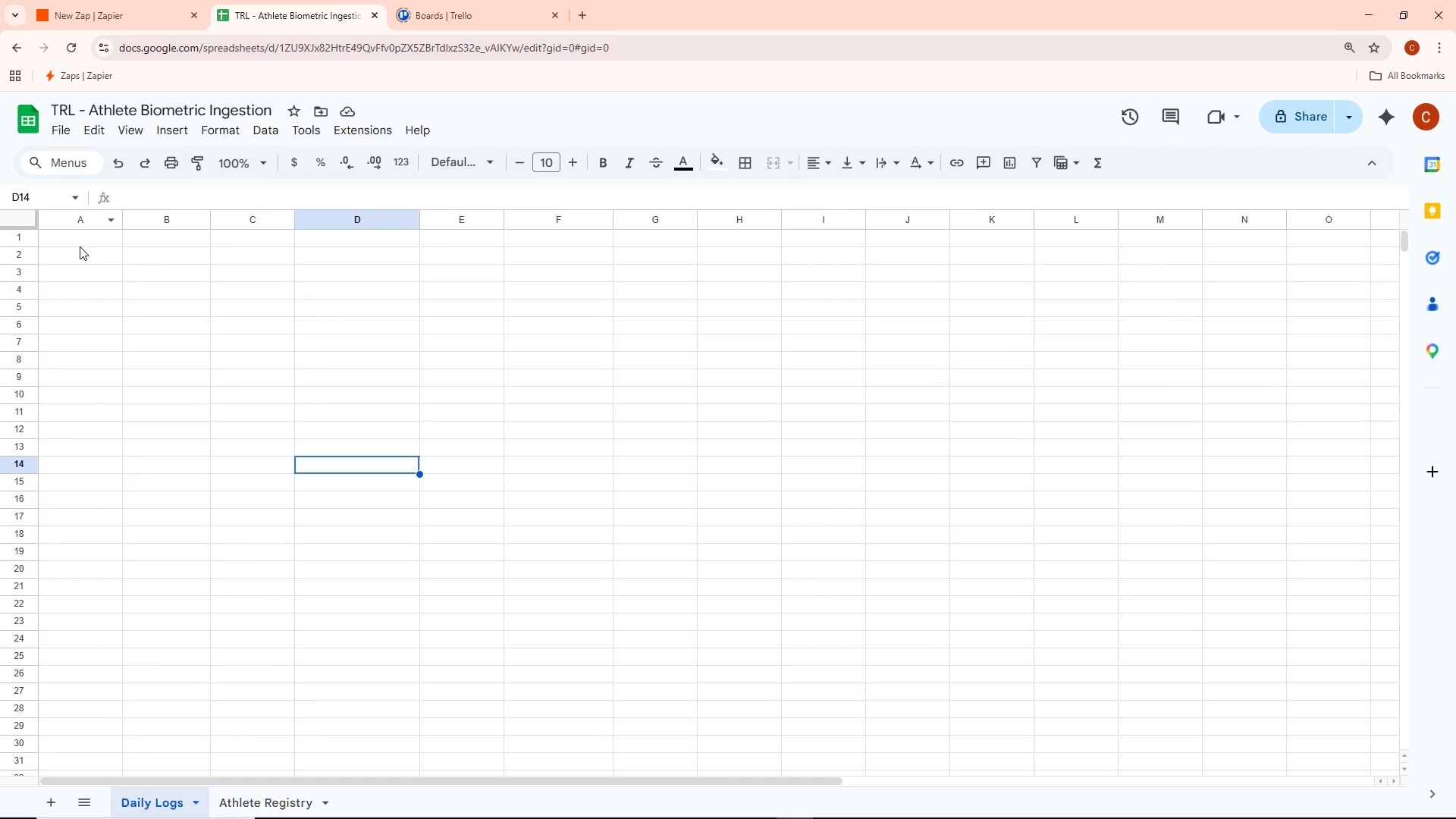 
double_click([79, 244])
 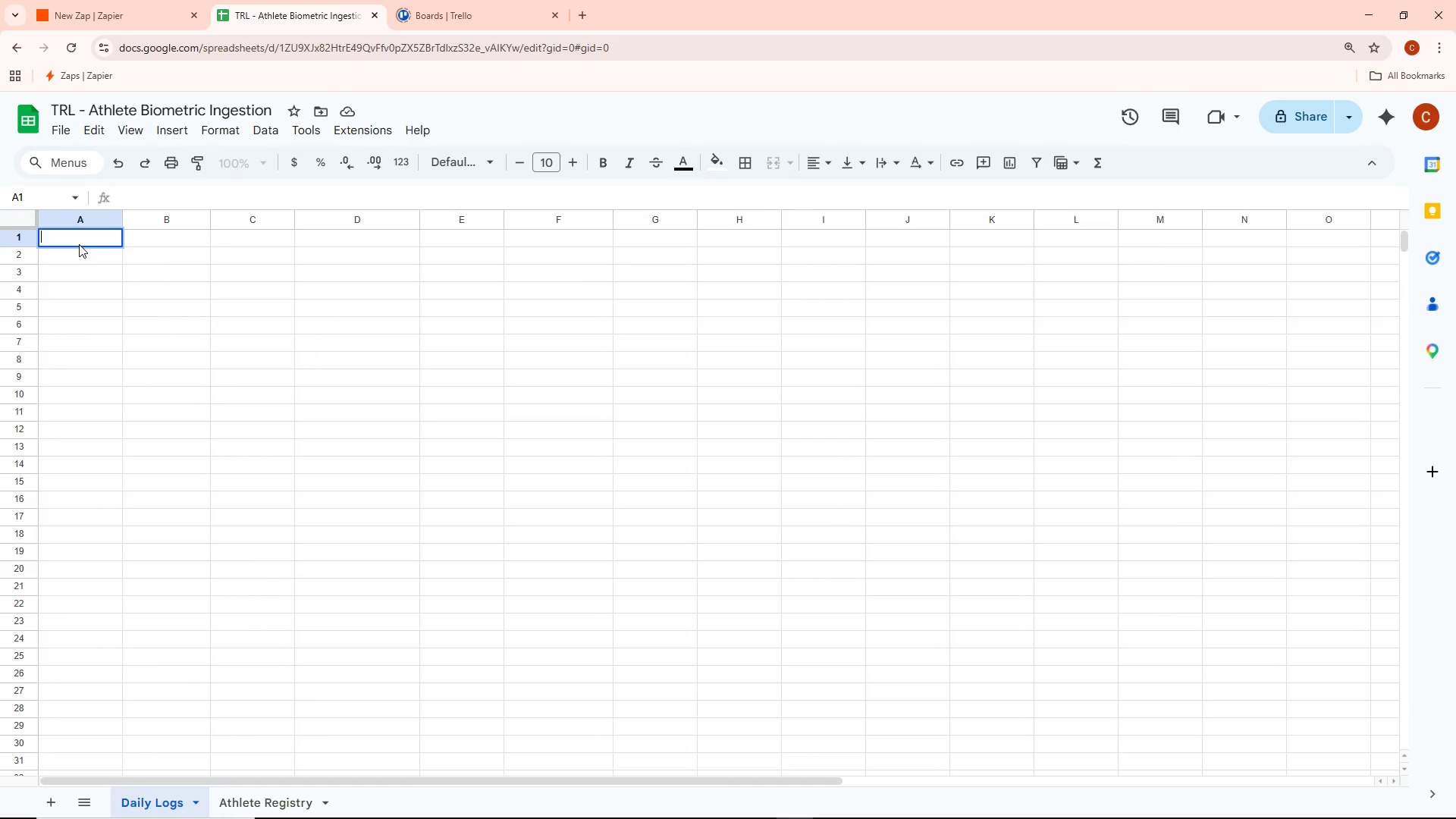 
key(Control+V)
 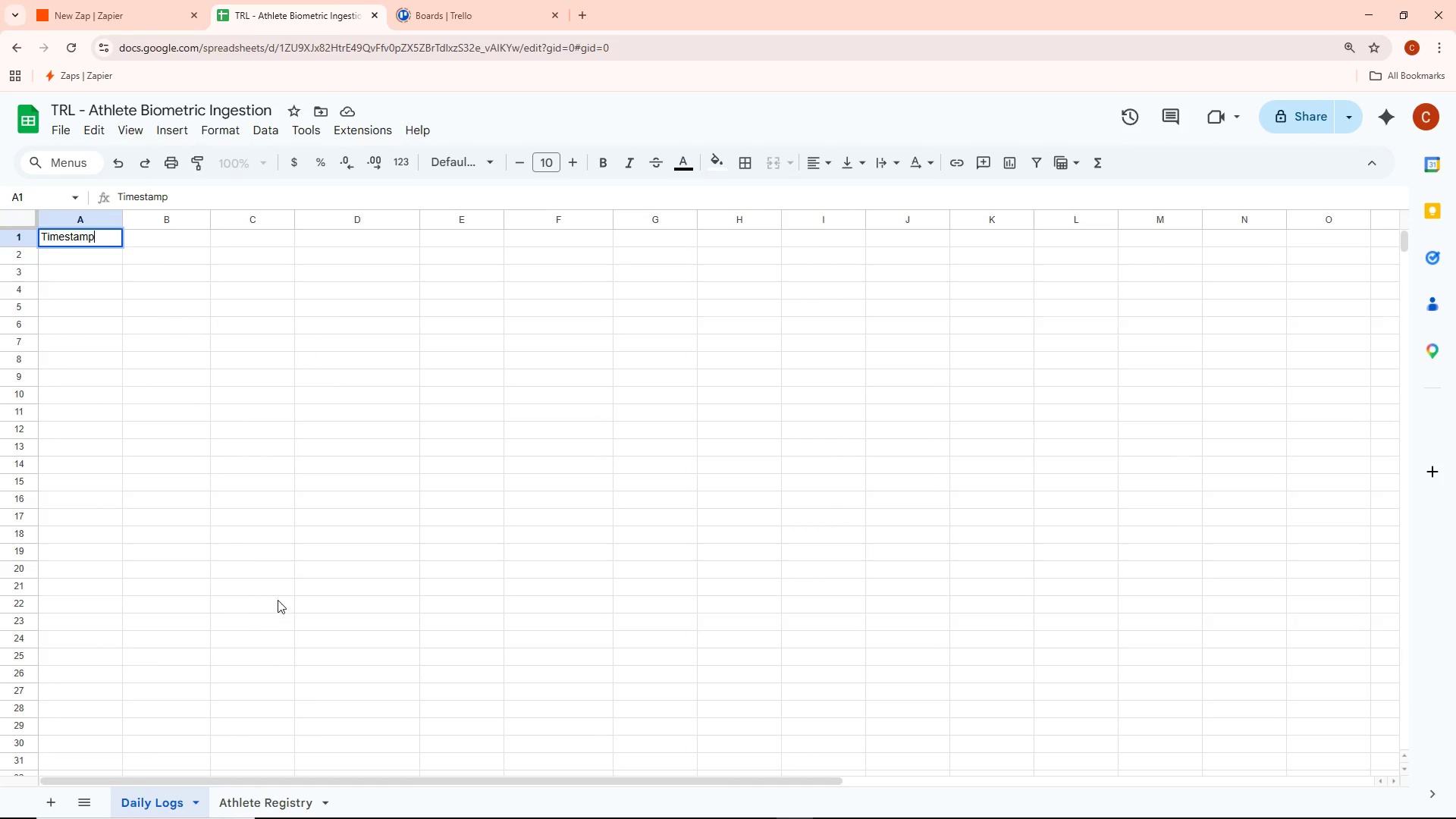 
left_click([281, 544])
 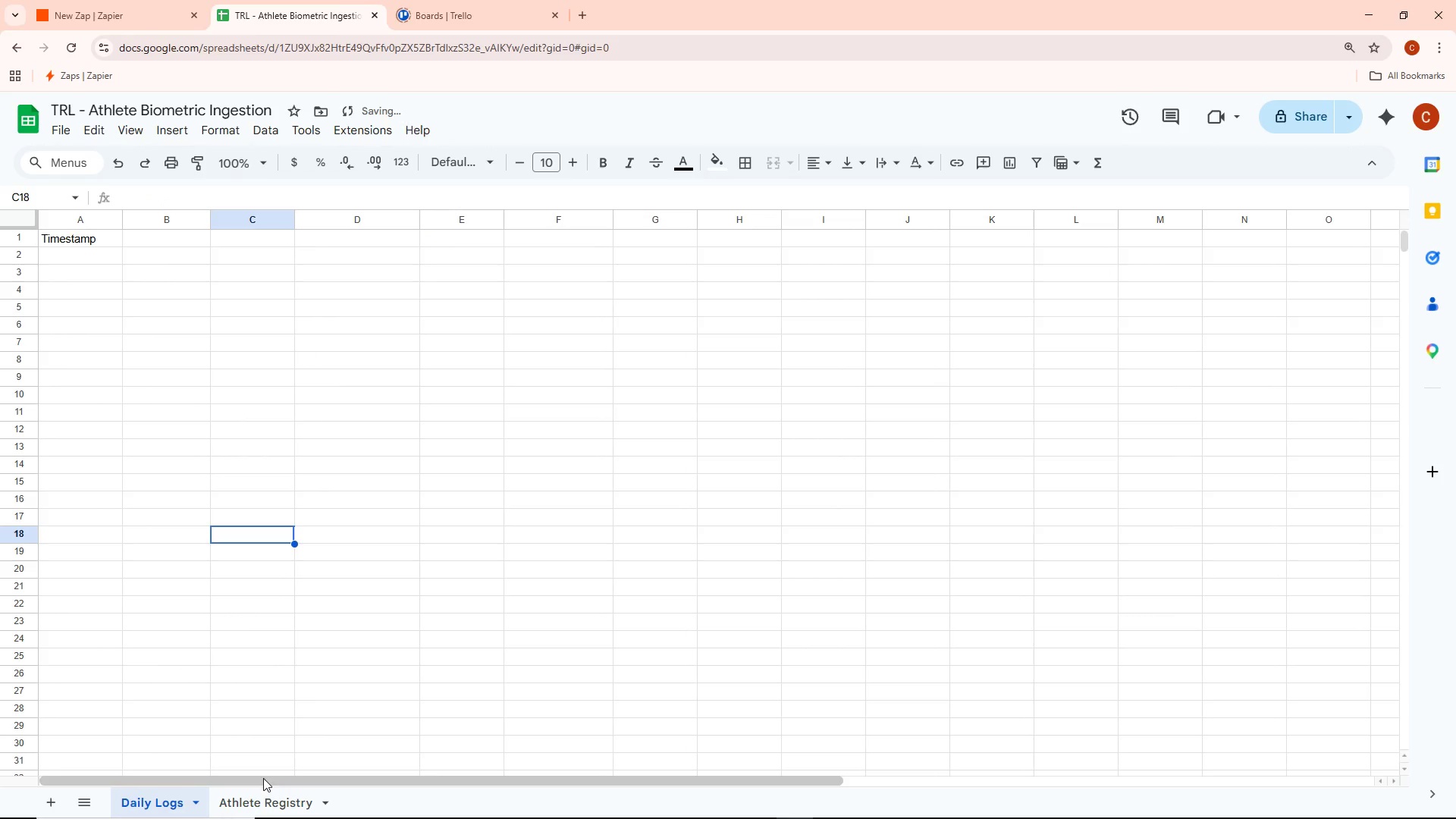 
left_click([265, 802])
 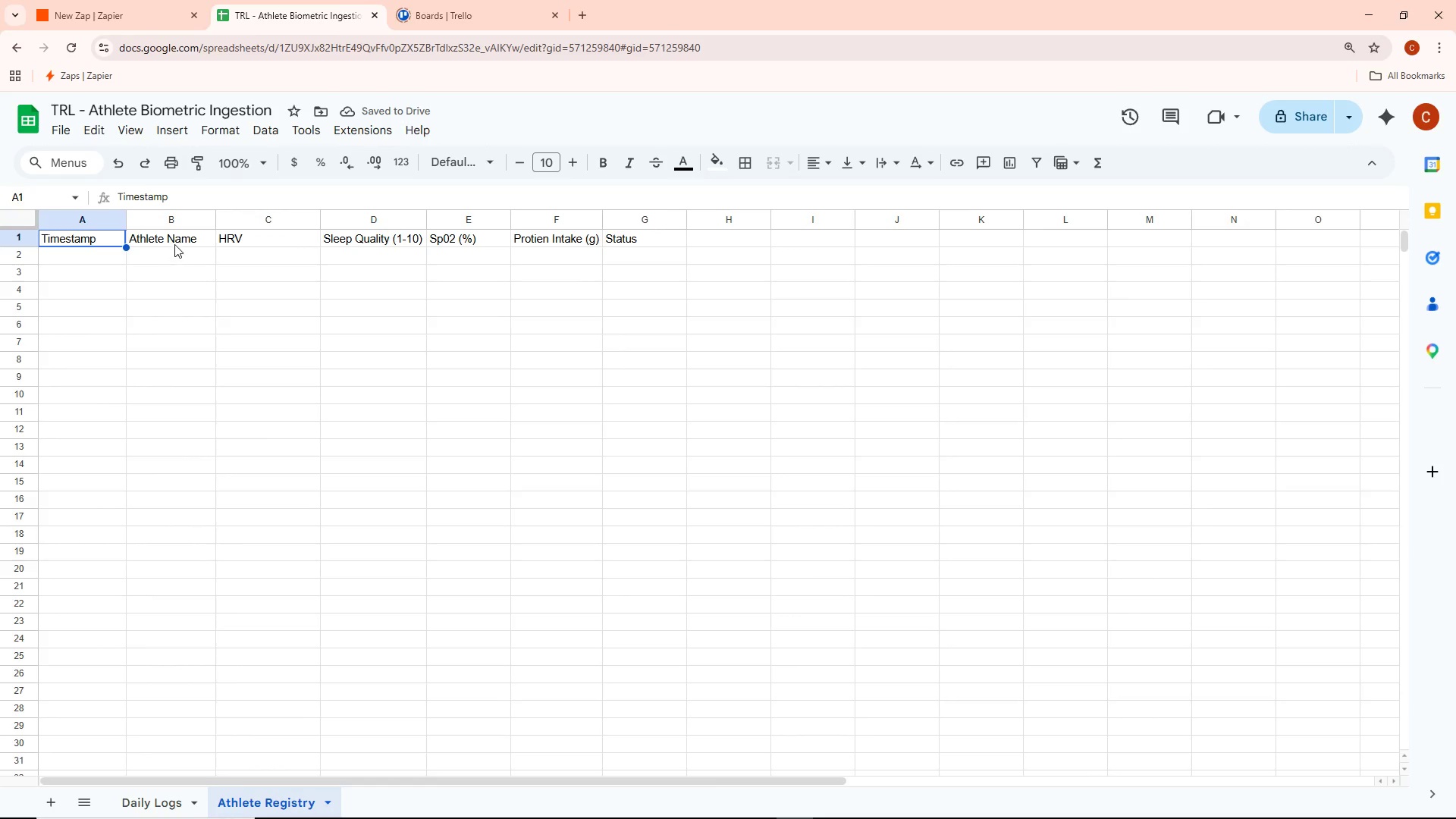 
double_click([174, 243])
 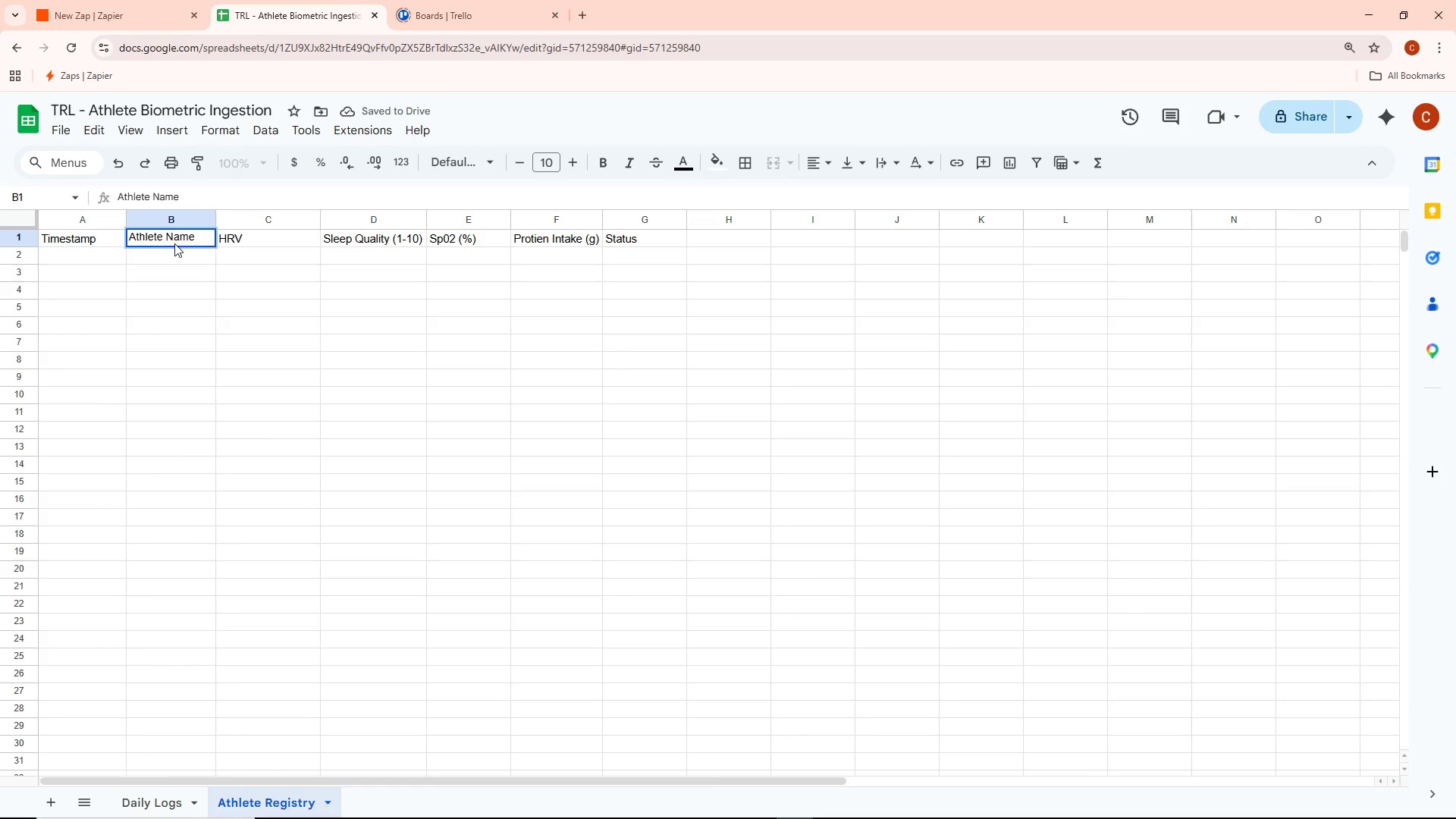 
key(Control+A)
 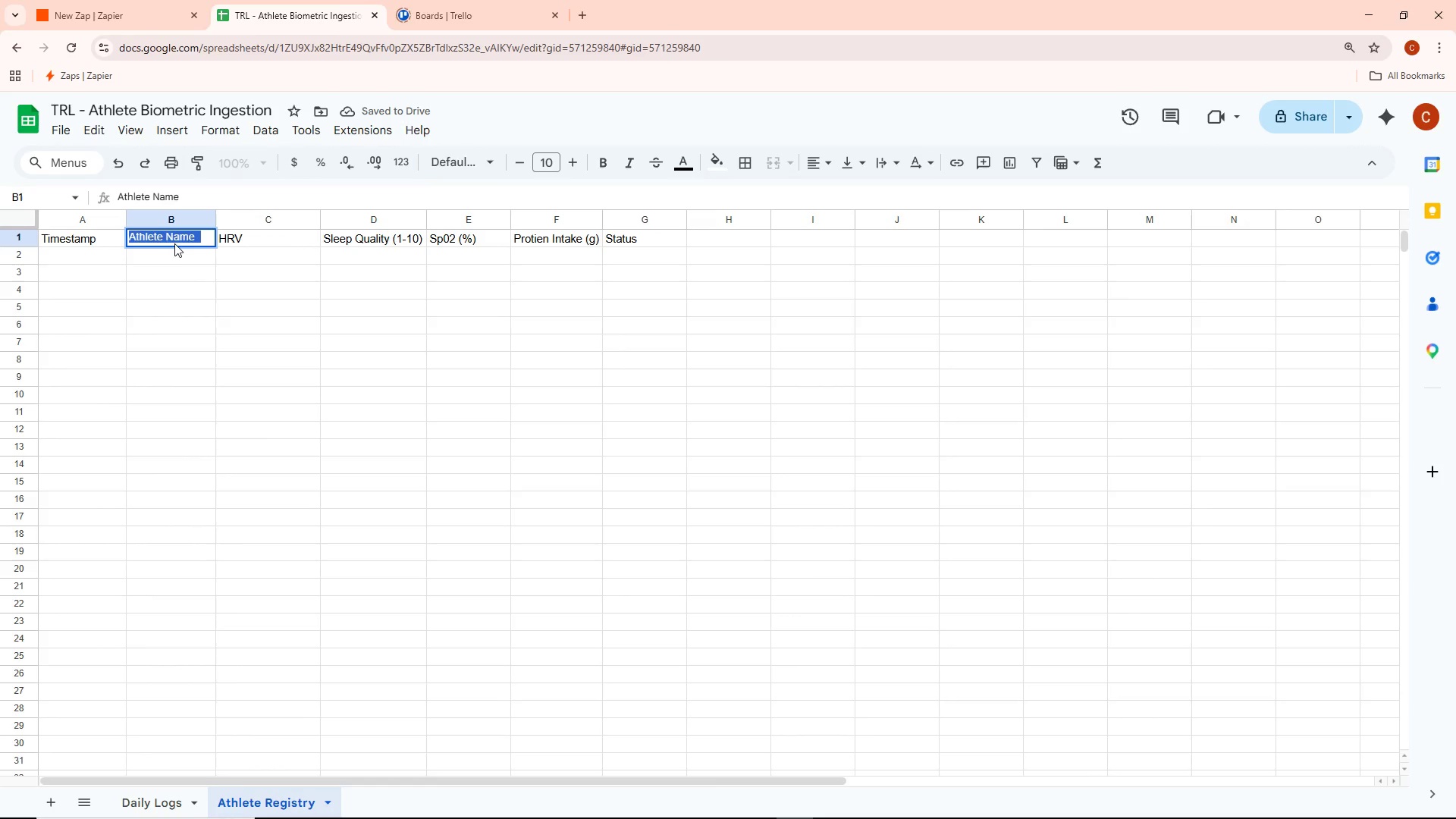 
key(Control+ControlLeft)
 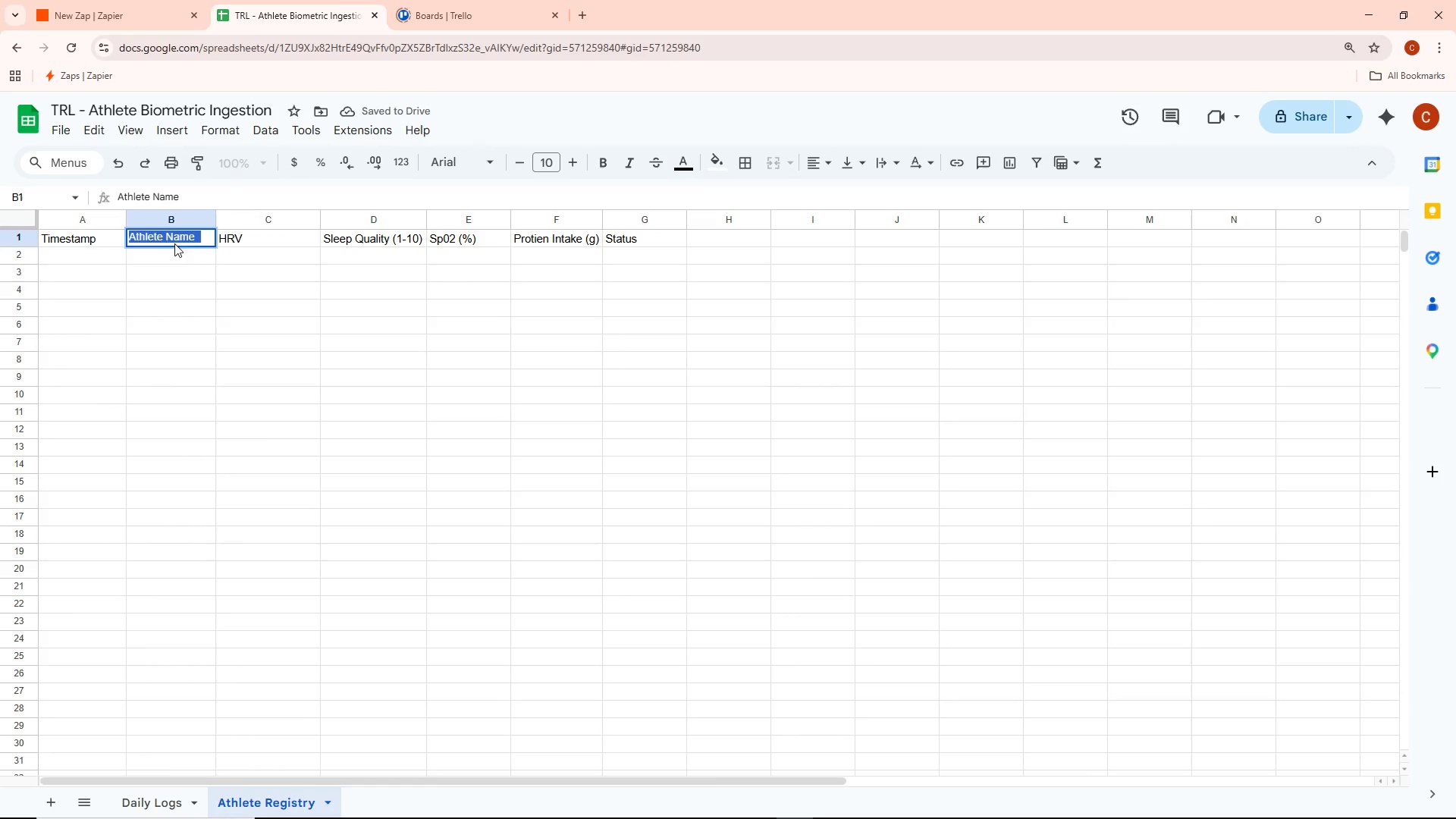 
key(Control+C)
 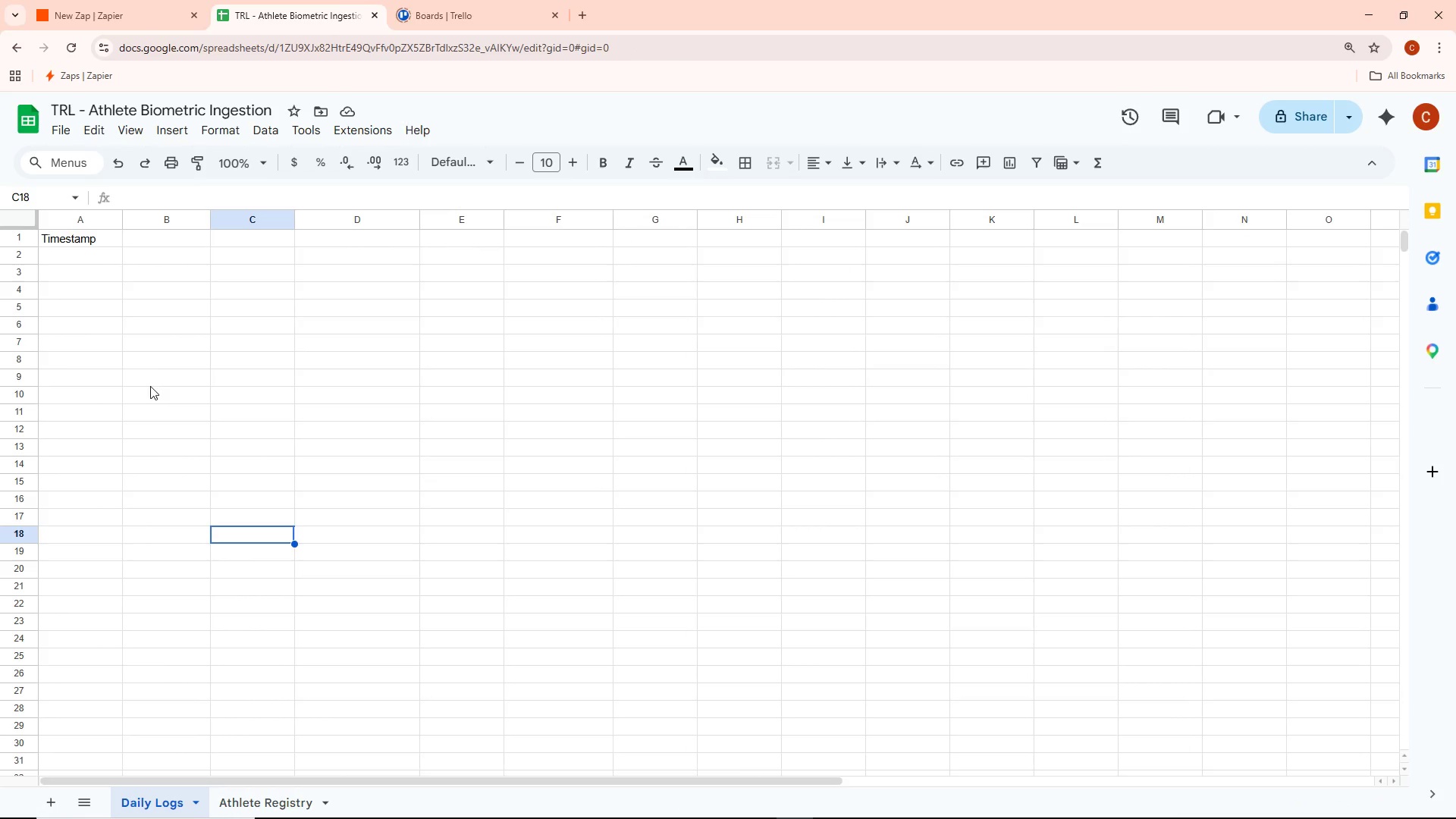 
left_click([154, 242])
 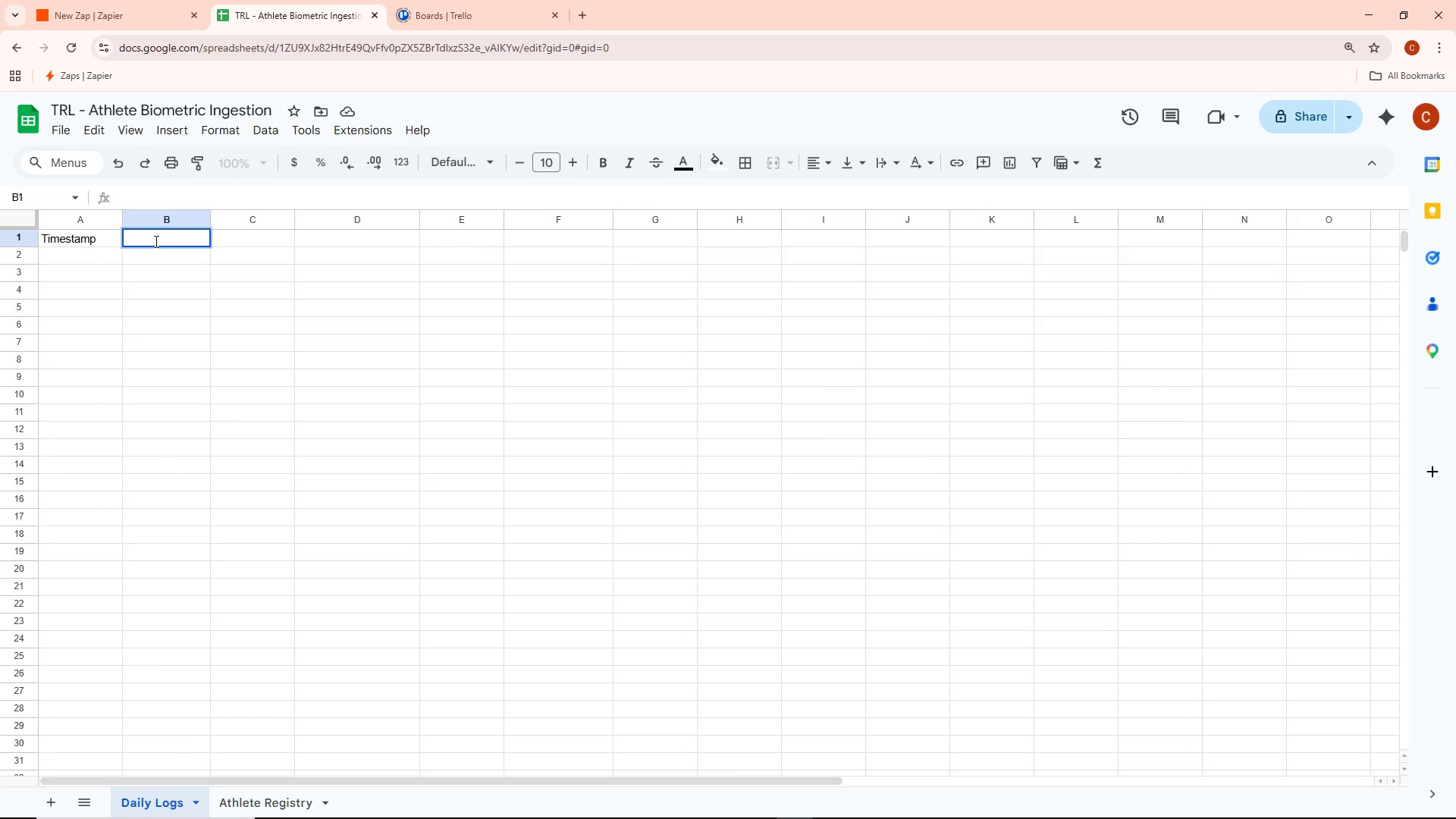 
key(Control+V)
 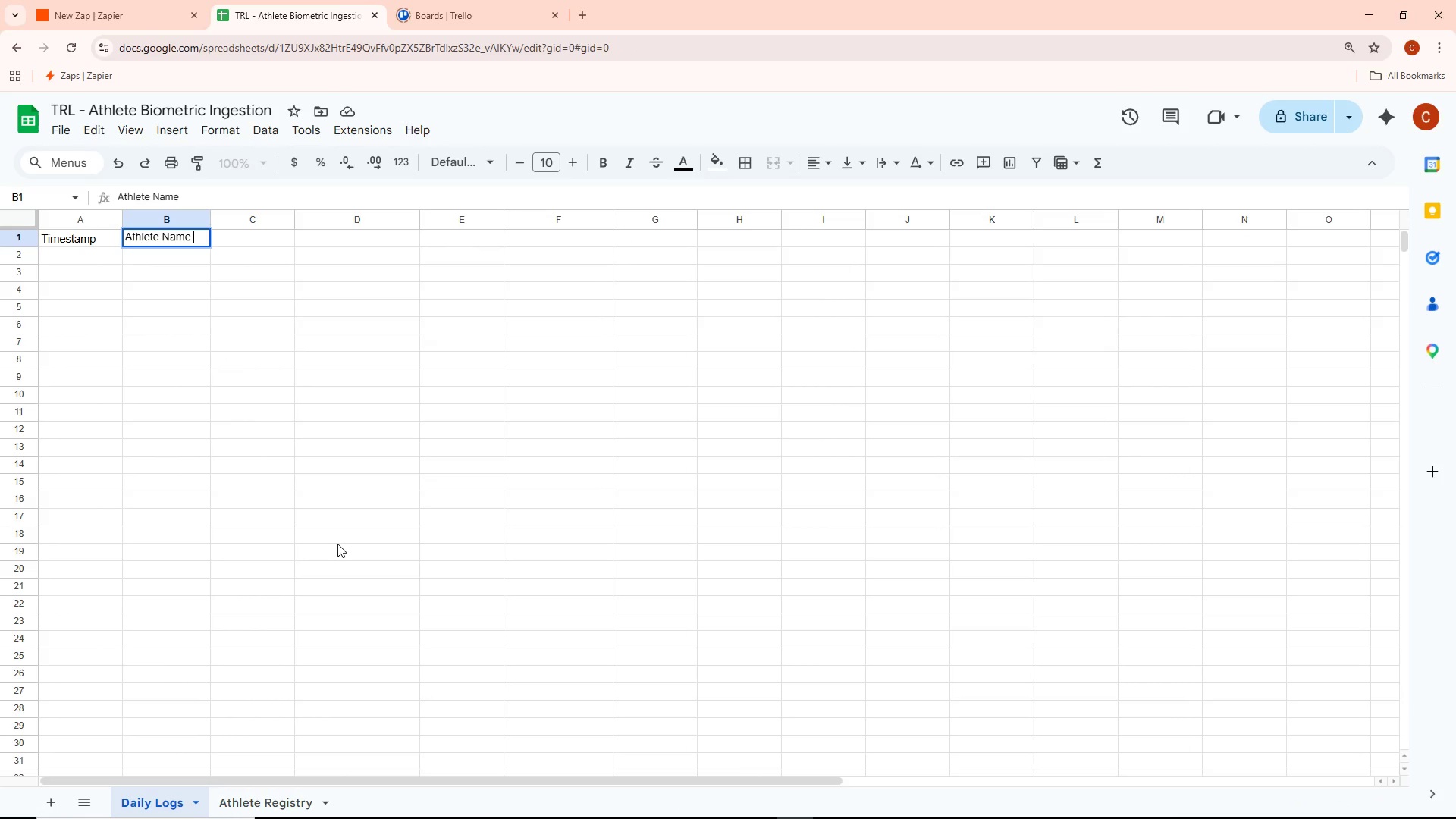 
left_click([320, 516])
 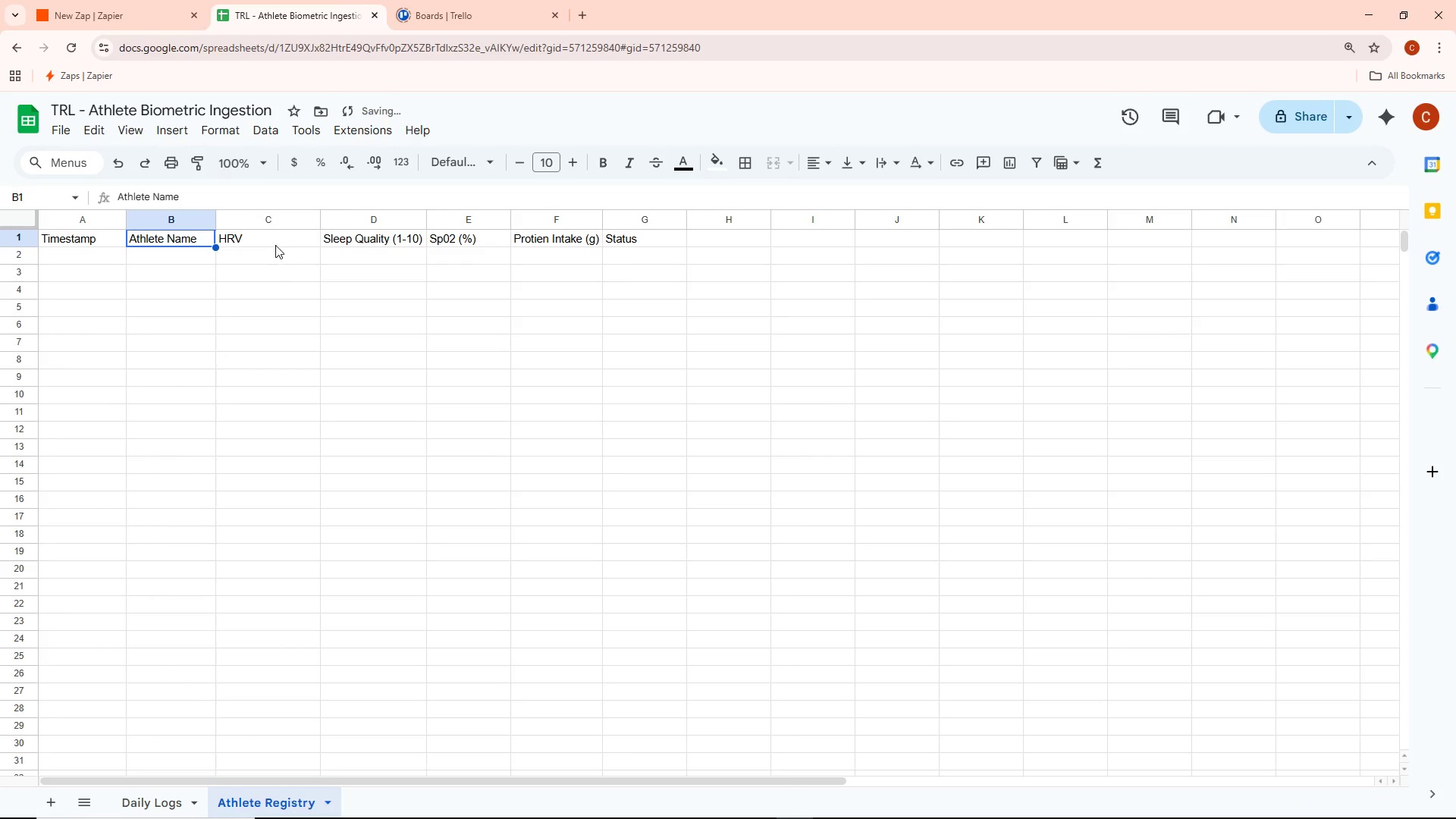 
key(Control+ControlLeft)
 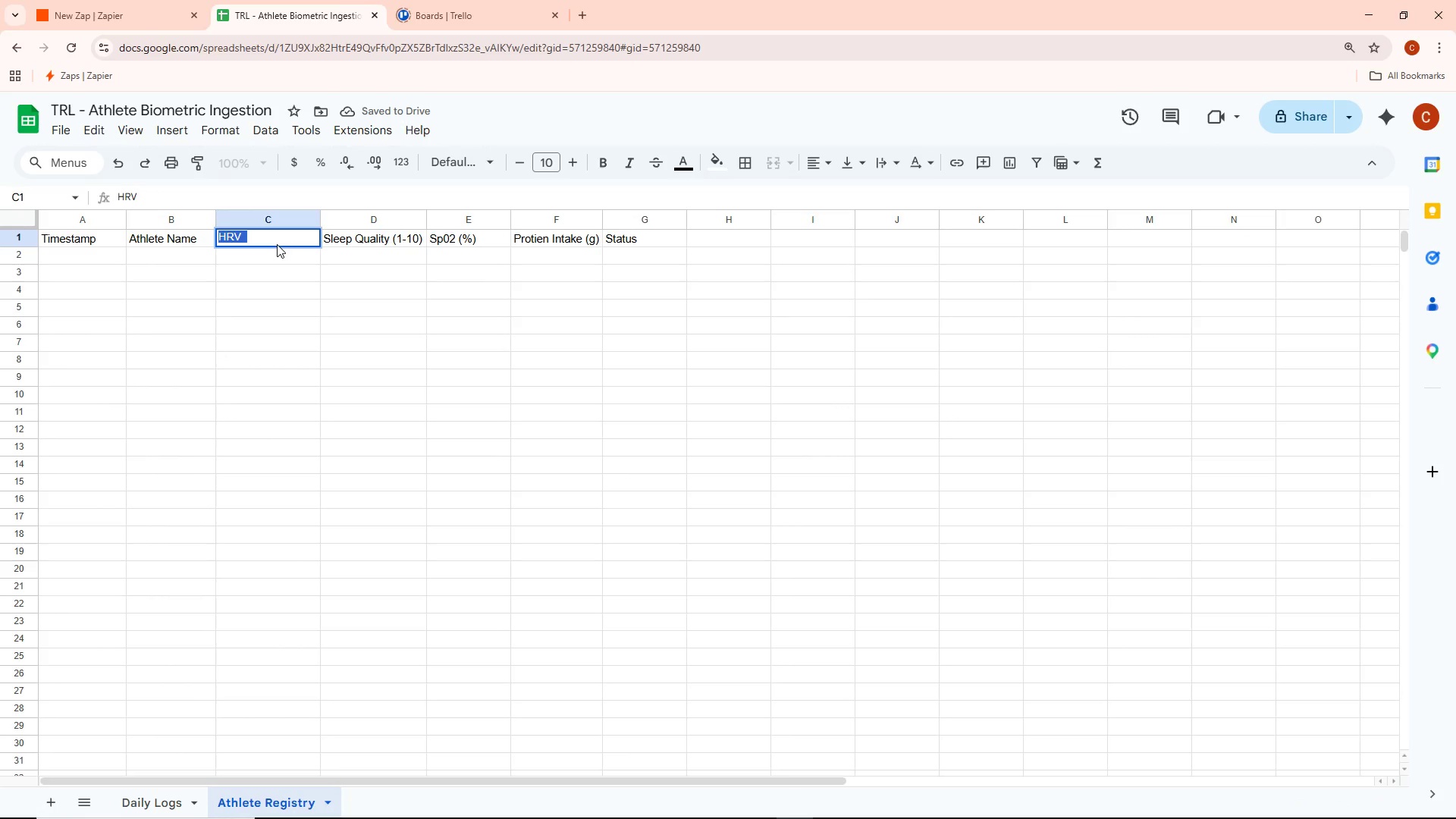 
key(Control+A)
 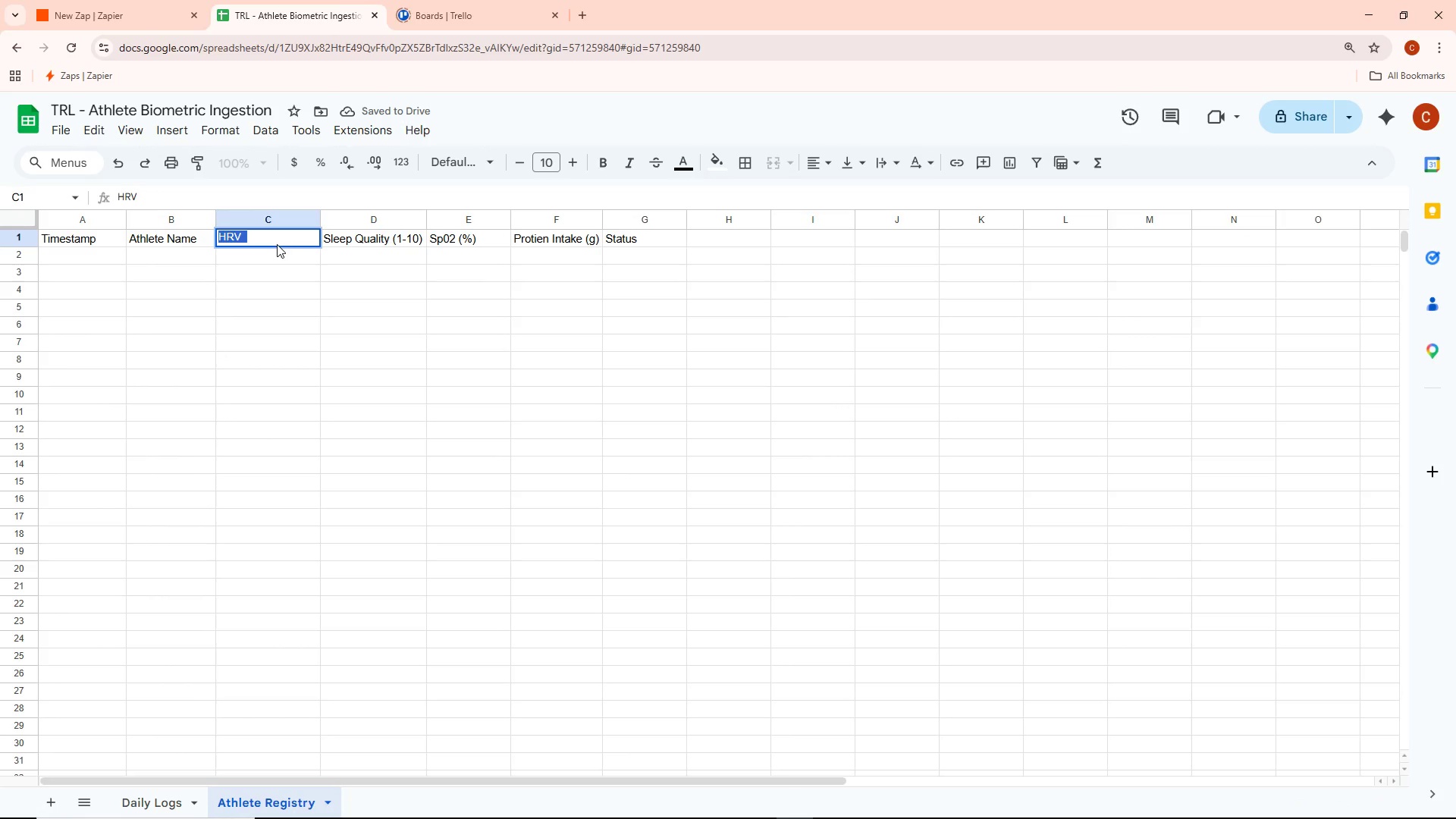 
key(Control+ControlLeft)
 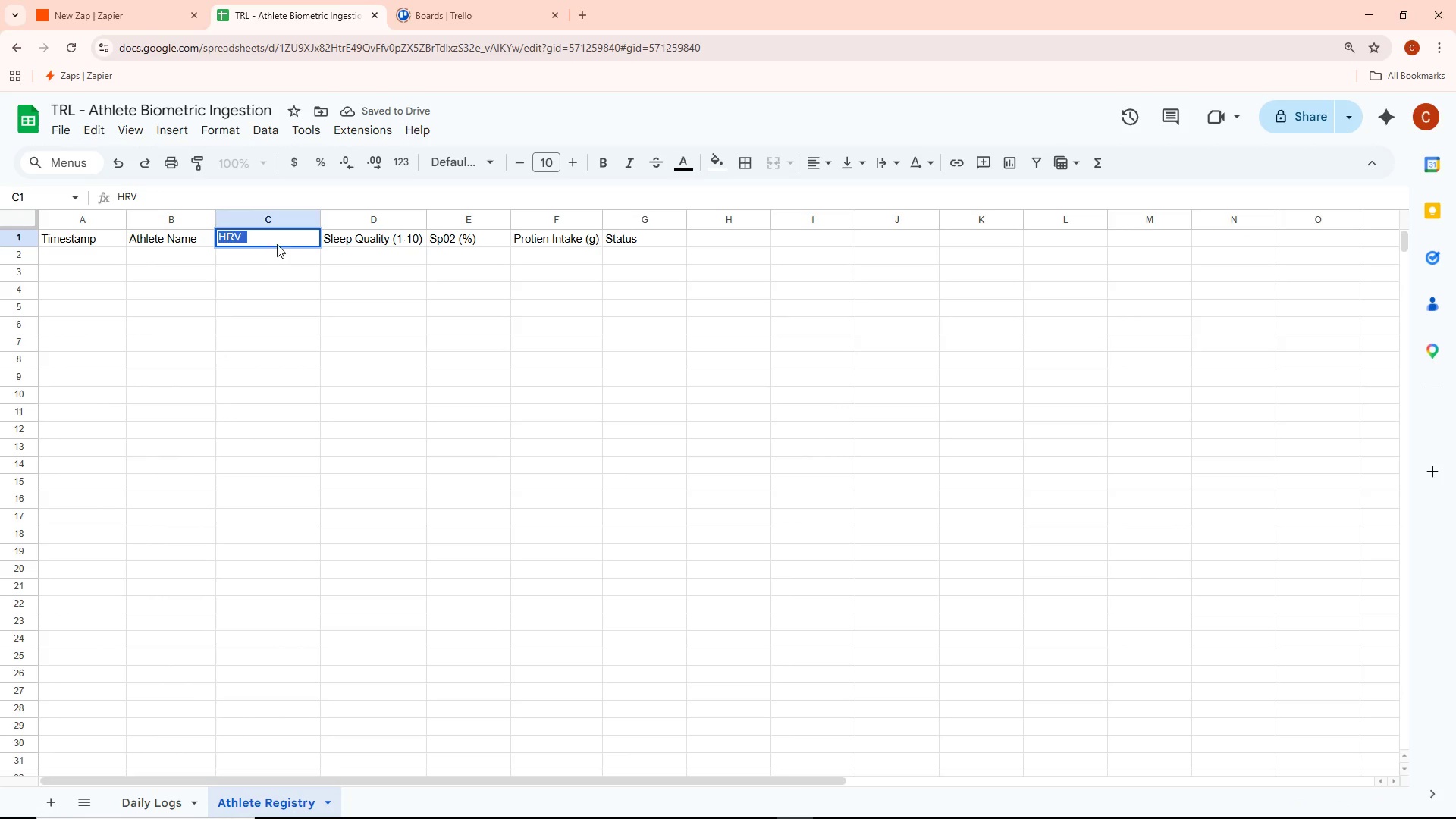 
key(Control+C)
 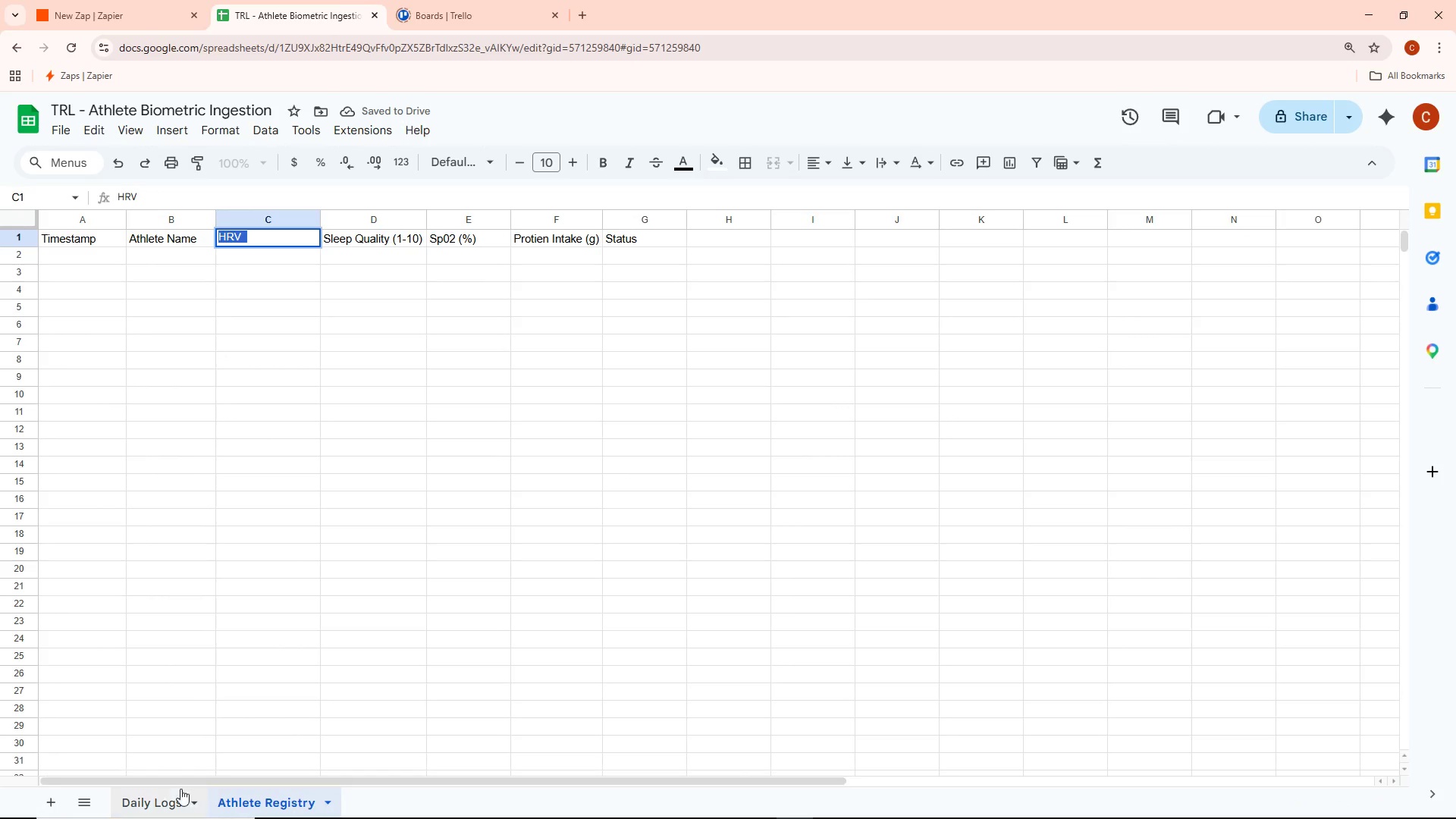 
left_click([155, 799])
 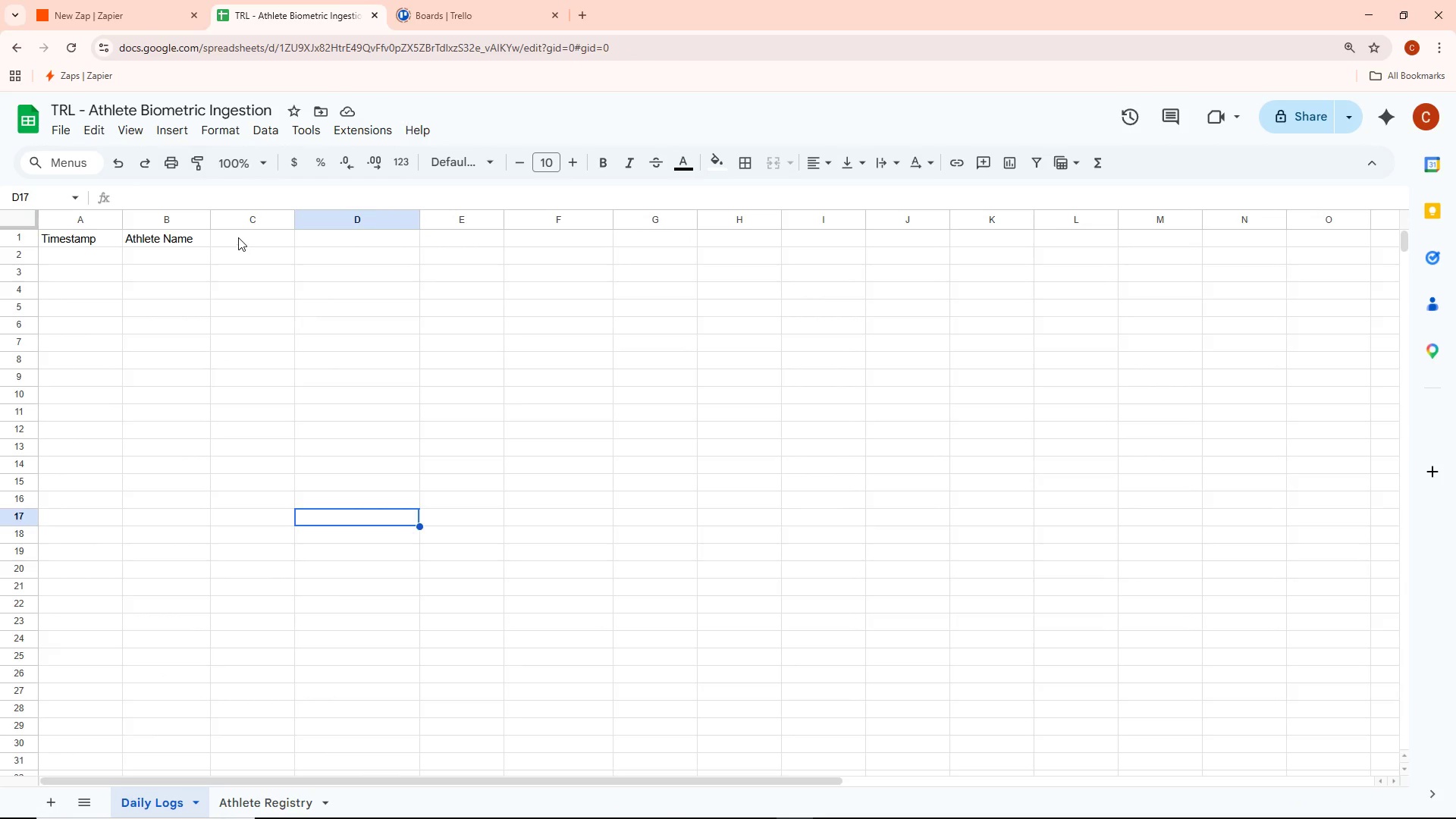 
double_click([238, 237])
 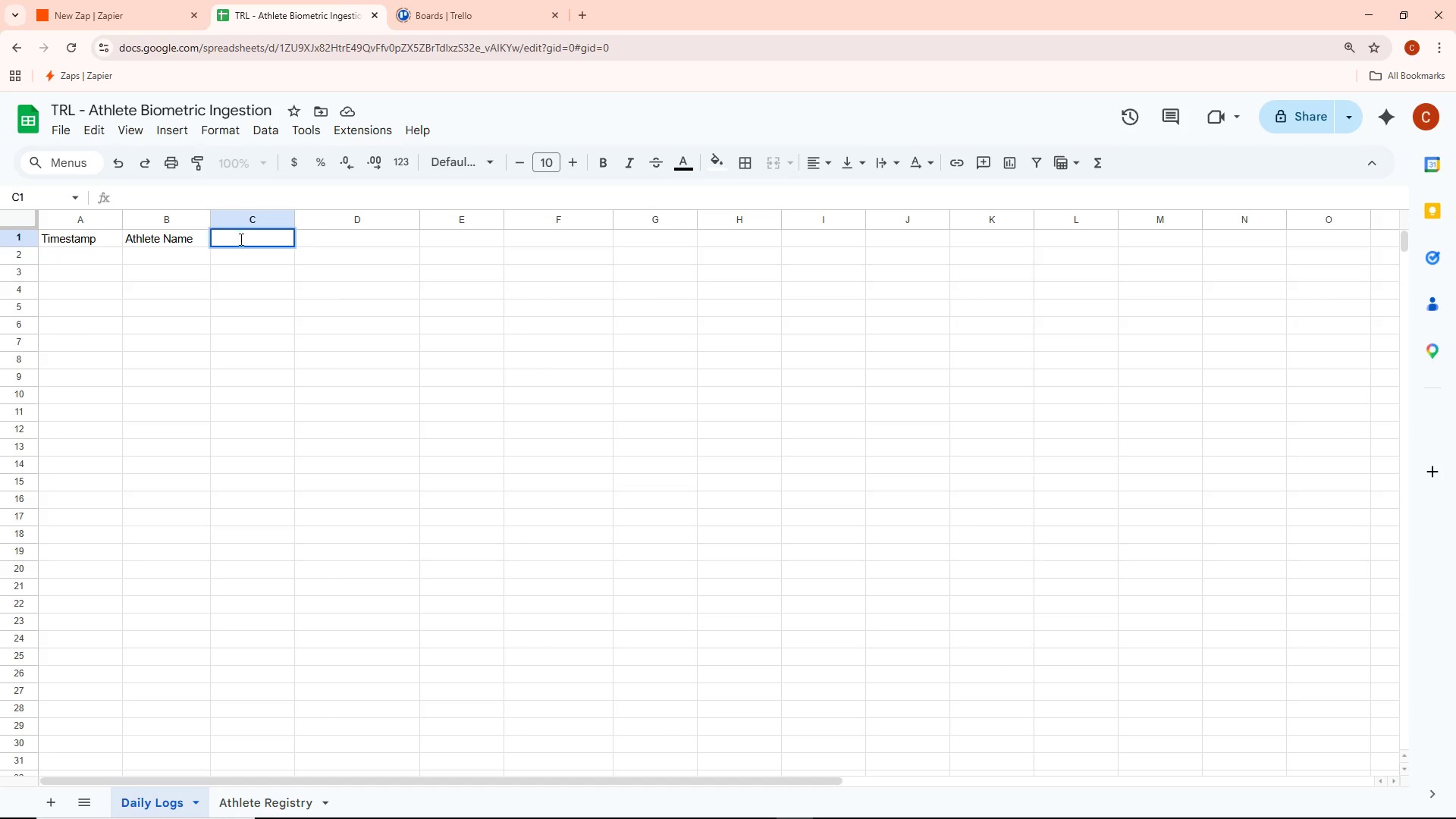 
key(Control+ControlLeft)
 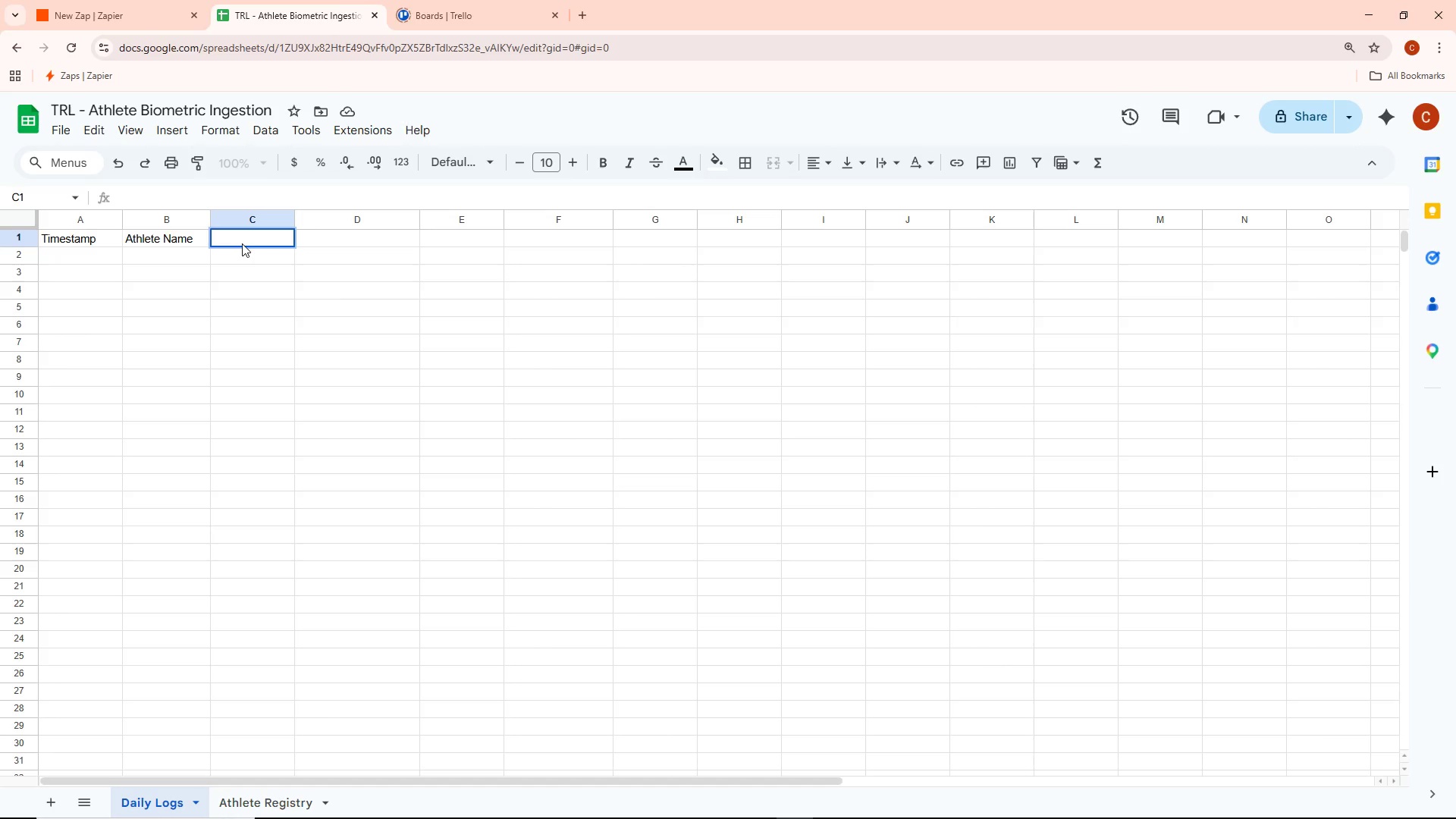 
key(Control+V)
 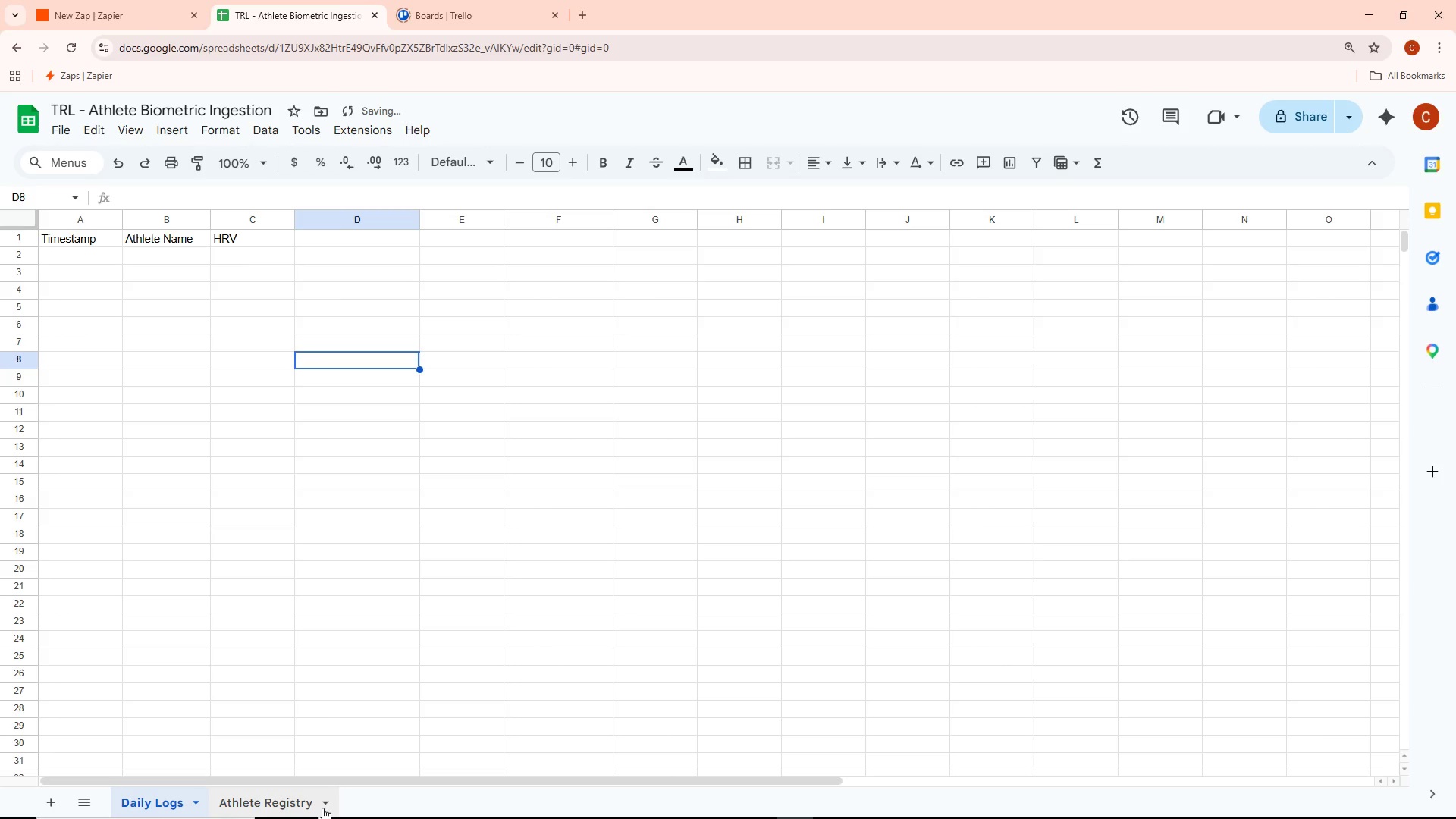 
double_click([287, 792])
 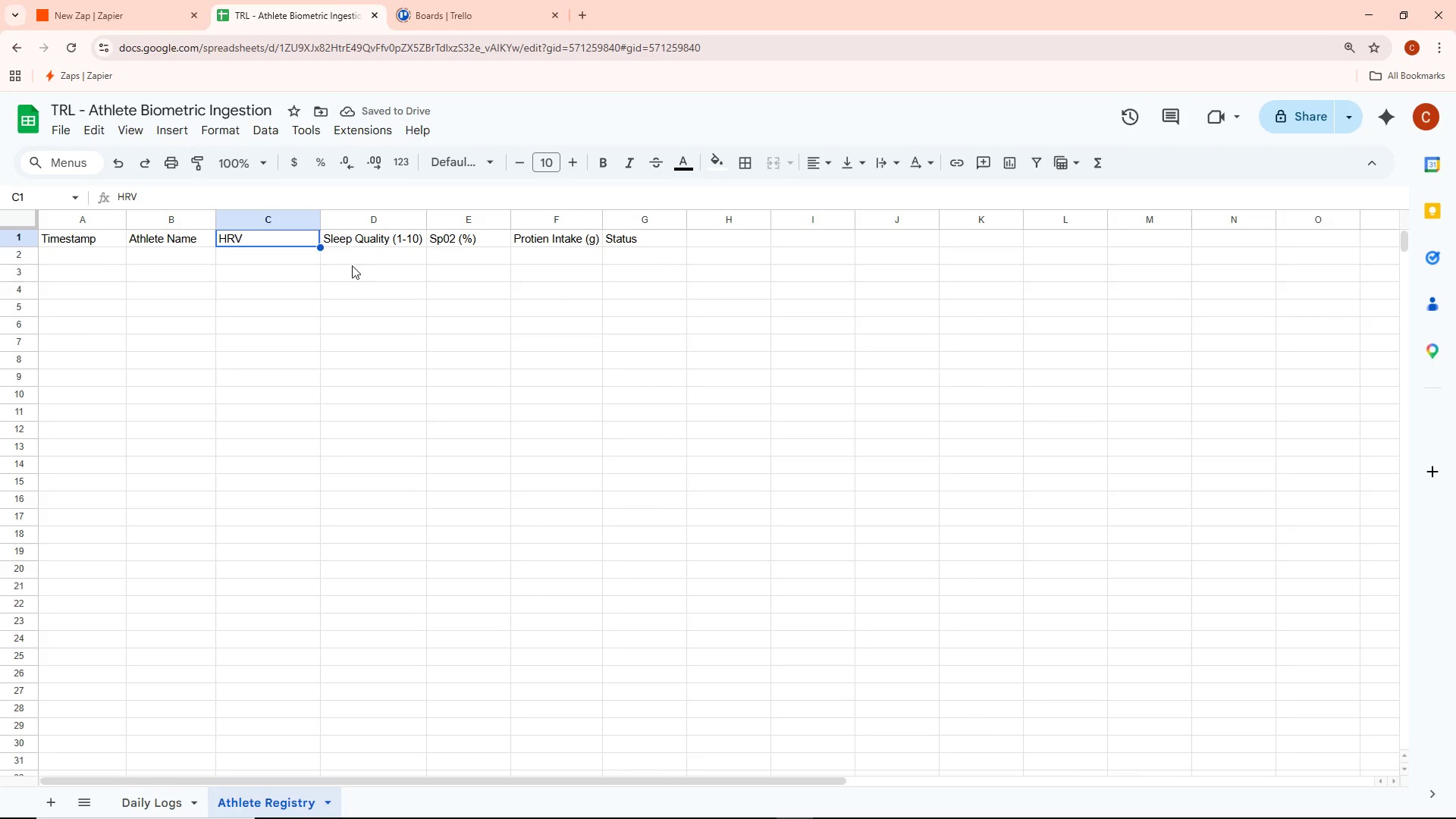 
left_click([363, 246])
 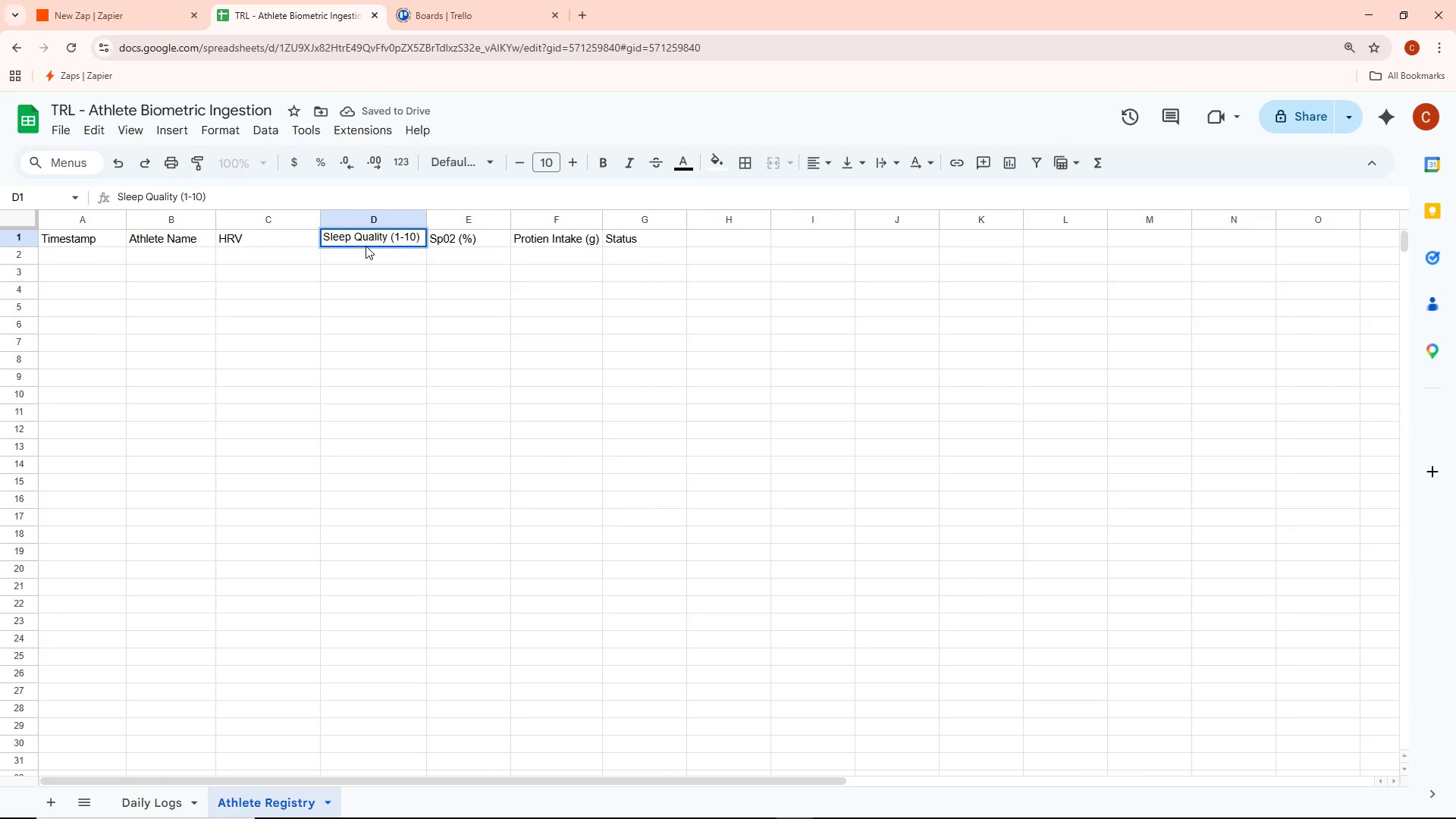 
key(Control+A)
 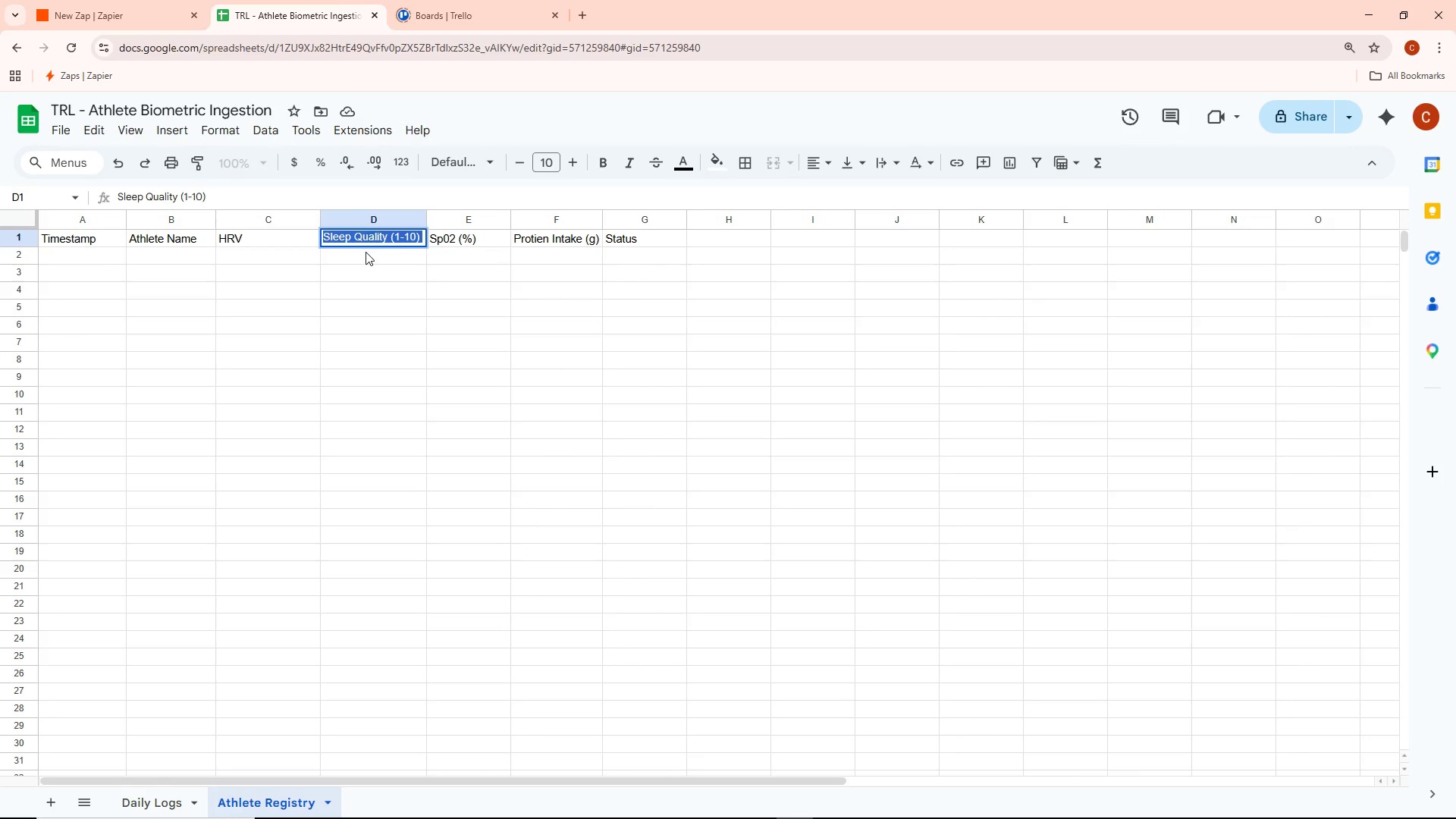 
key(Control+ControlLeft)
 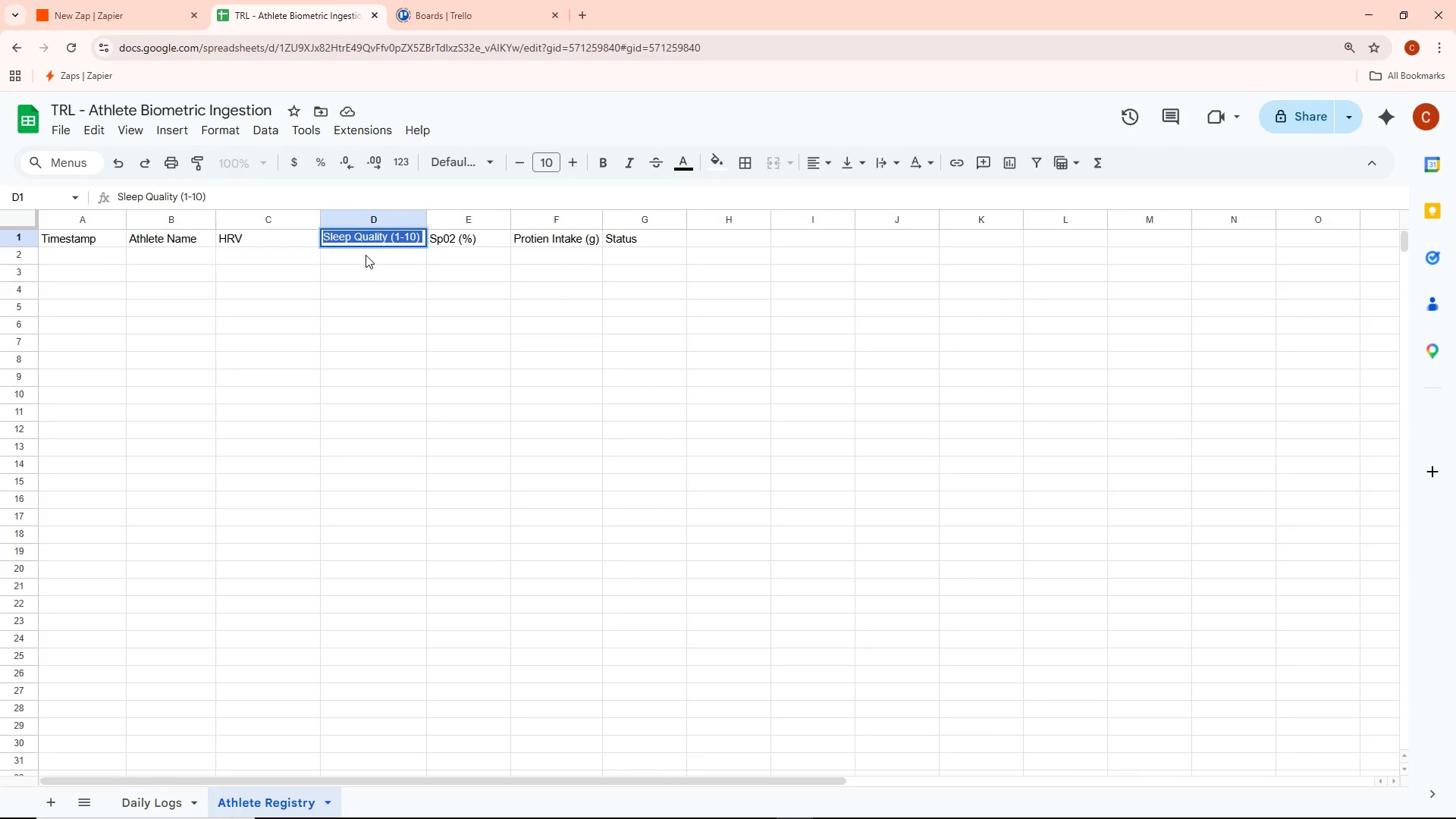 
key(Control+C)
 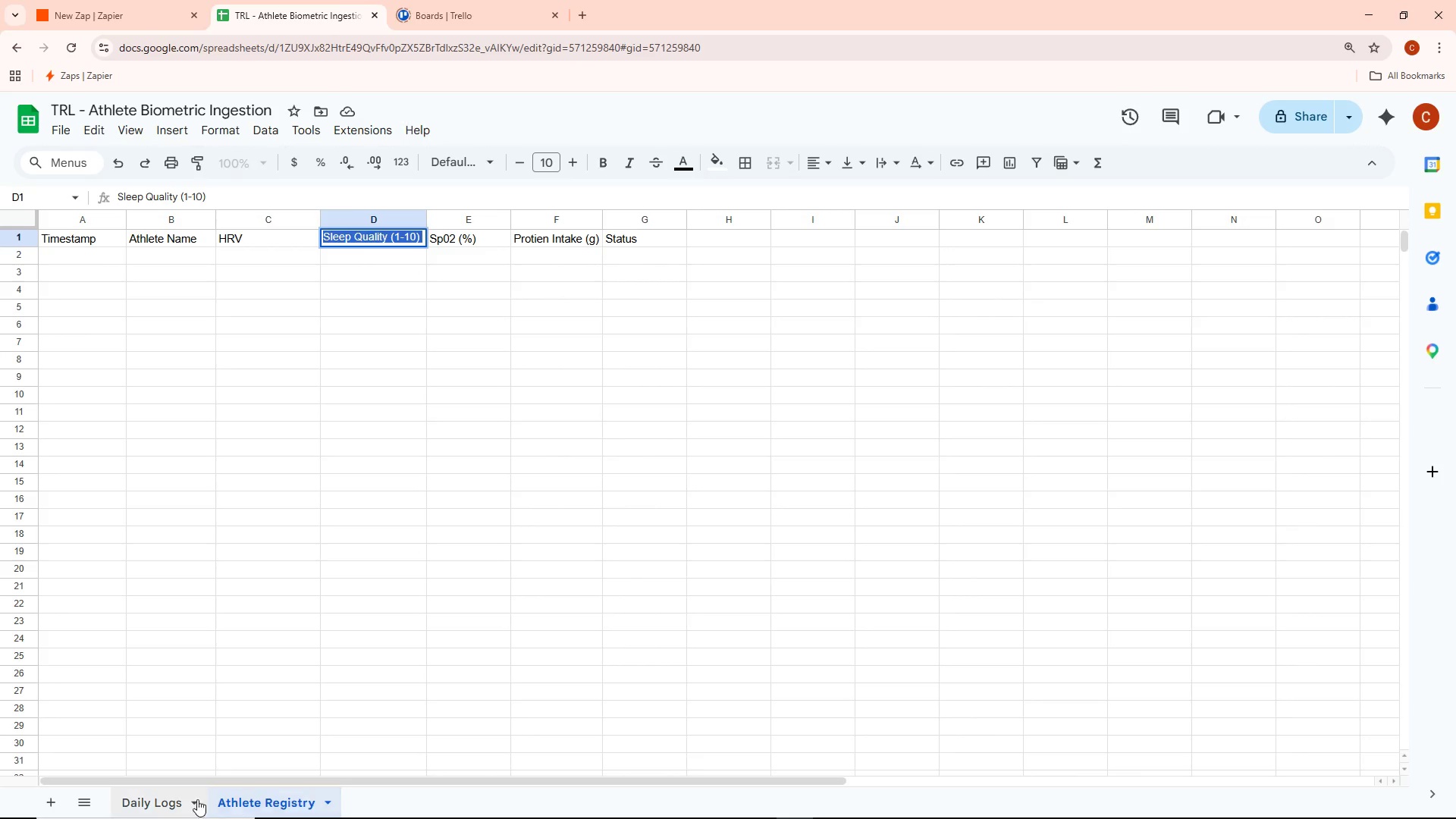 
left_click([151, 795])
 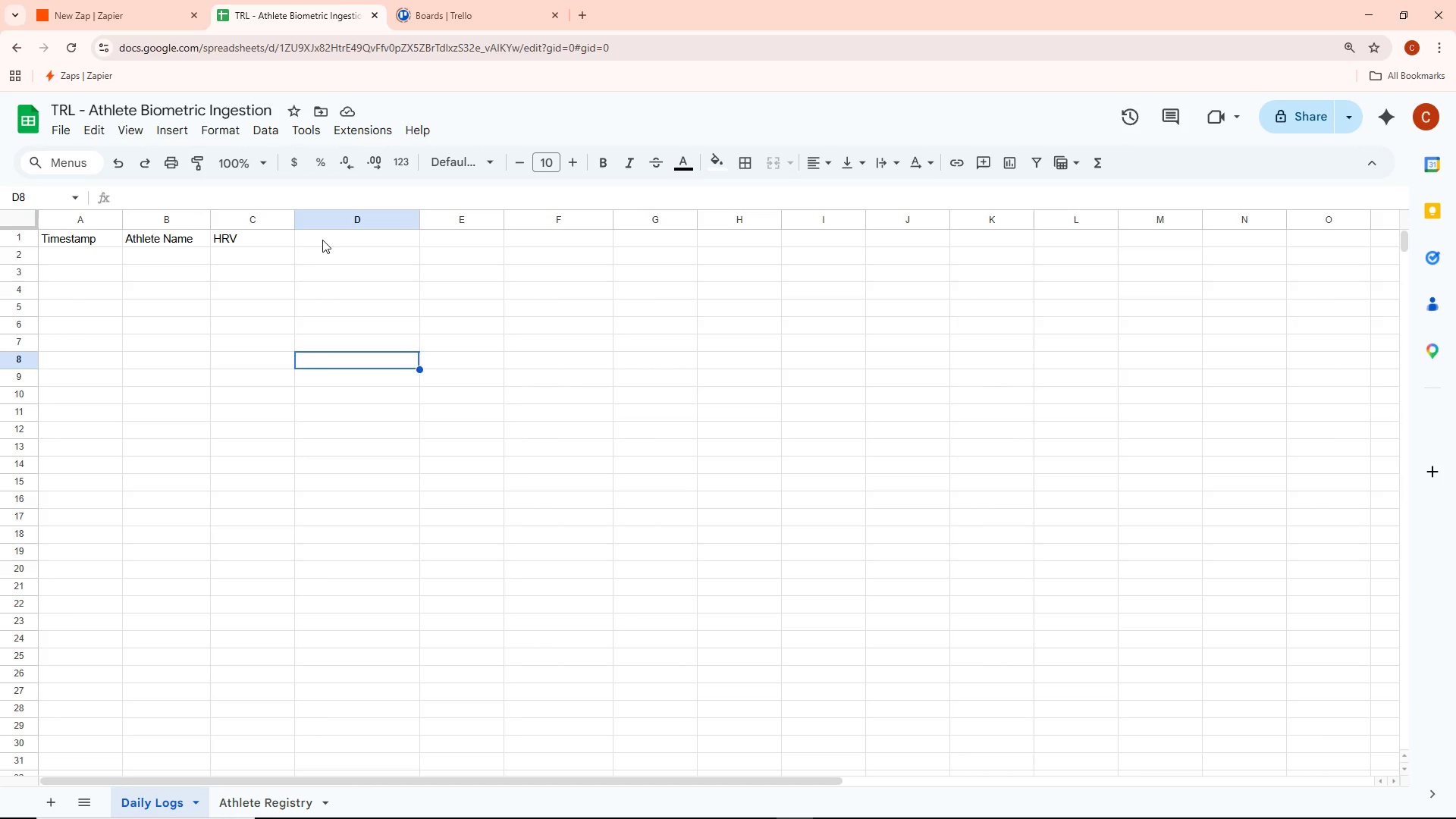 
double_click([322, 237])
 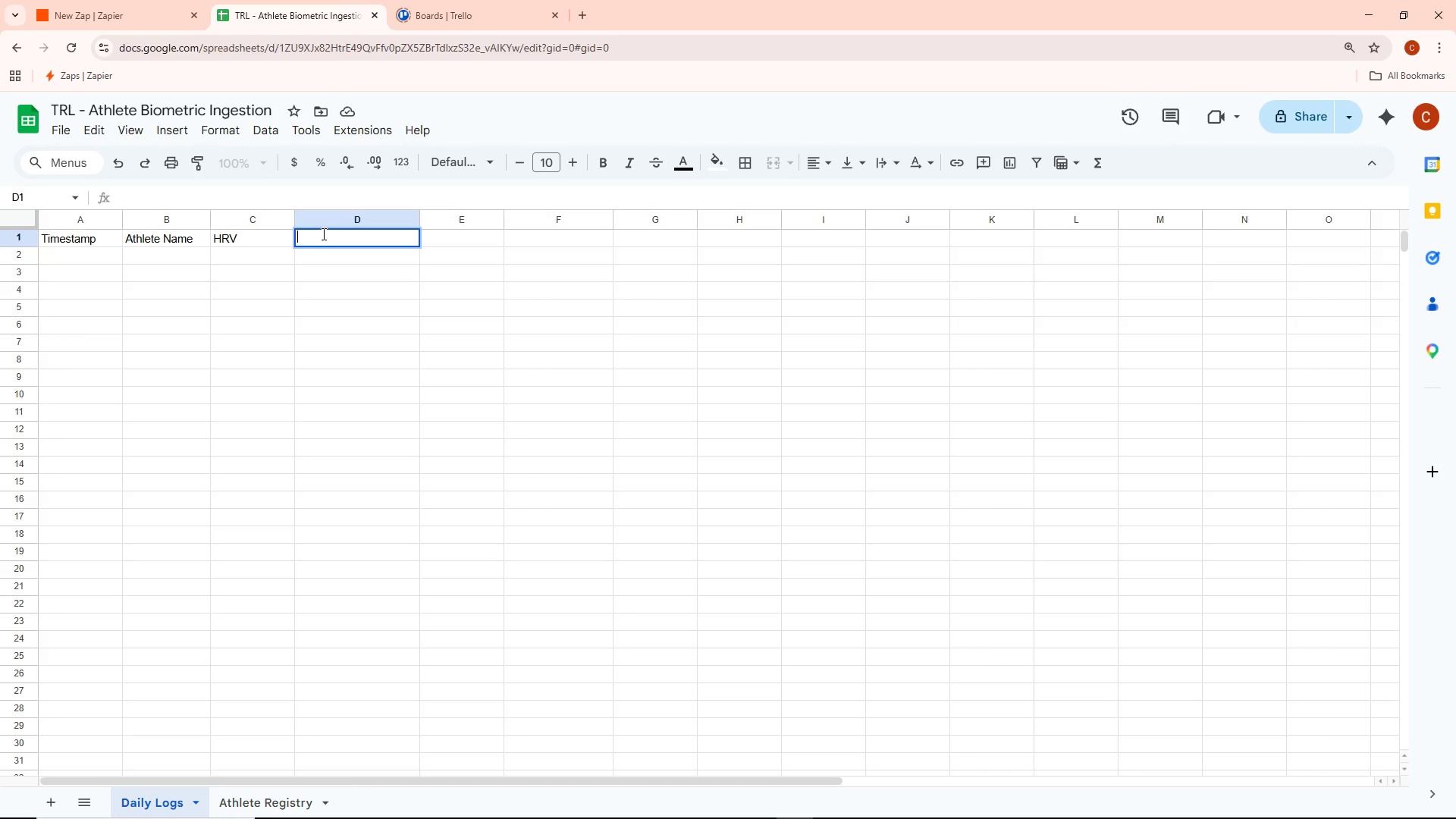 
key(Control+ControlLeft)
 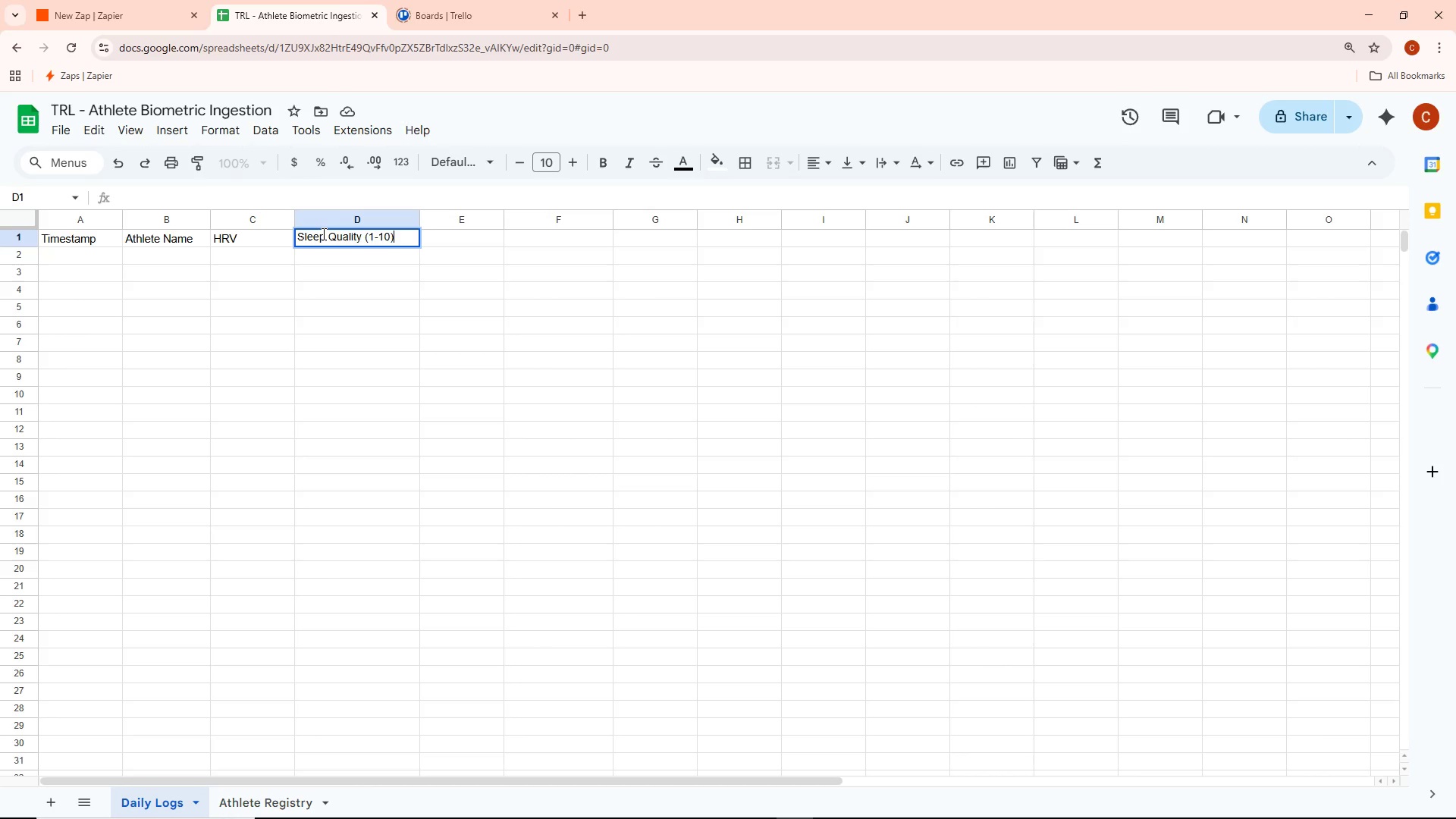 
key(Control+V)
 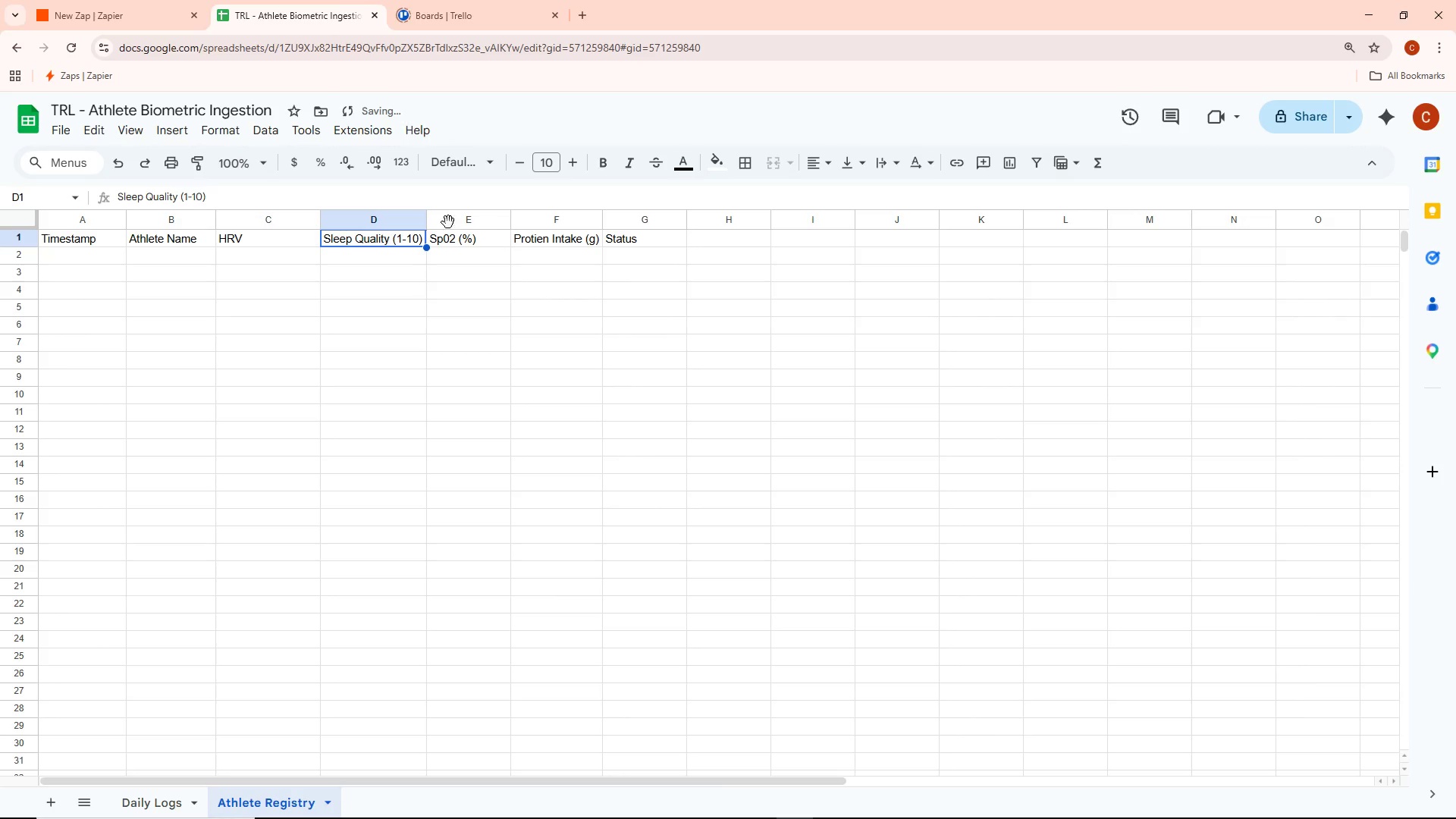 
double_click([463, 235])
 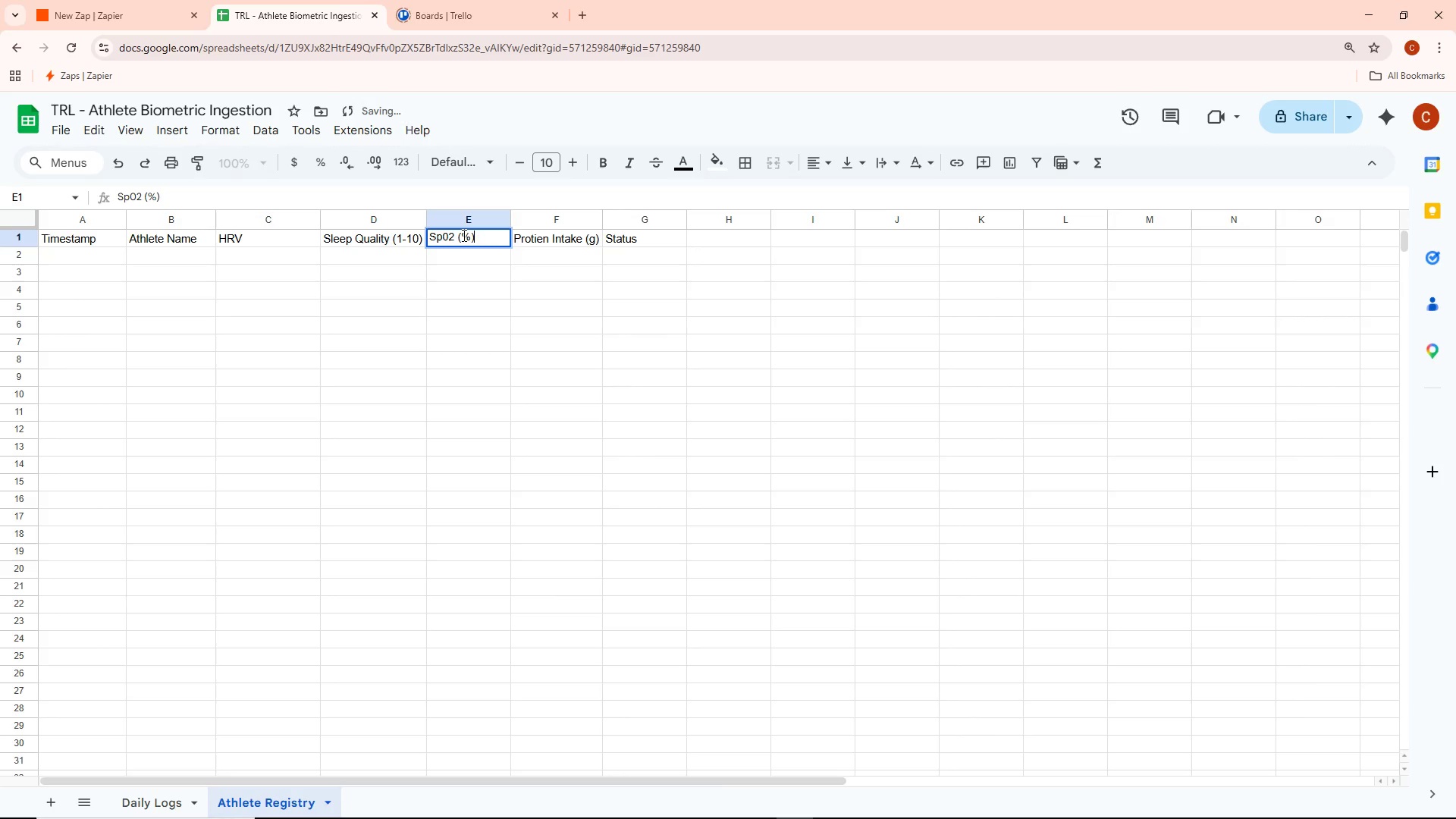 
key(Control+ControlLeft)
 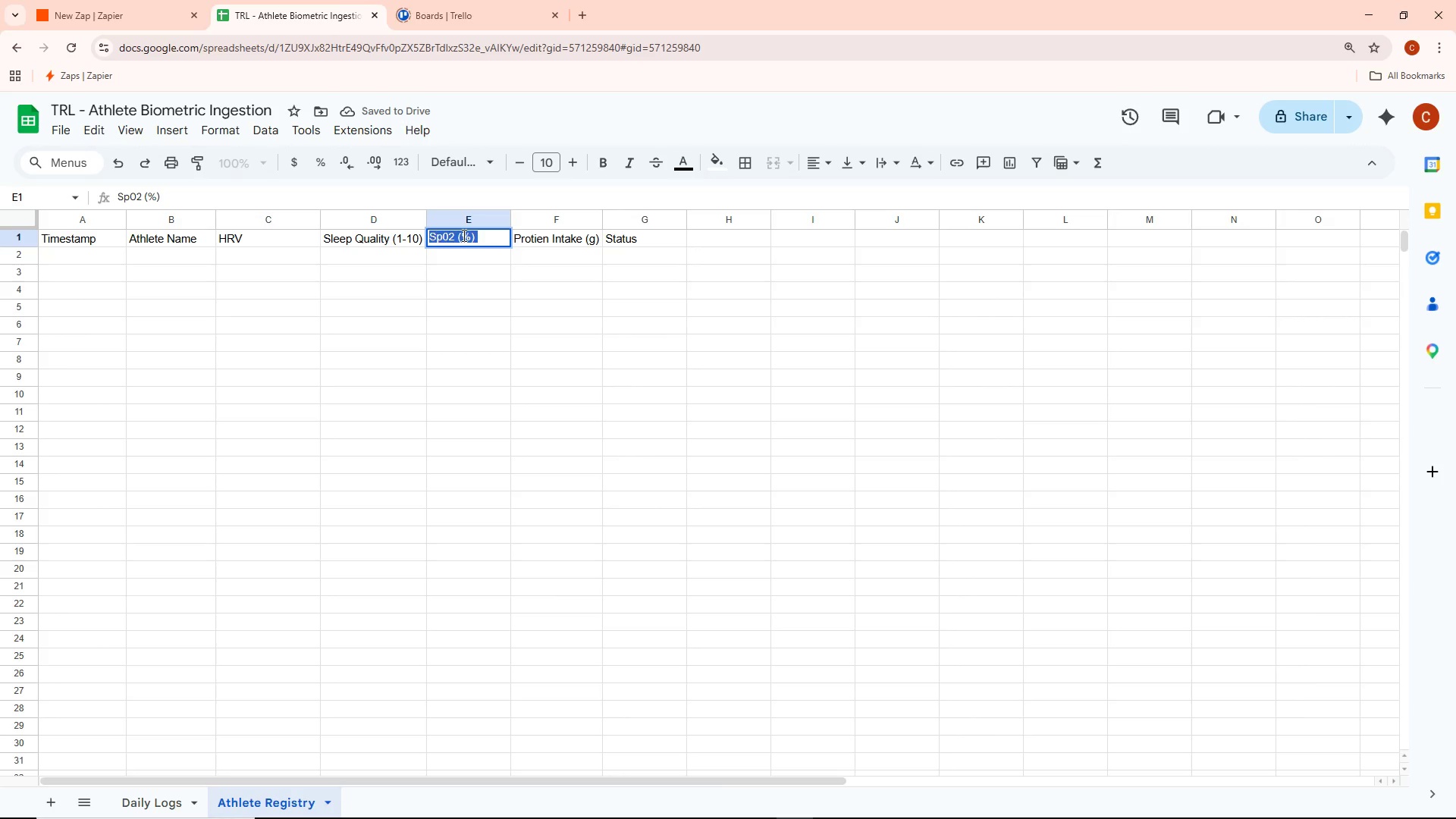 
key(Control+A)
 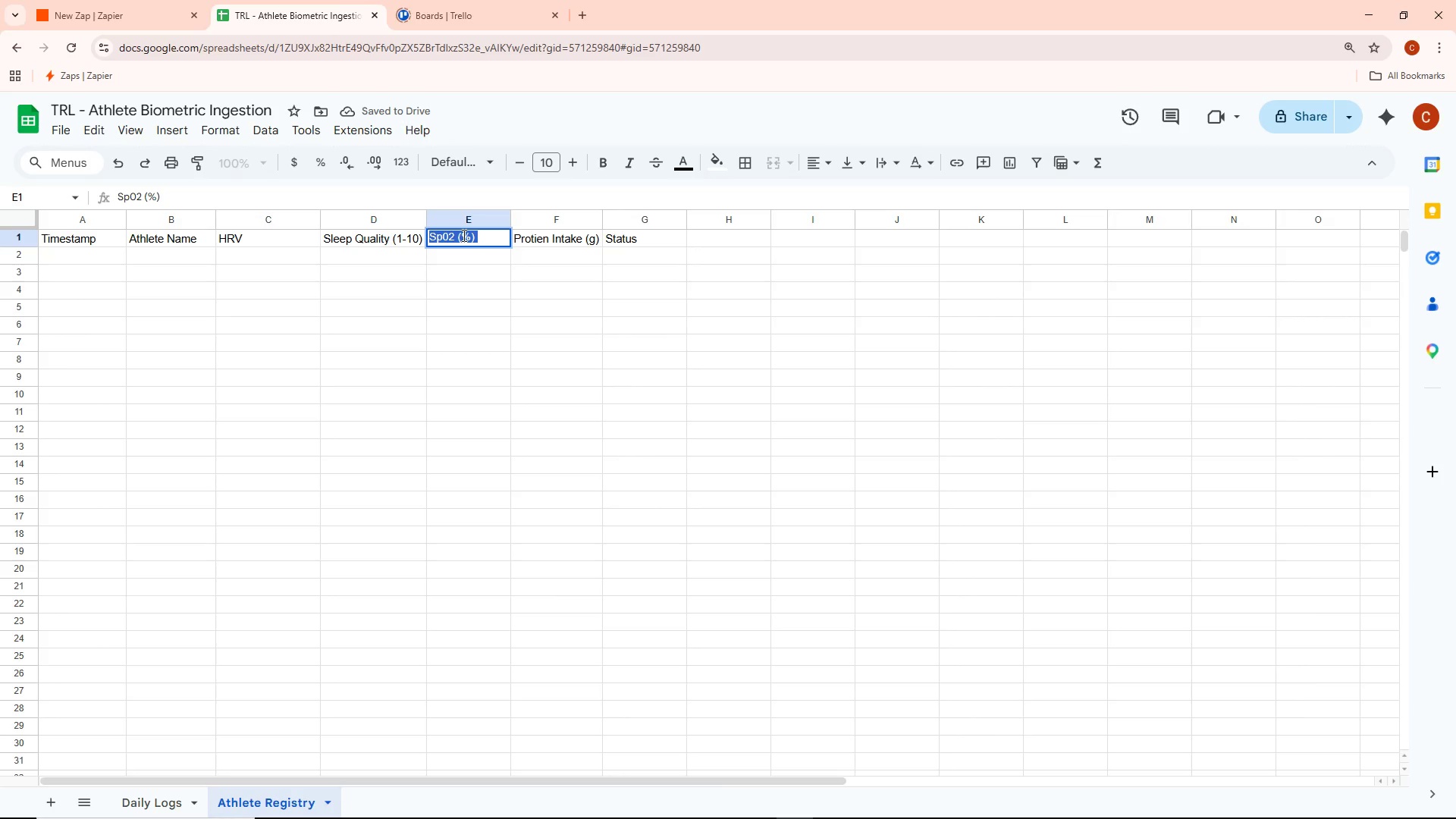 
key(Control+ControlLeft)
 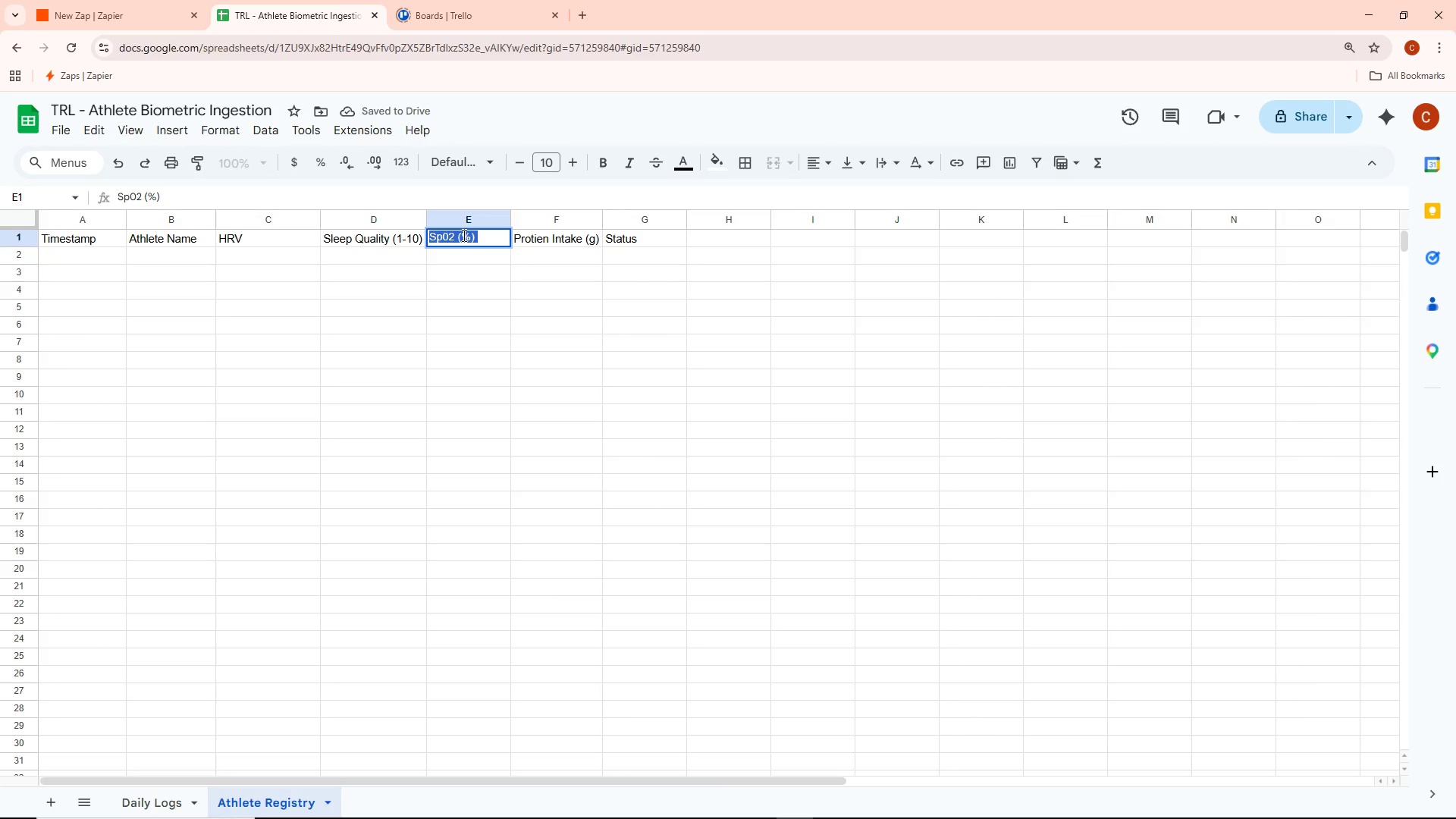 
key(Control+C)
 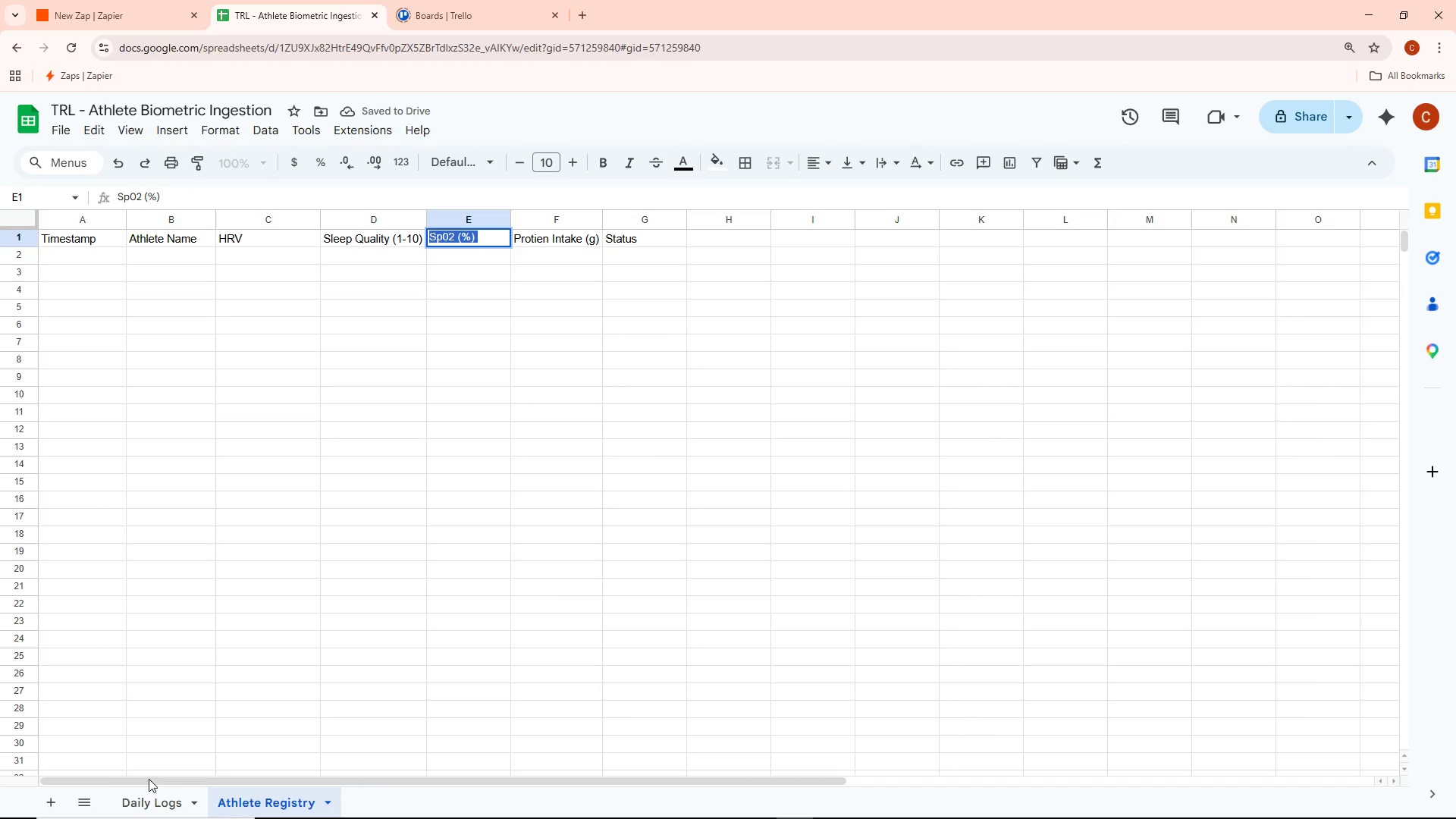 
left_click([148, 802])
 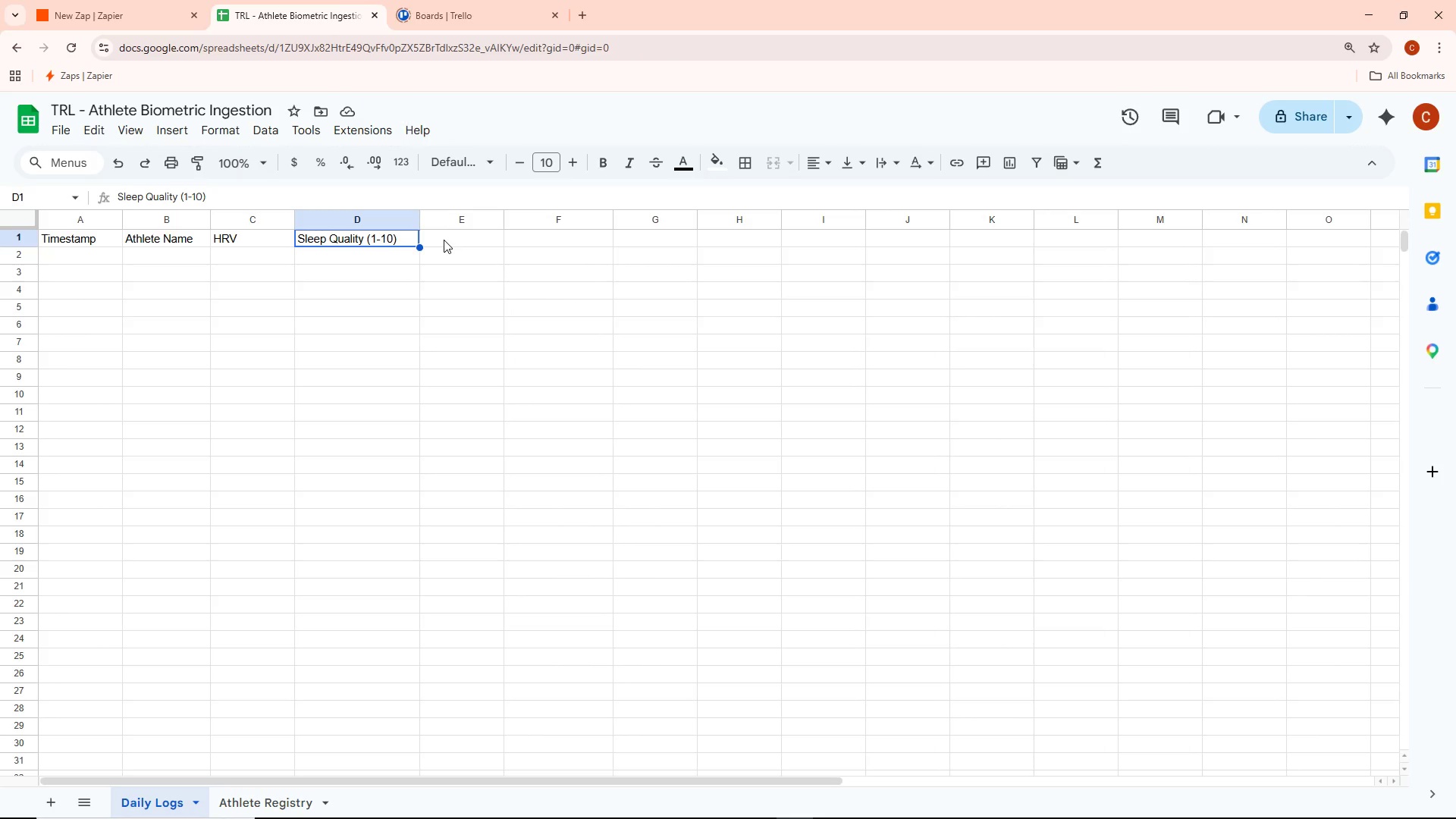 
double_click([444, 240])
 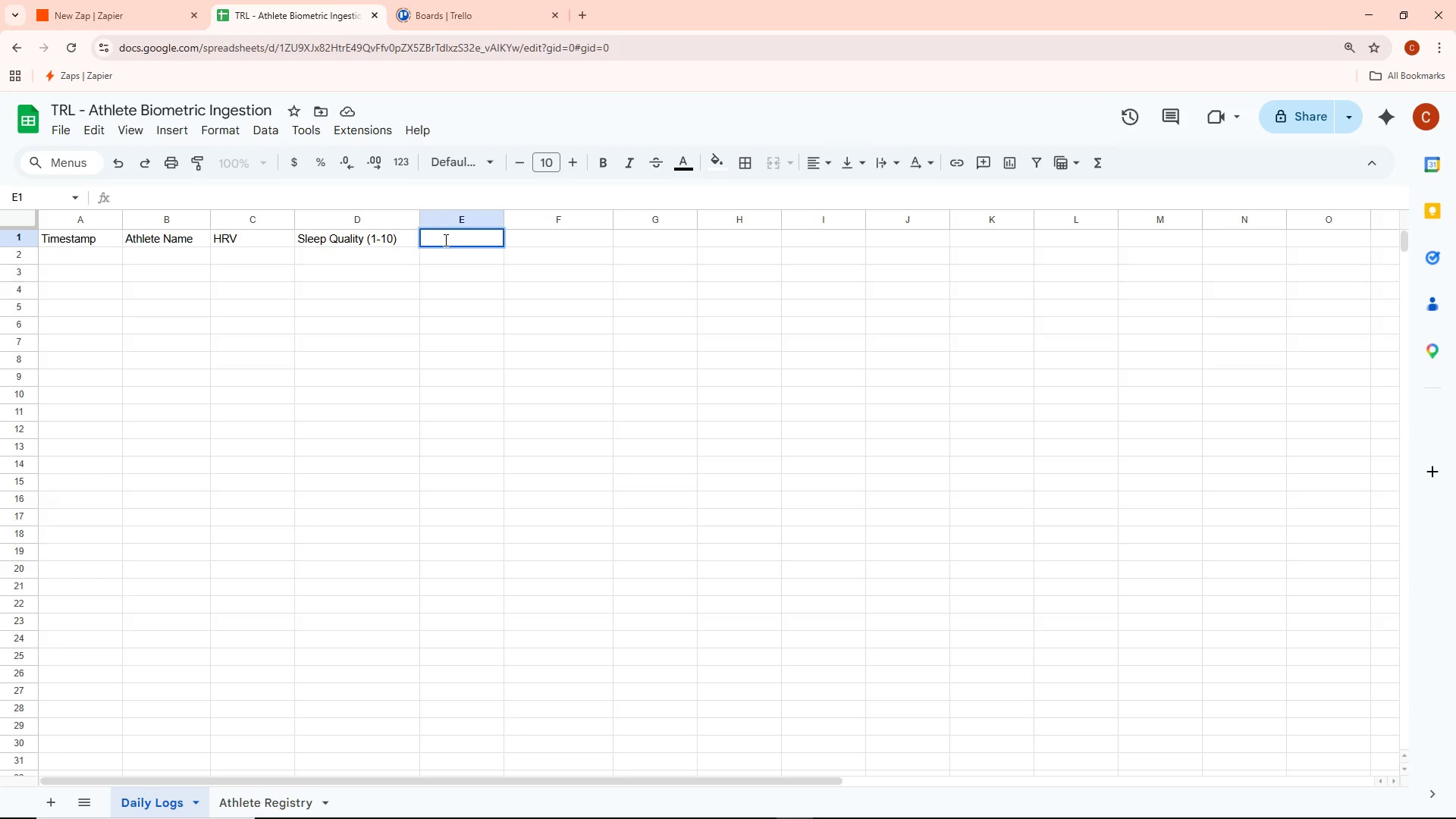 
key(Control+ControlLeft)
 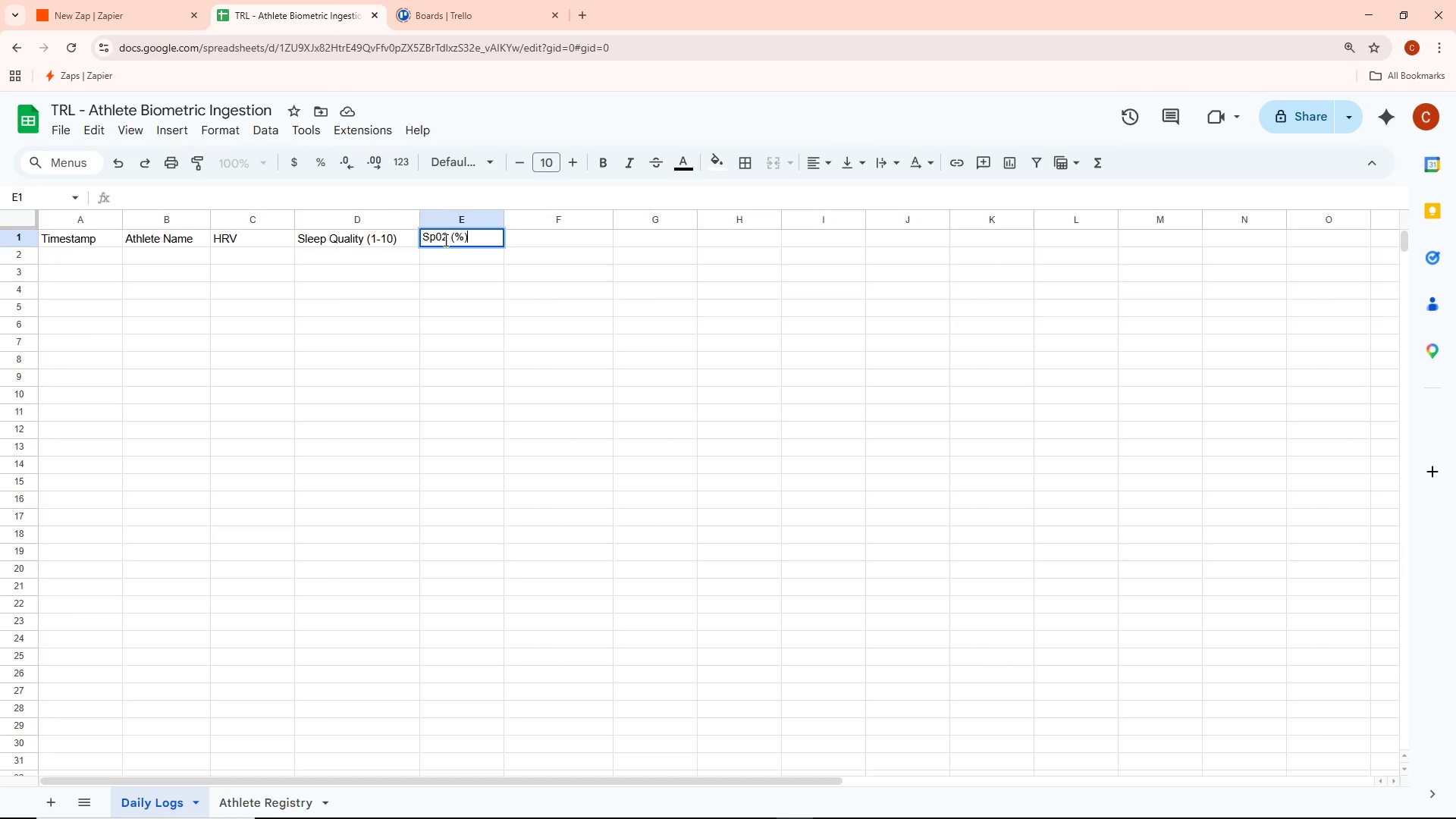 
key(Control+V)
 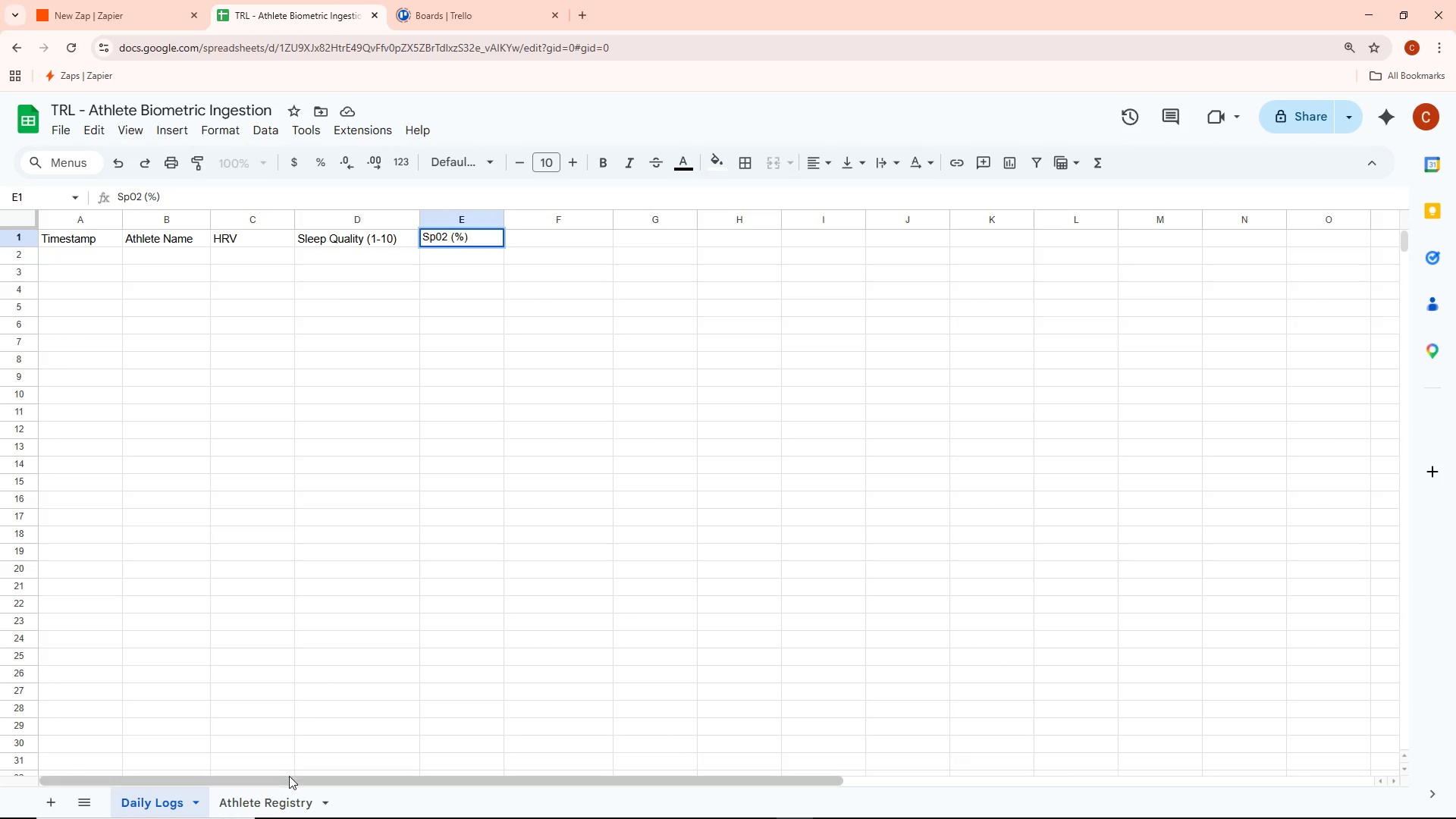 
left_click([279, 790])
 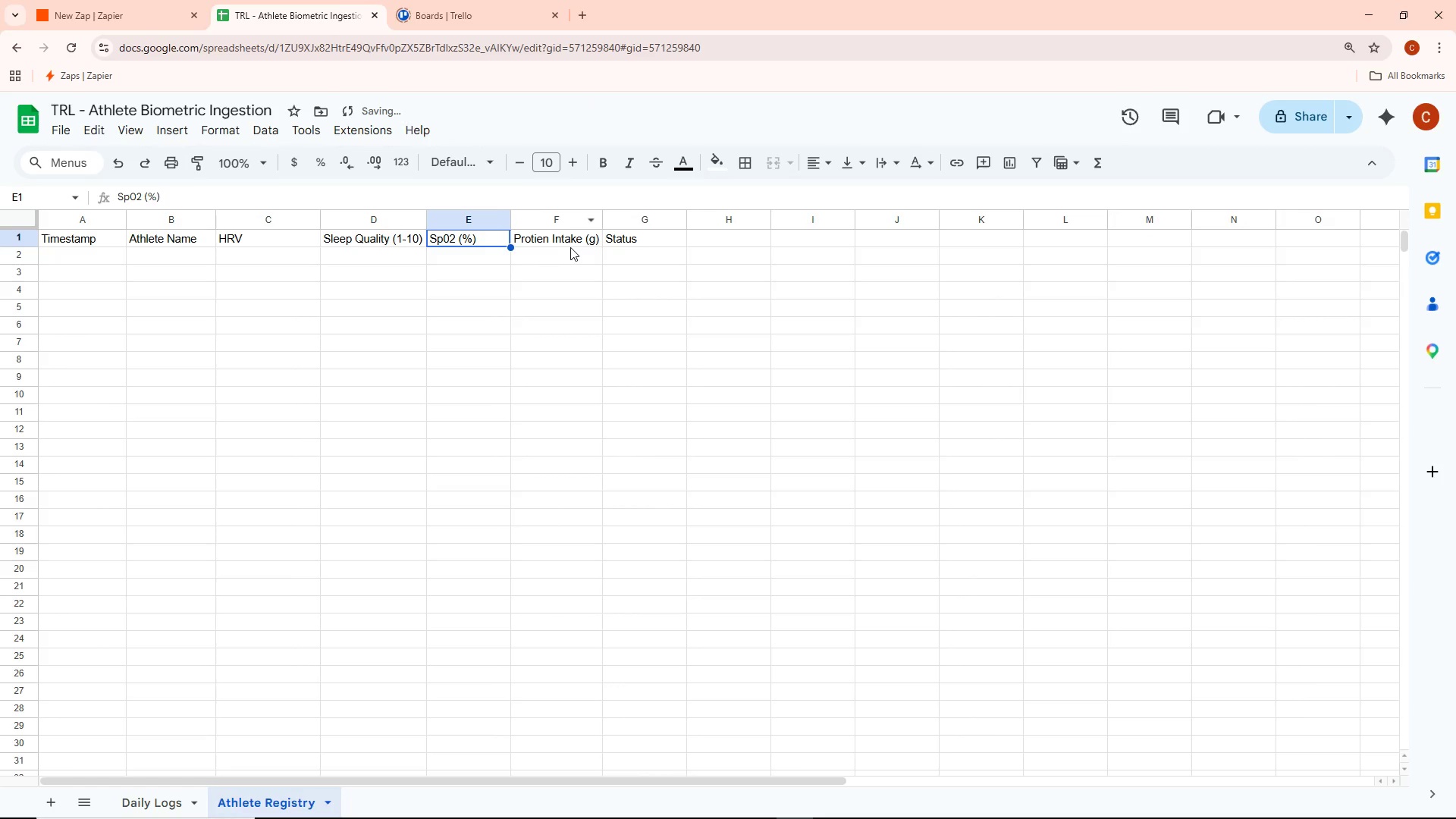 
double_click([565, 239])
 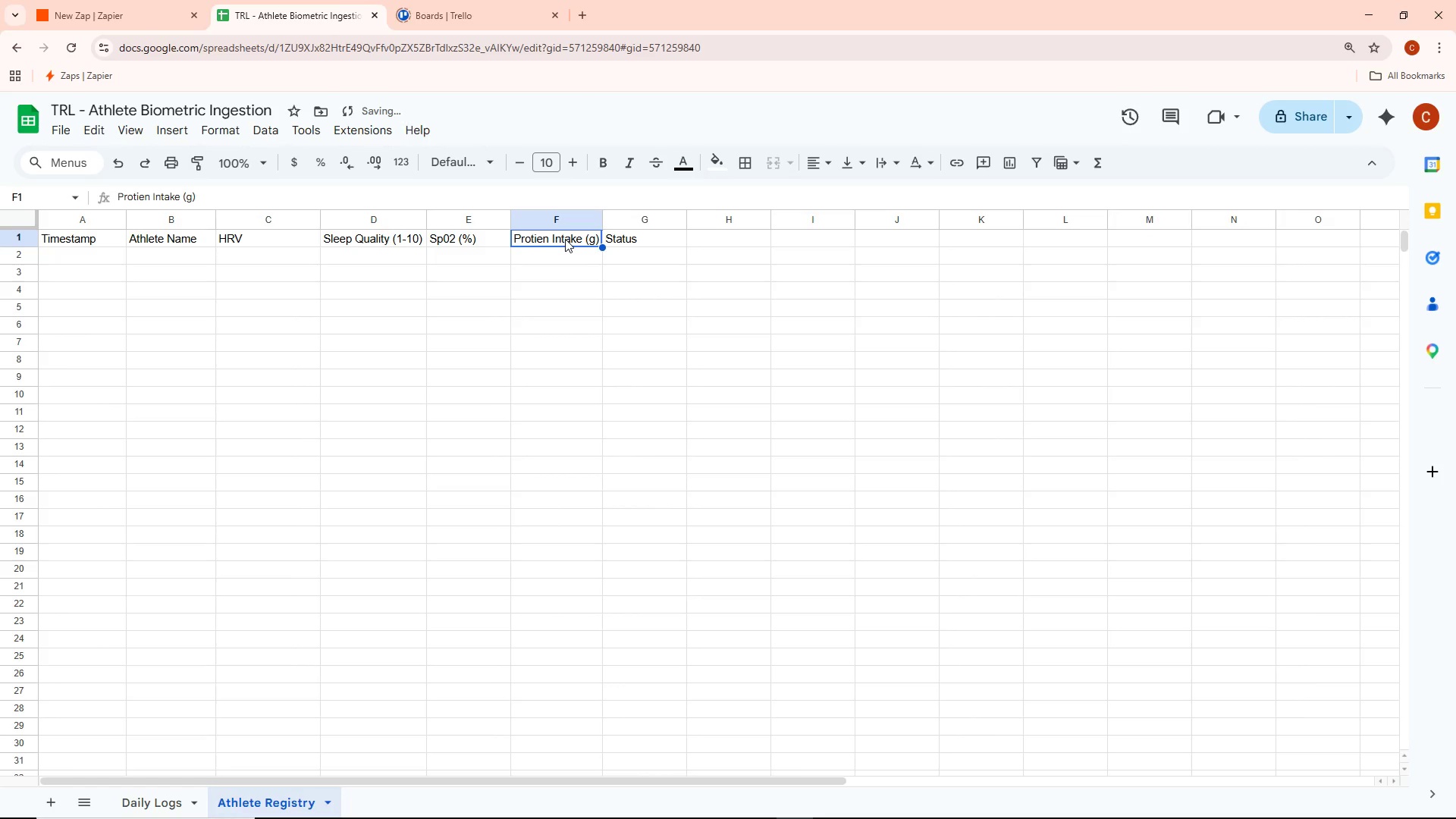 
double_click([565, 239])
 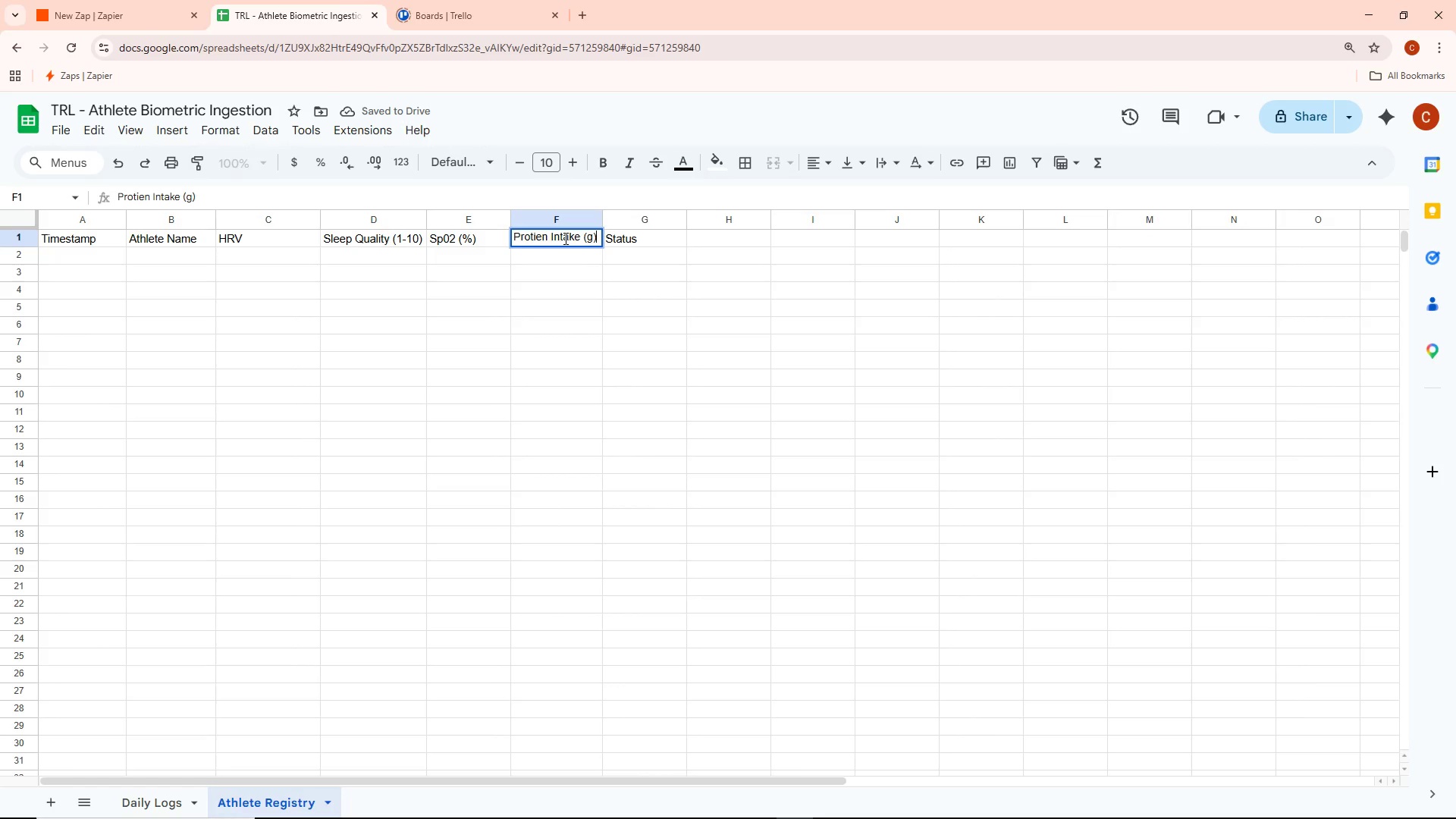 
key(Control+A)
 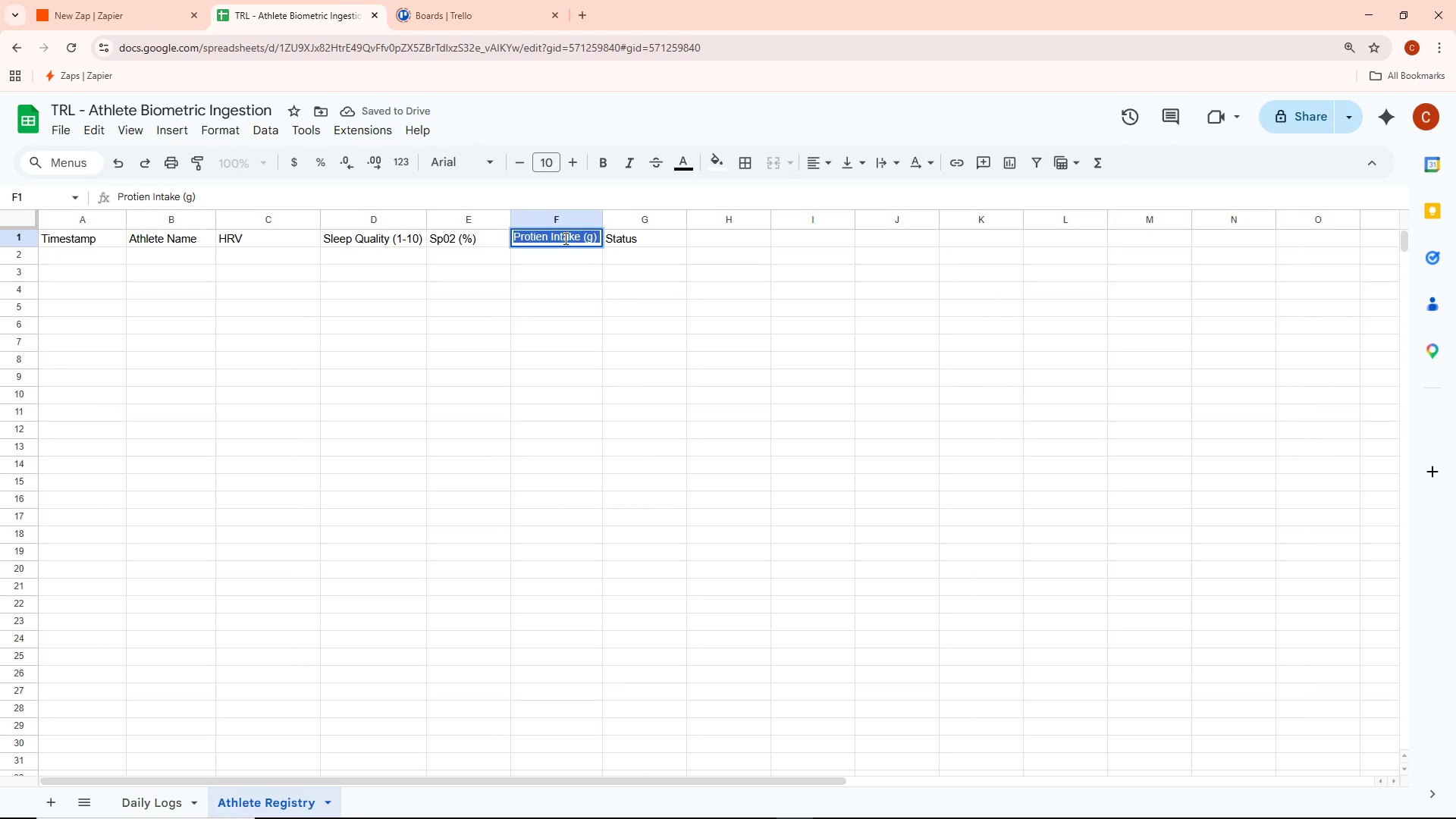 
key(Control+C)
 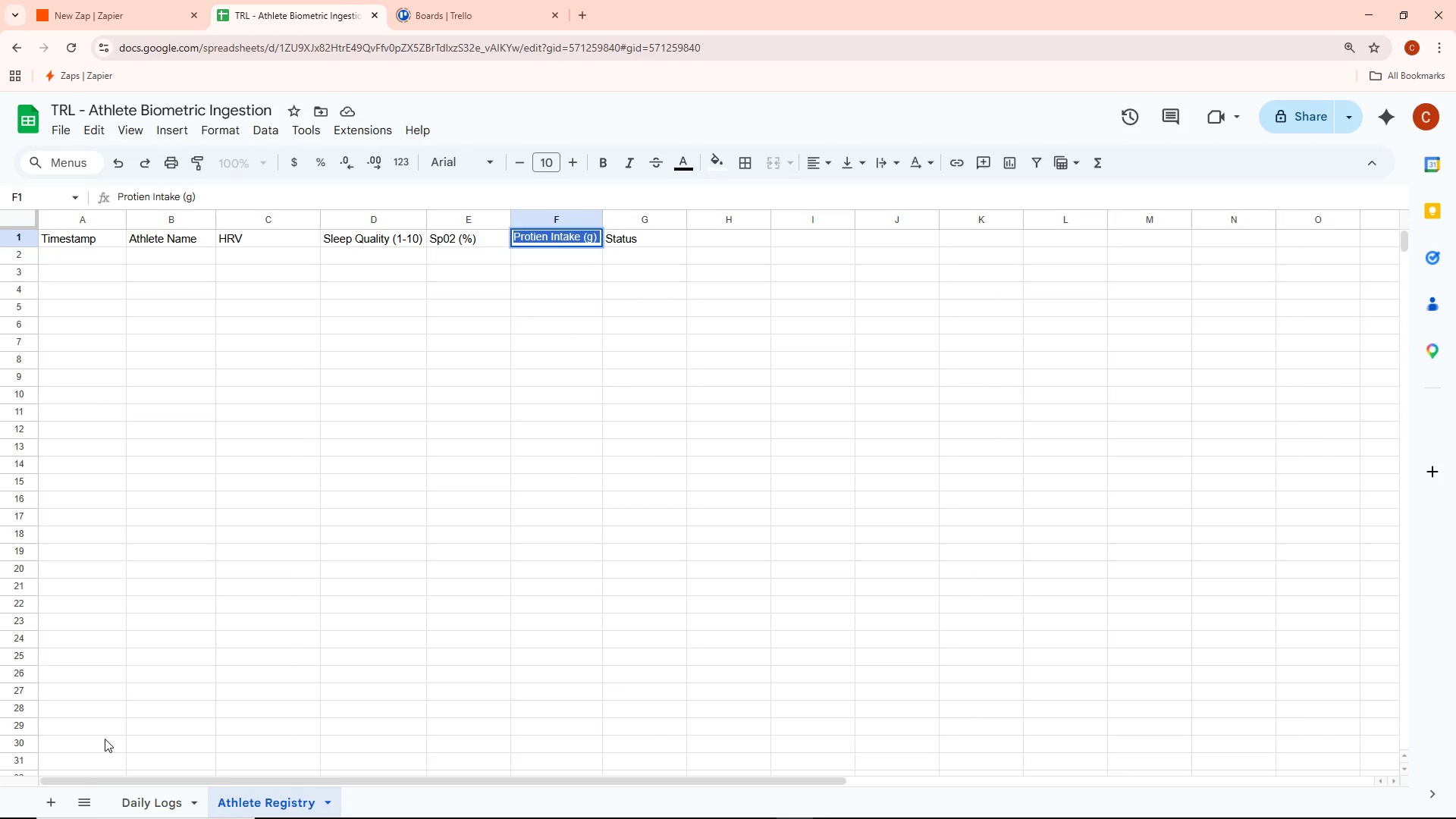 
left_click([146, 808])
 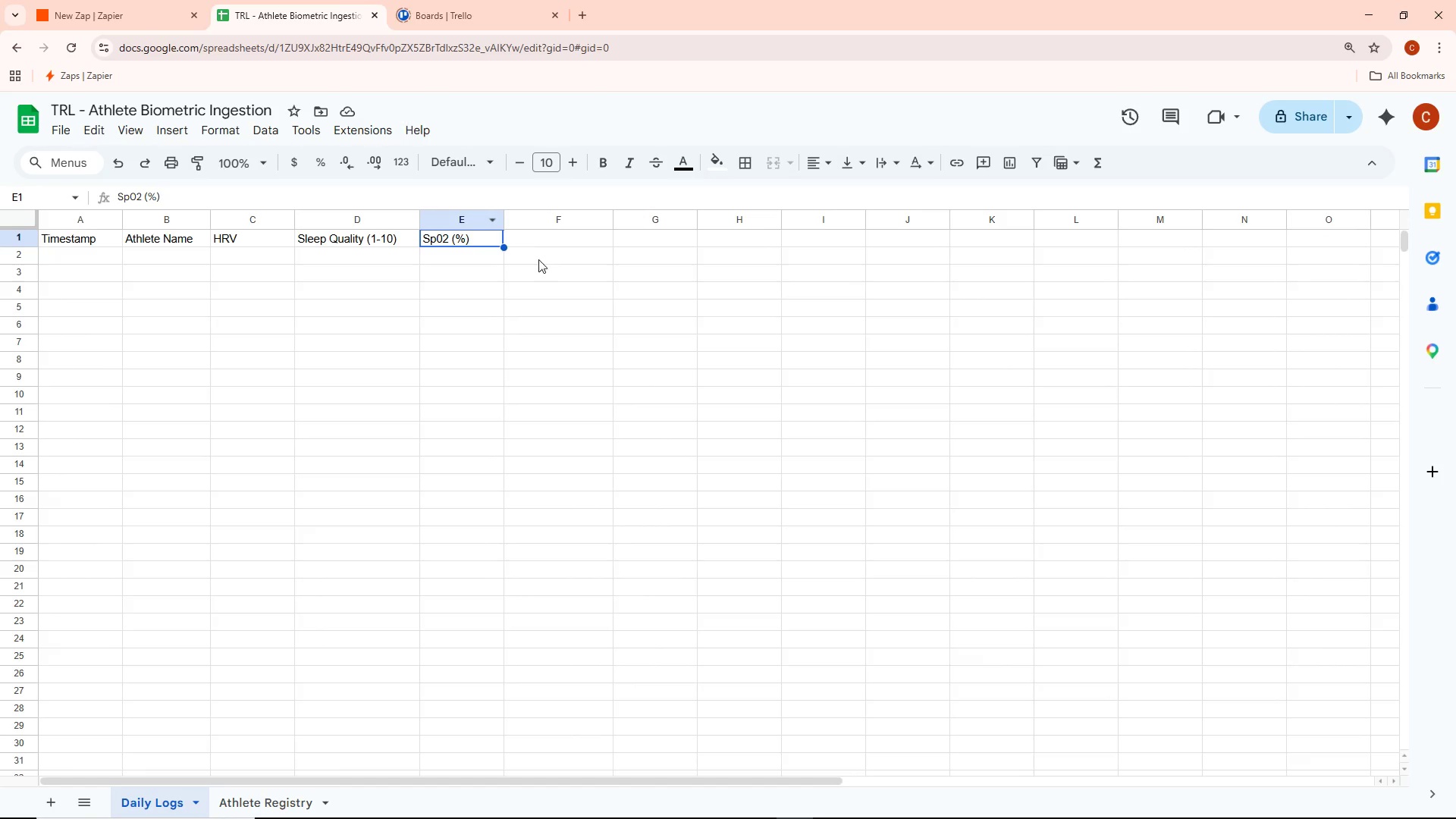 
double_click([534, 243])
 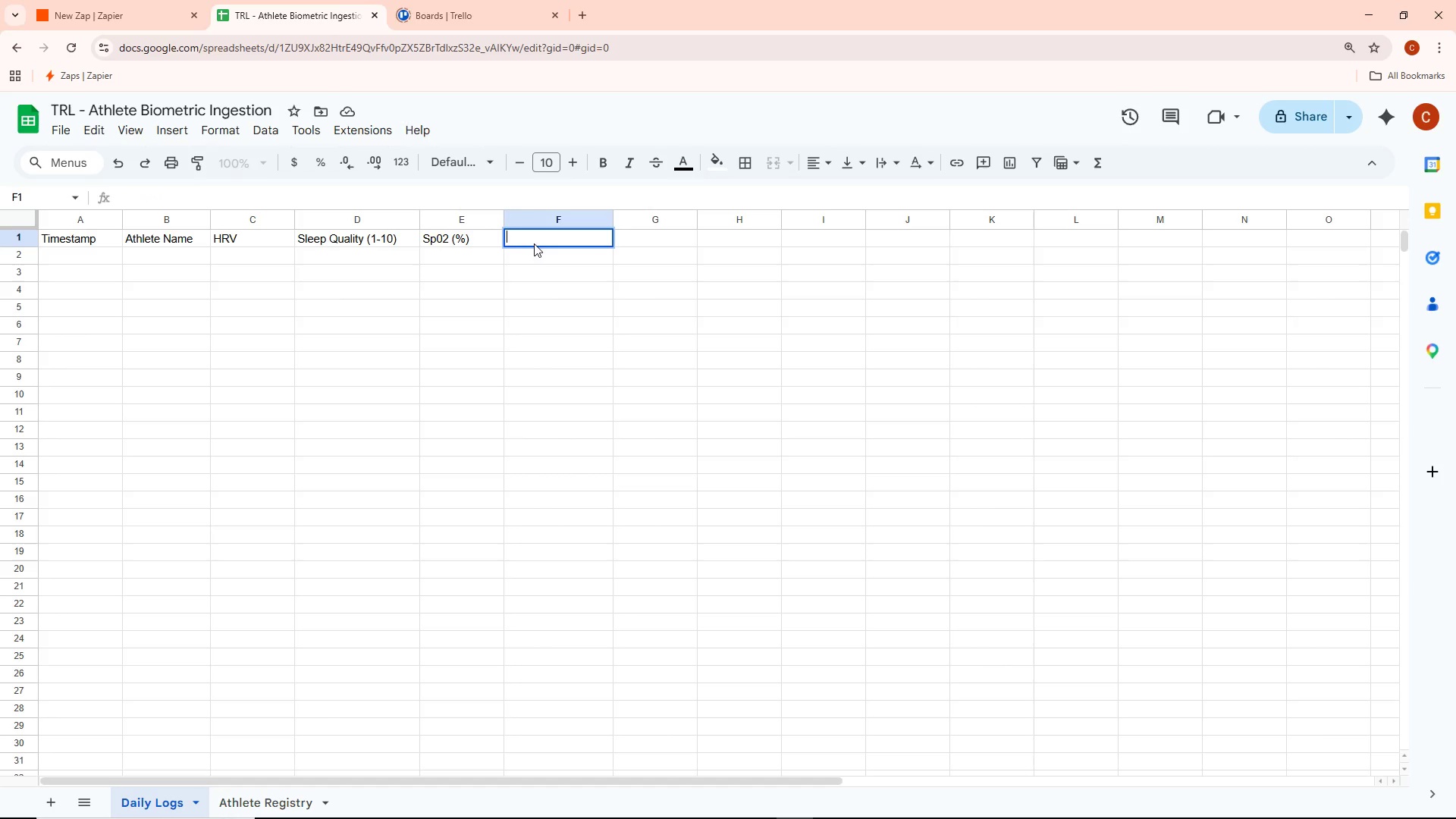 
key(Control+ControlLeft)
 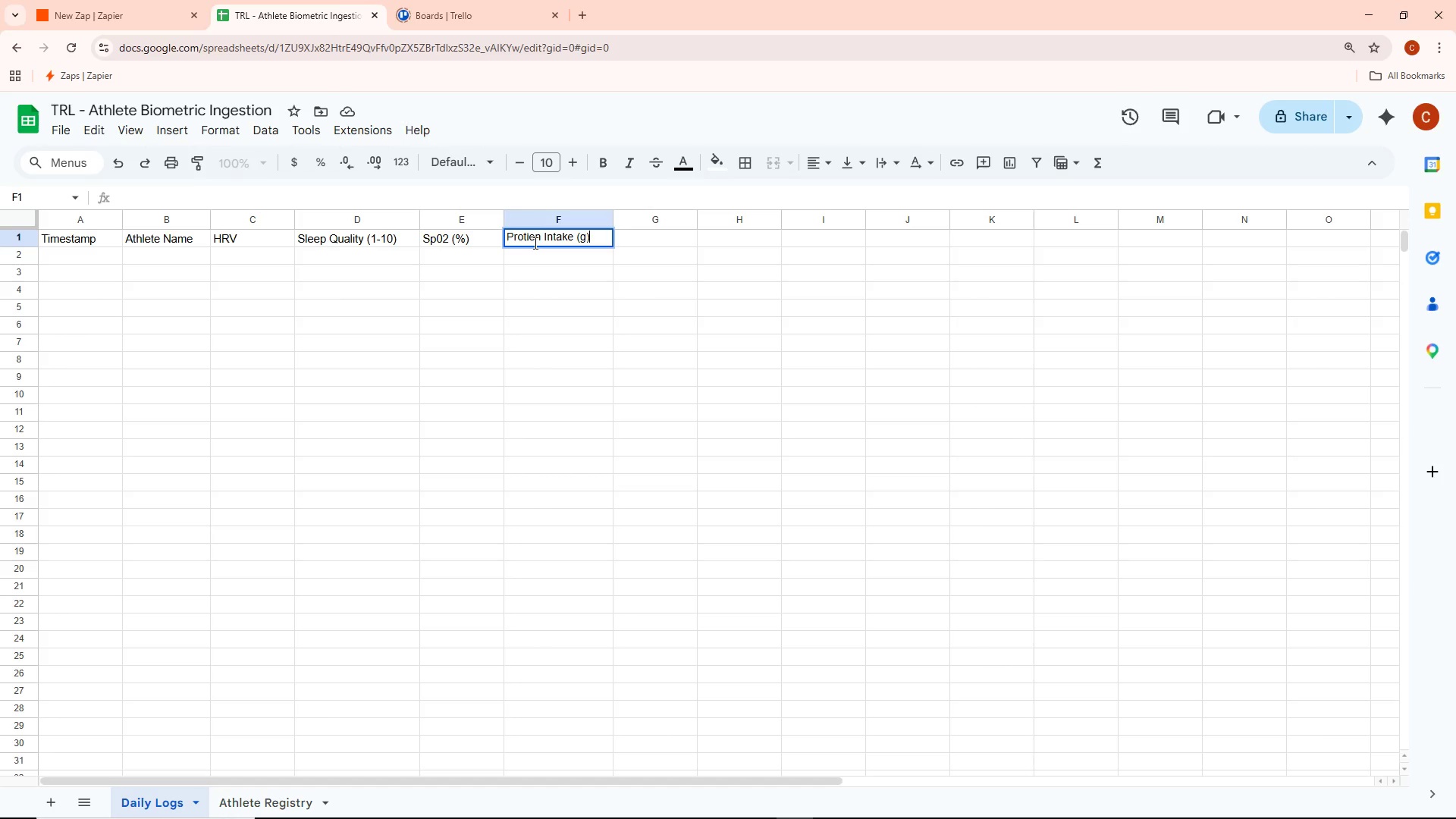 
key(Control+V)
 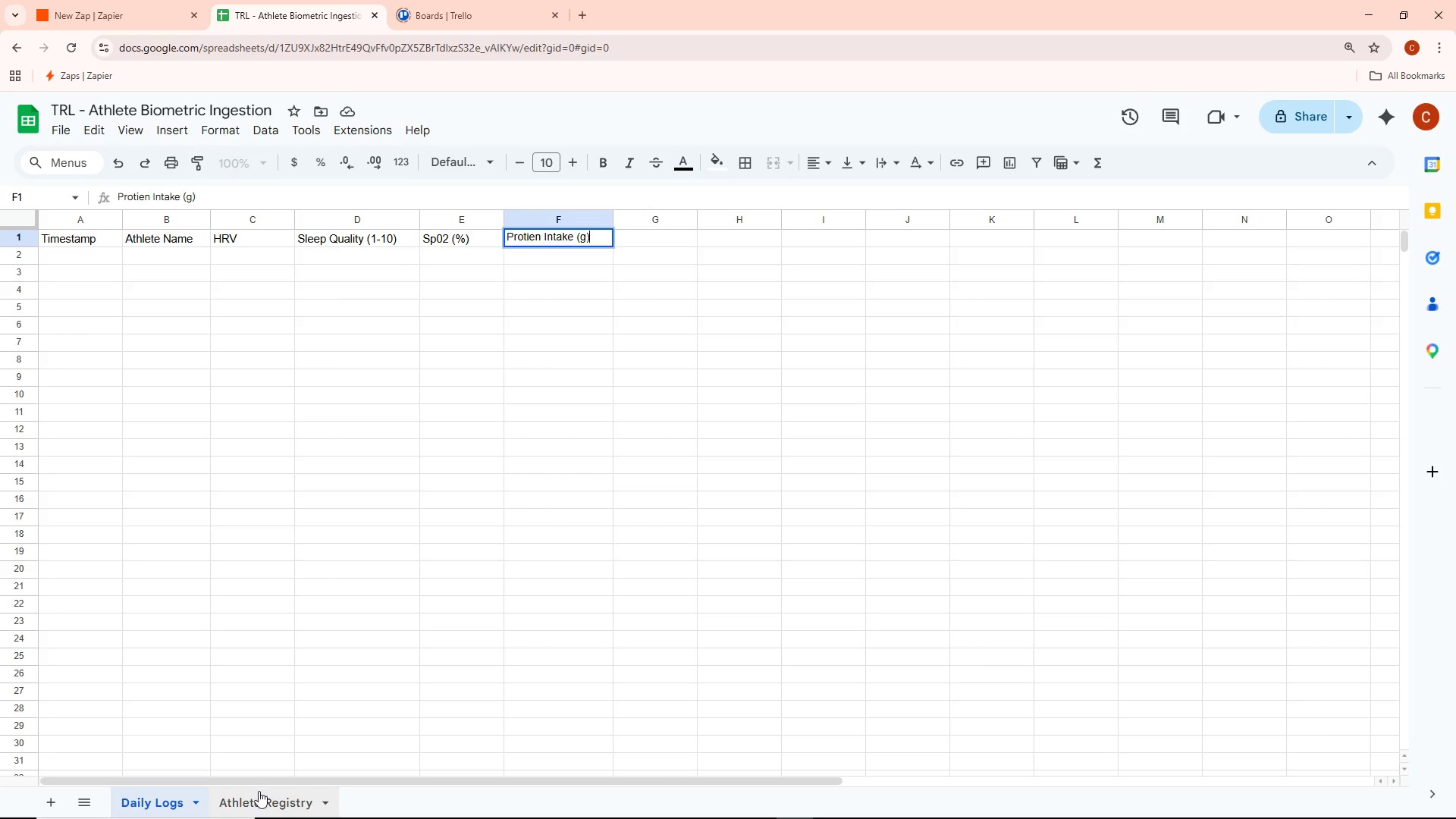 
left_click([268, 805])
 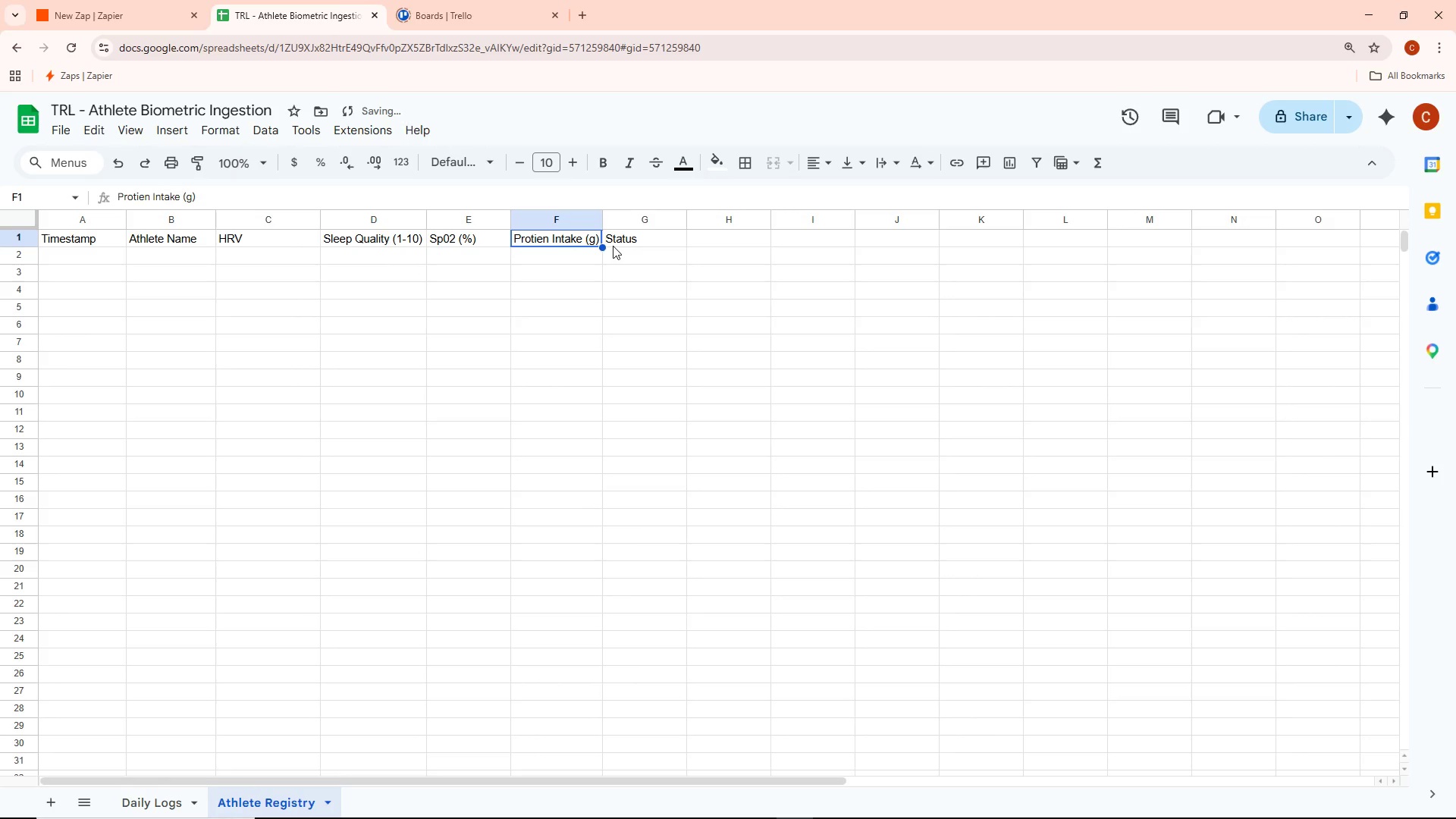 
triple_click([615, 244])
 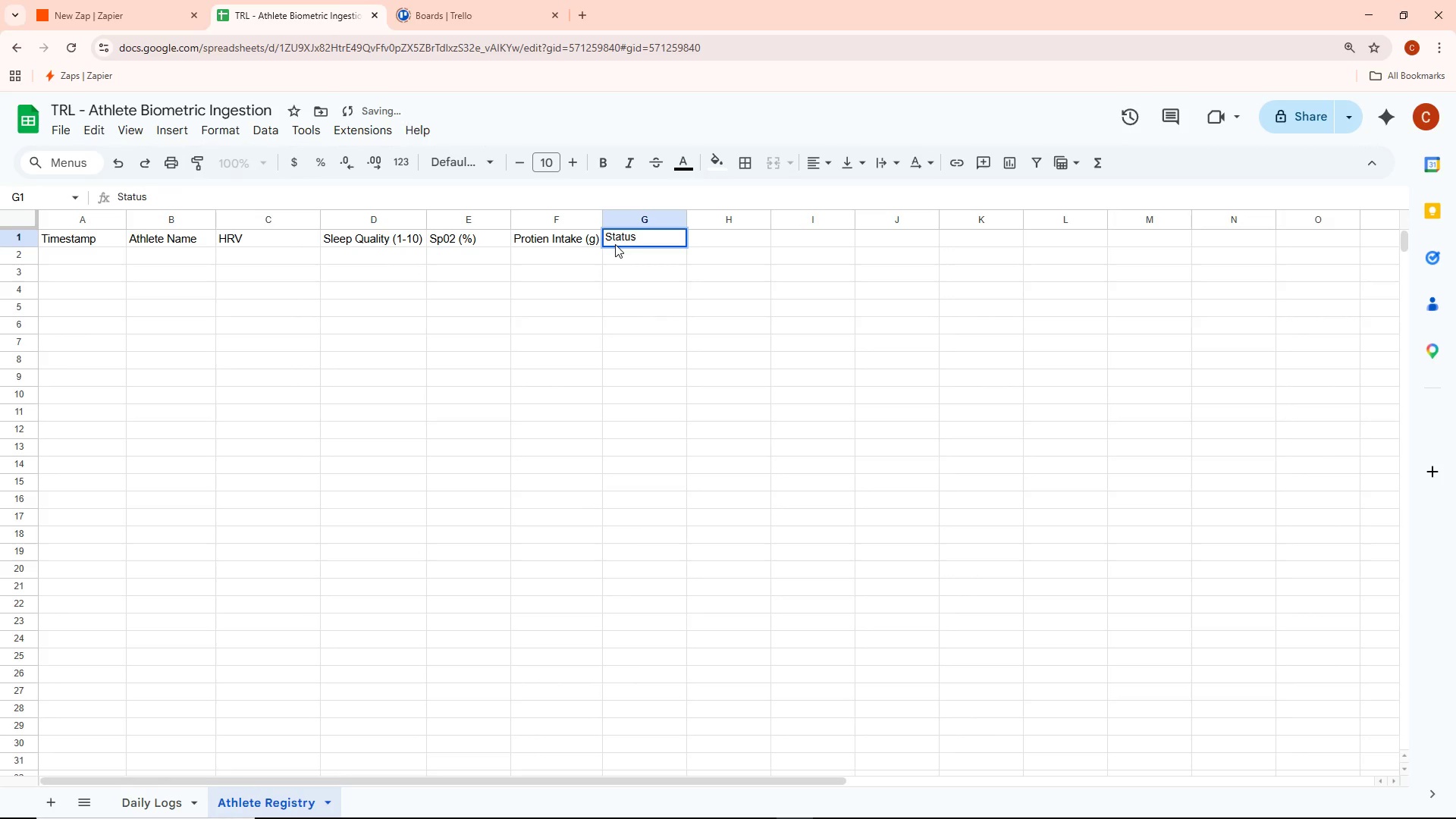 
key(Control+A)
 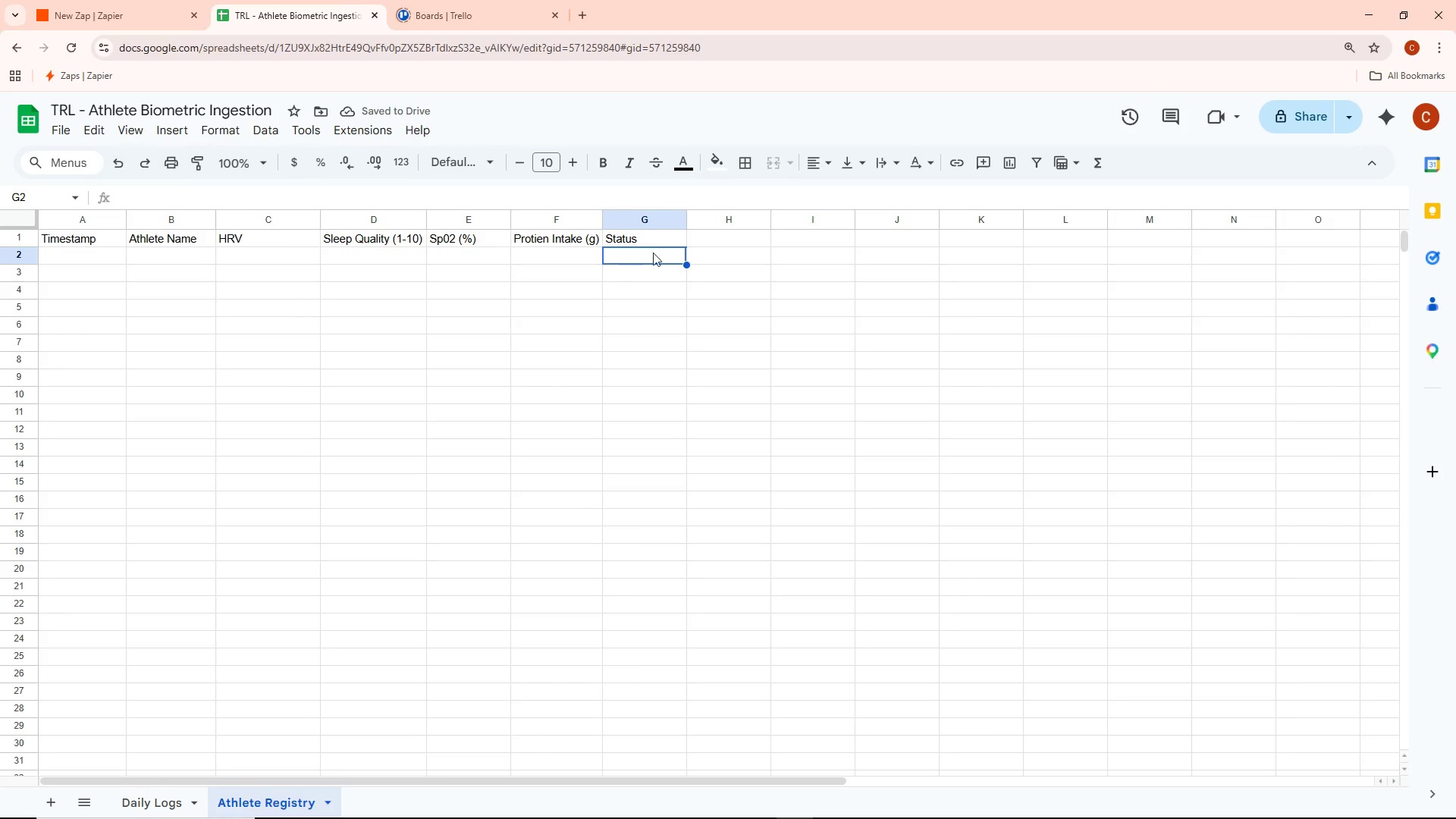 
double_click([648, 245])
 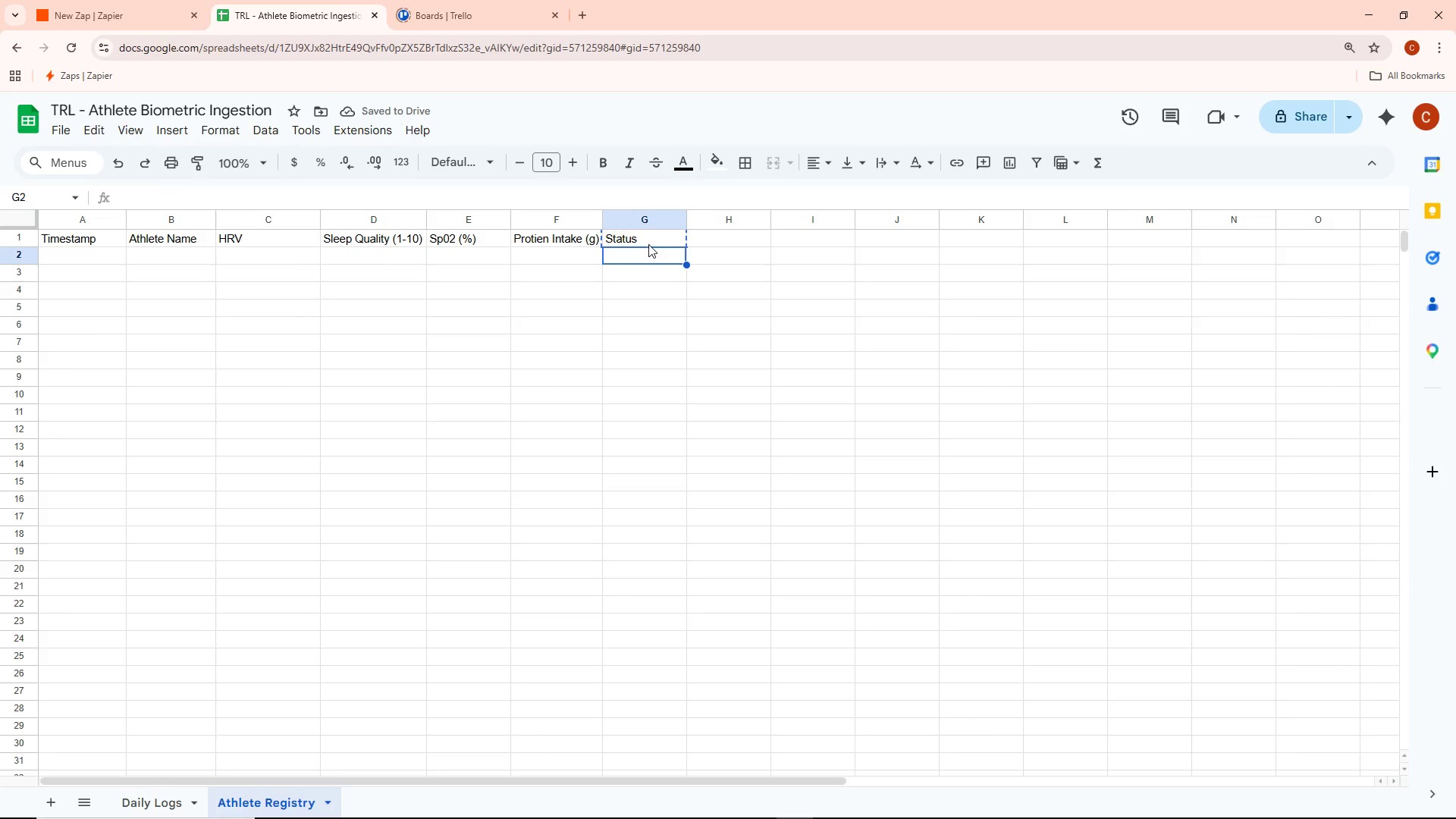 
triple_click([648, 244])
 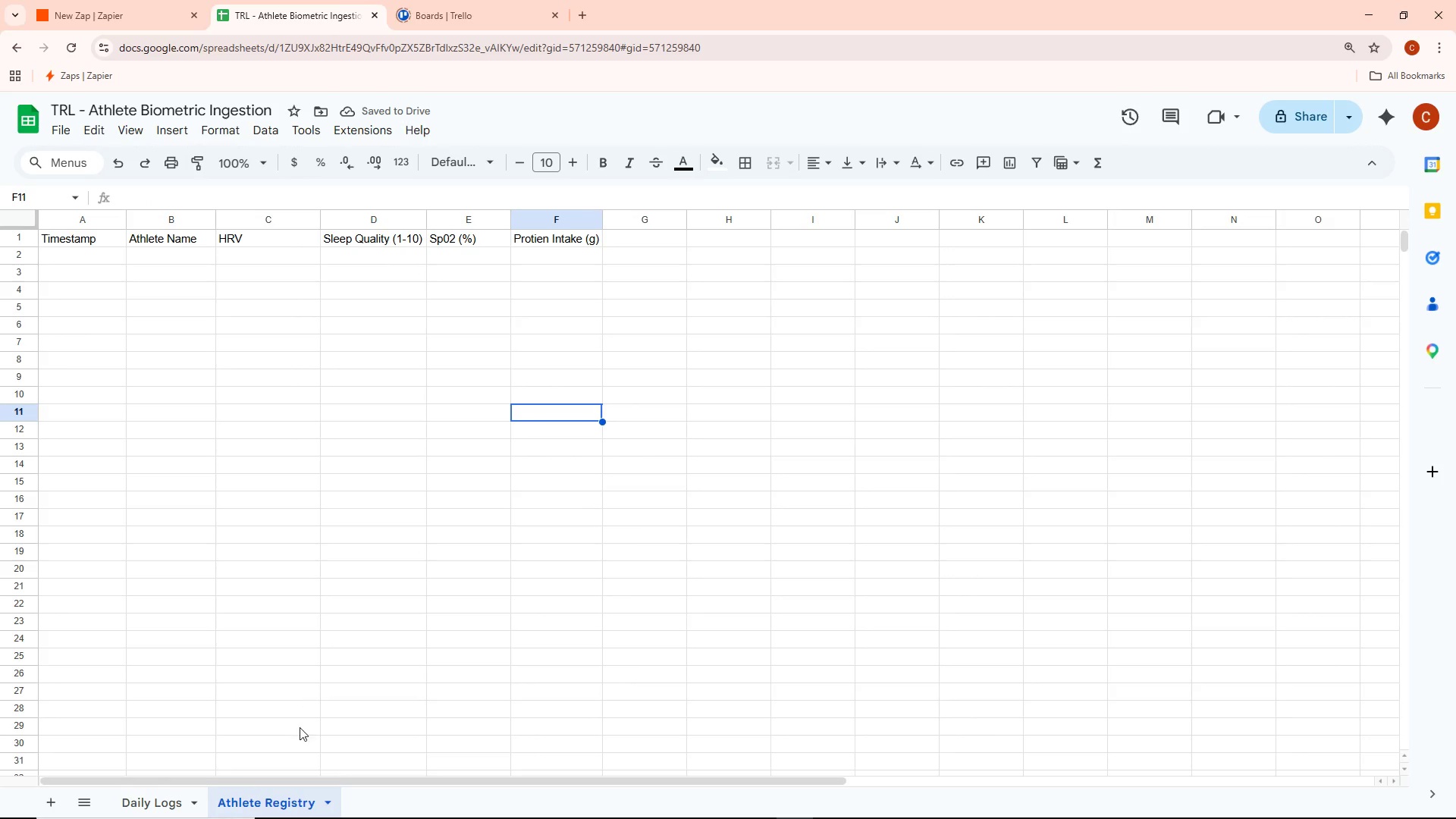 
wait(5.09)
 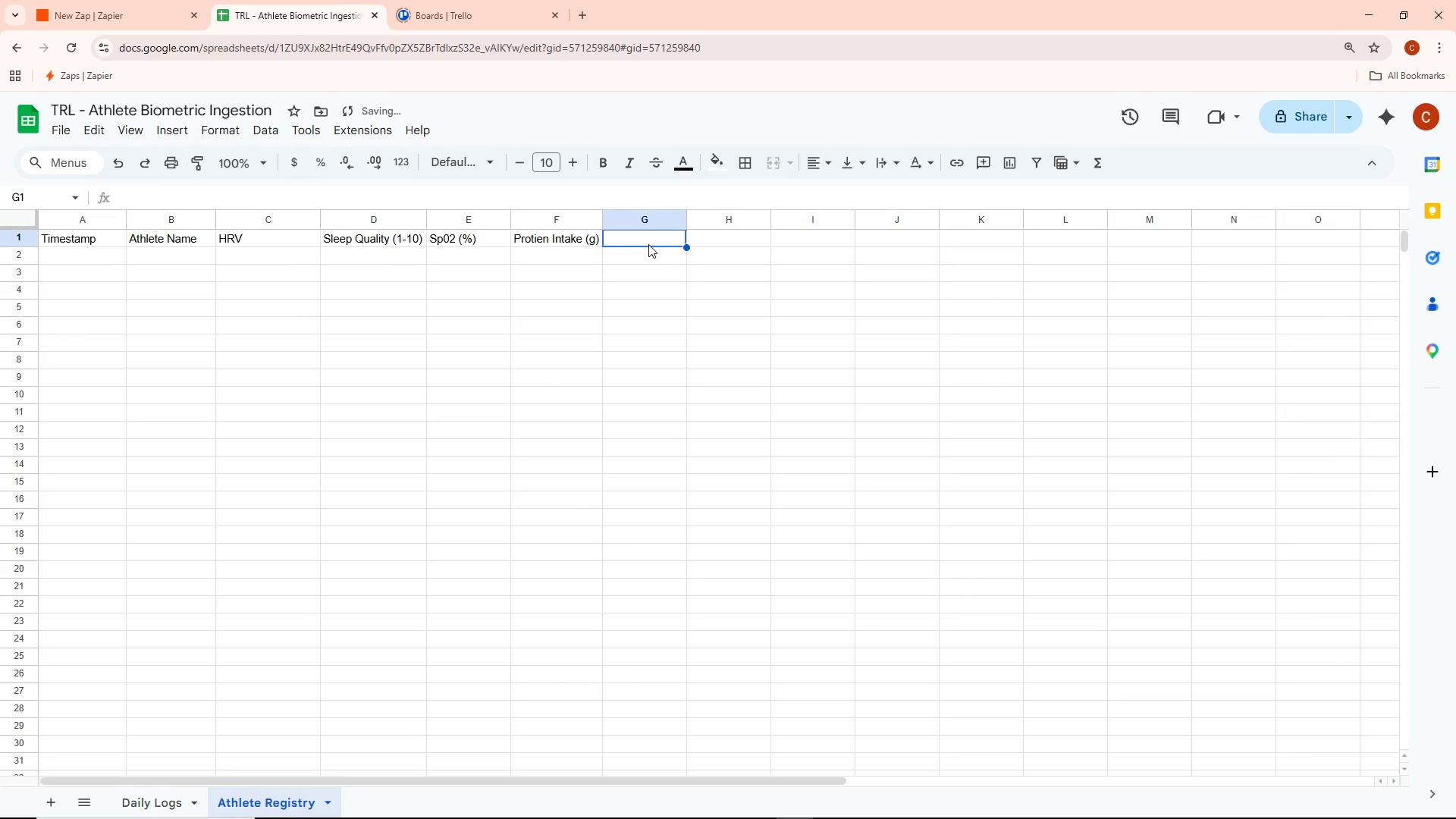 
left_click([160, 800])
 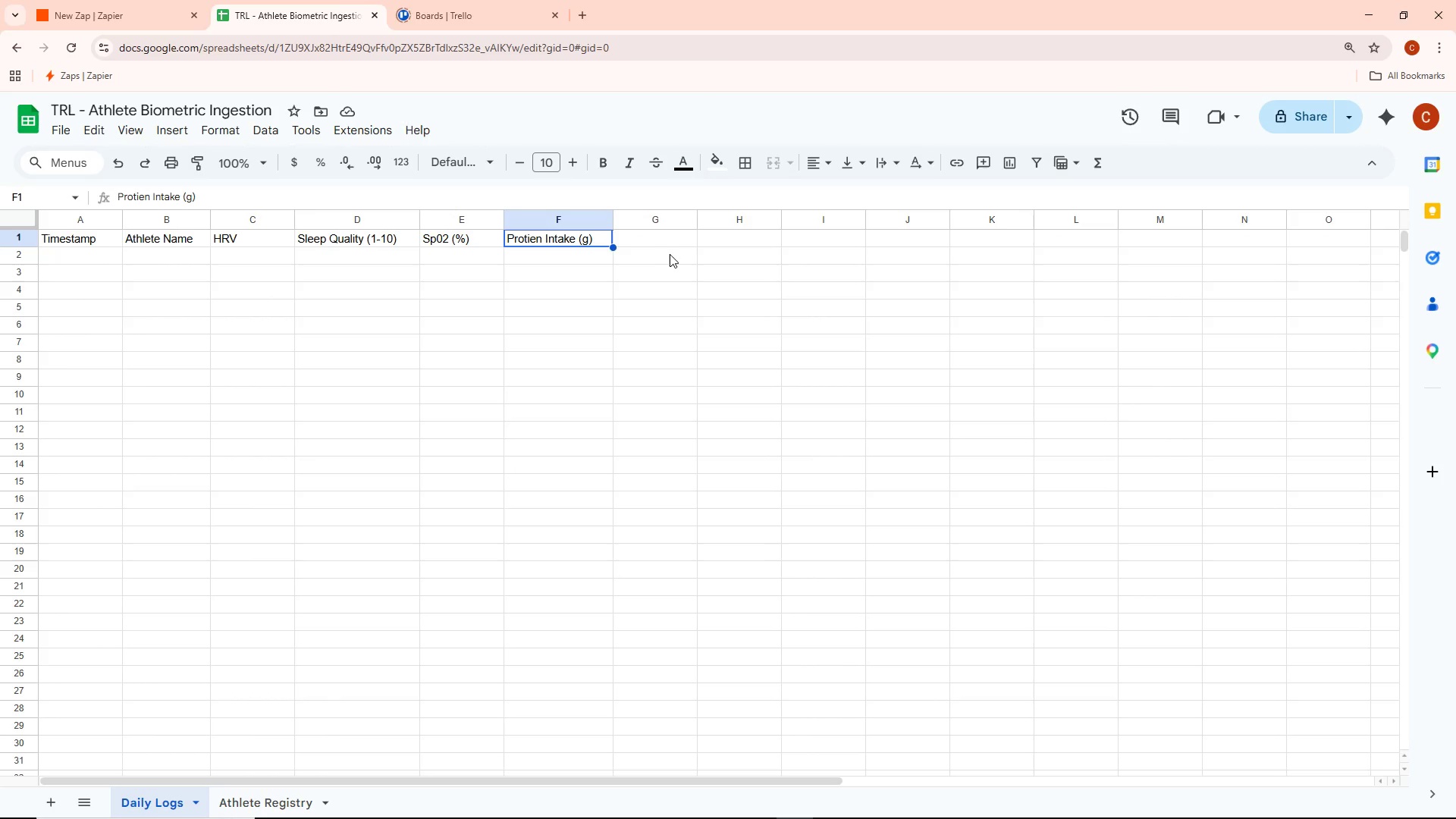 
double_click([661, 240])
 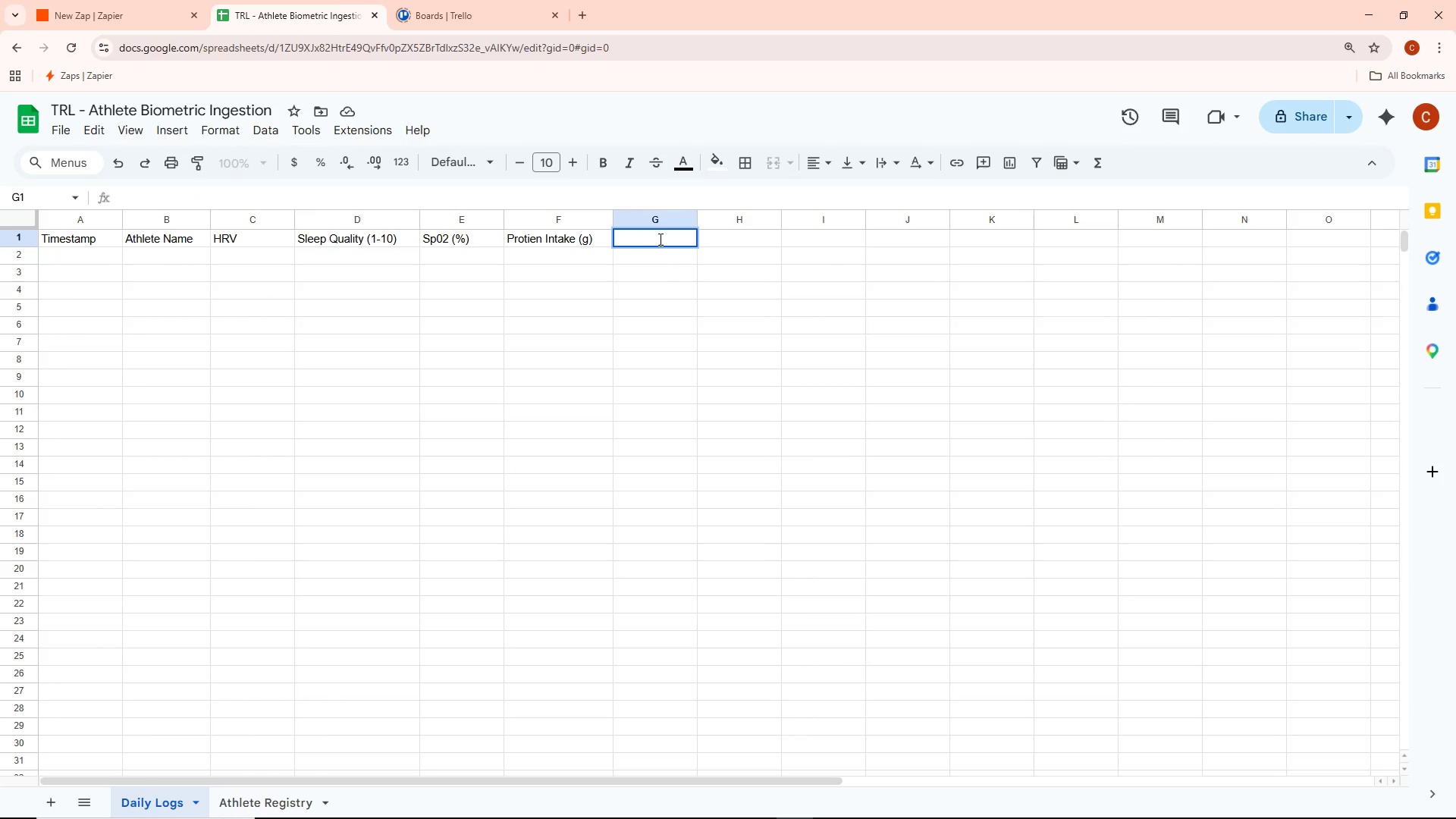 
type(Status)
 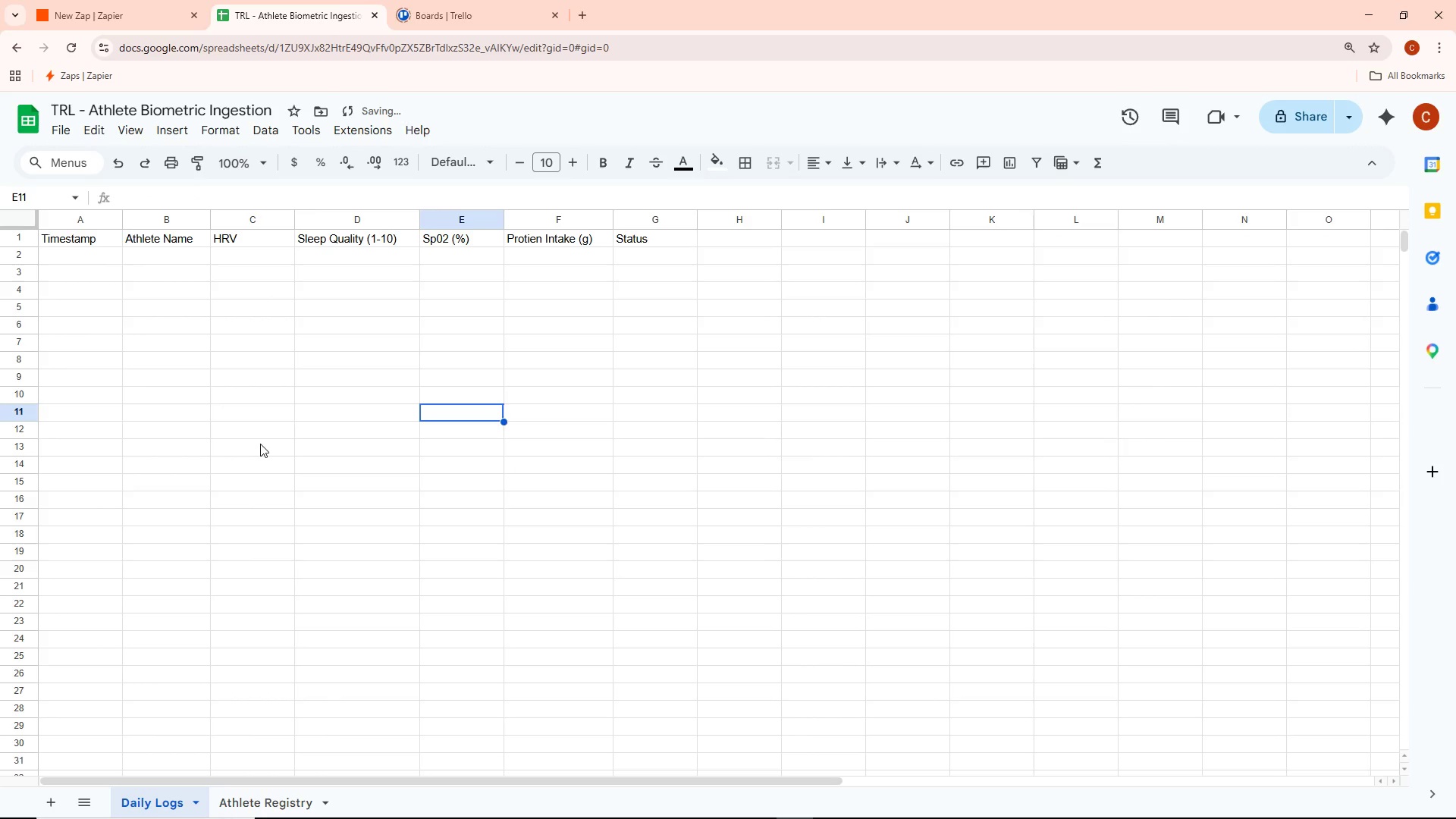 
left_click([253, 798])
 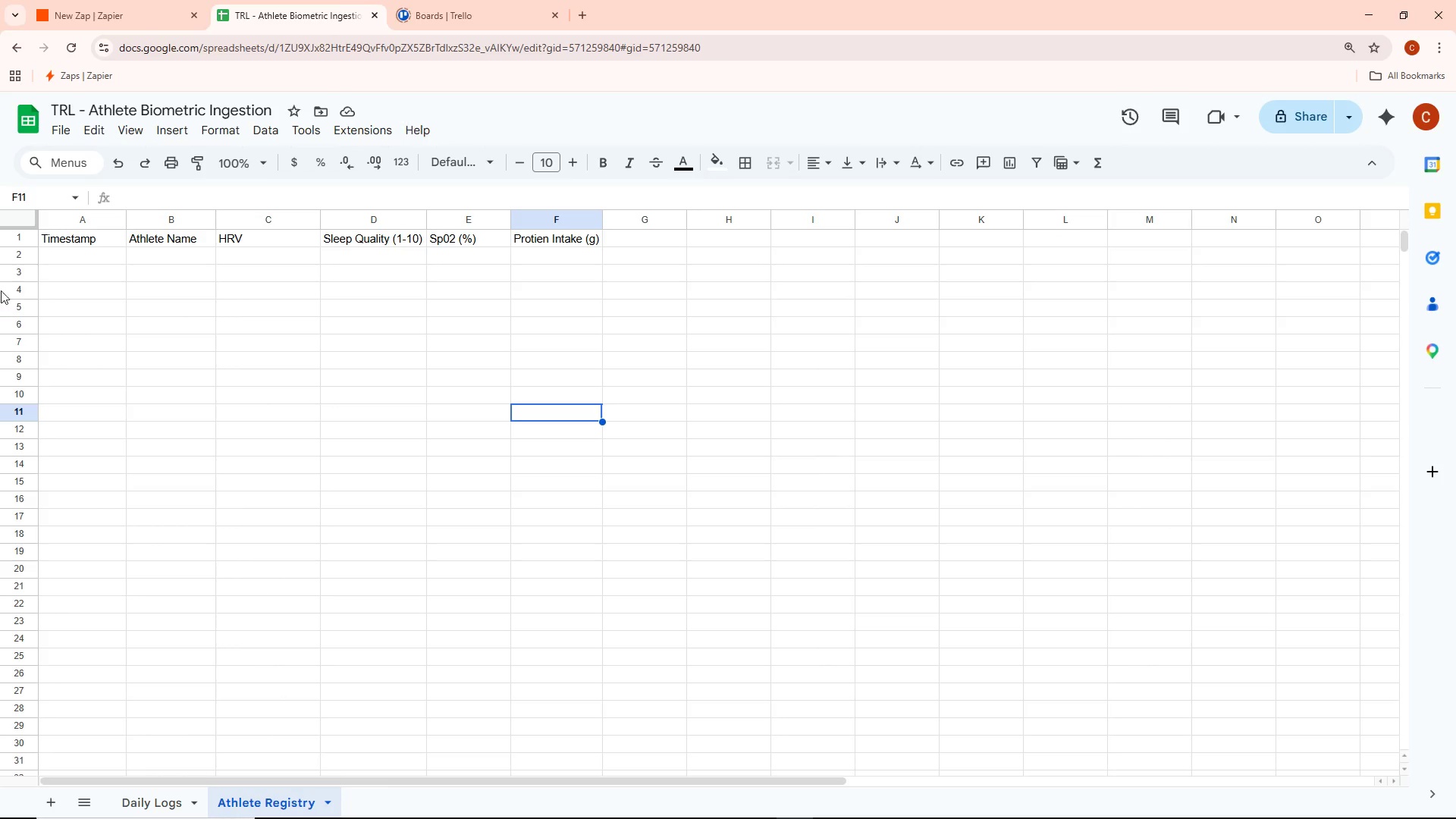 
left_click([162, 241])
 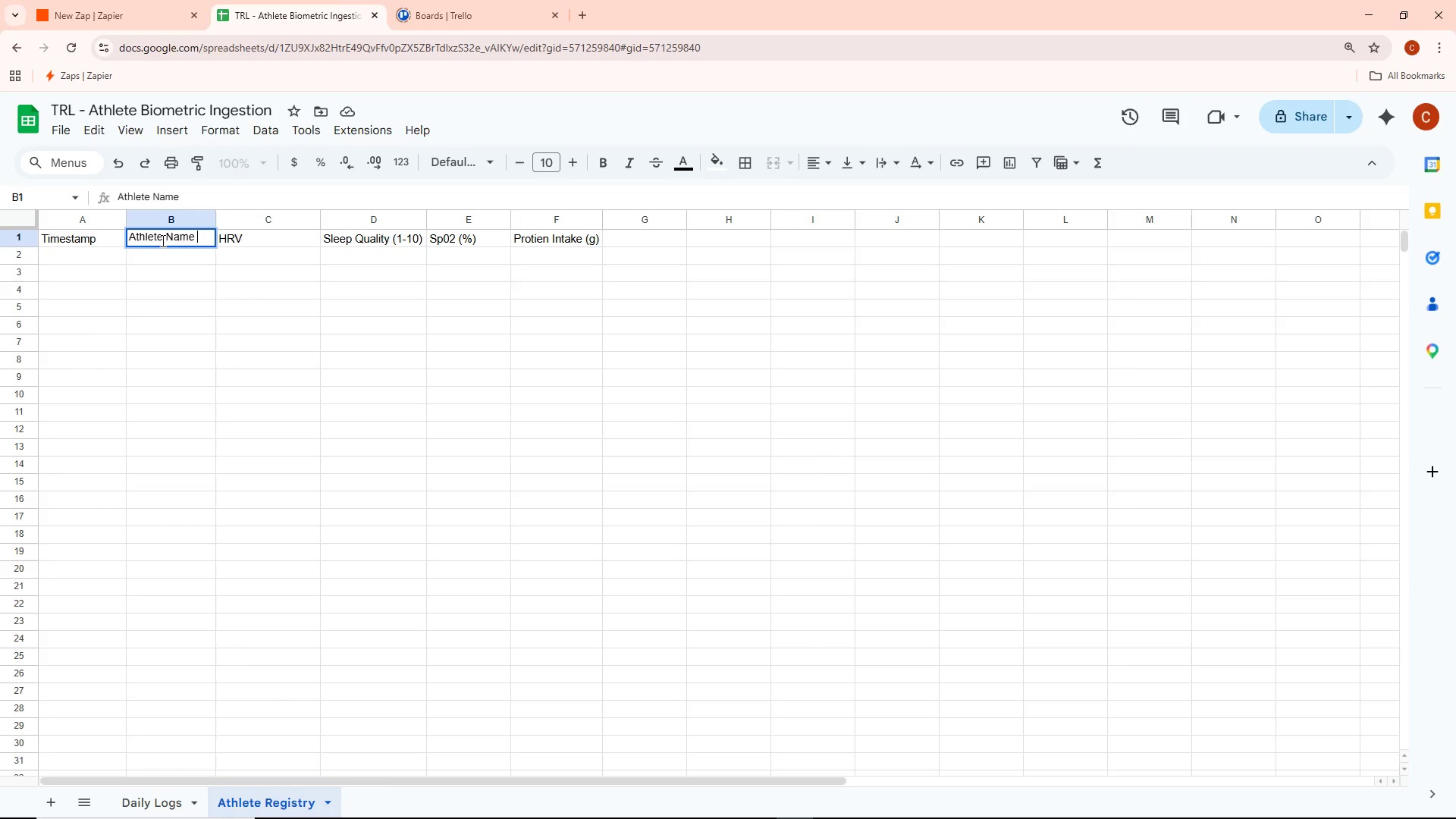 
key(Control+ControlLeft)
 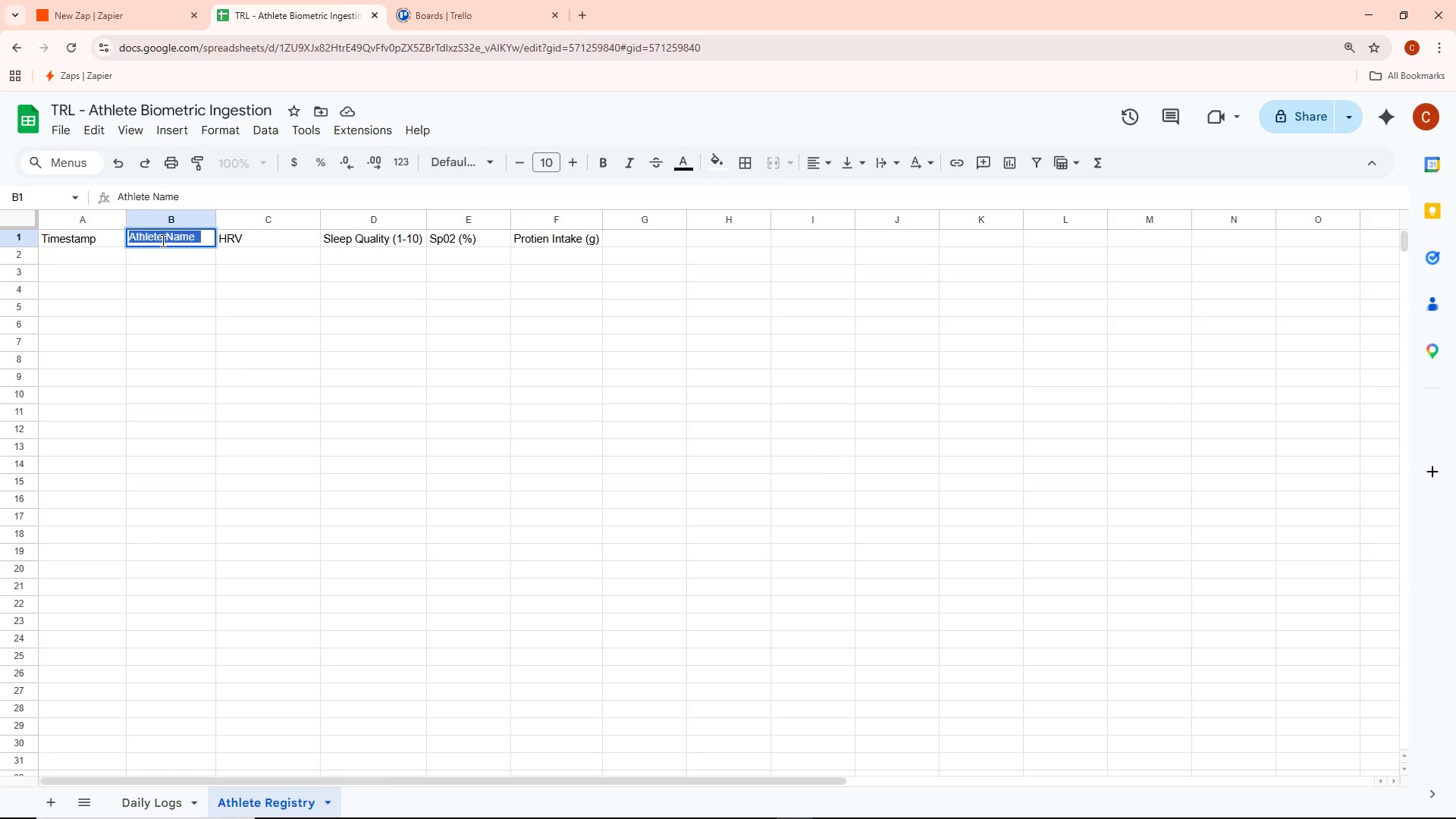 
key(Control+A)
 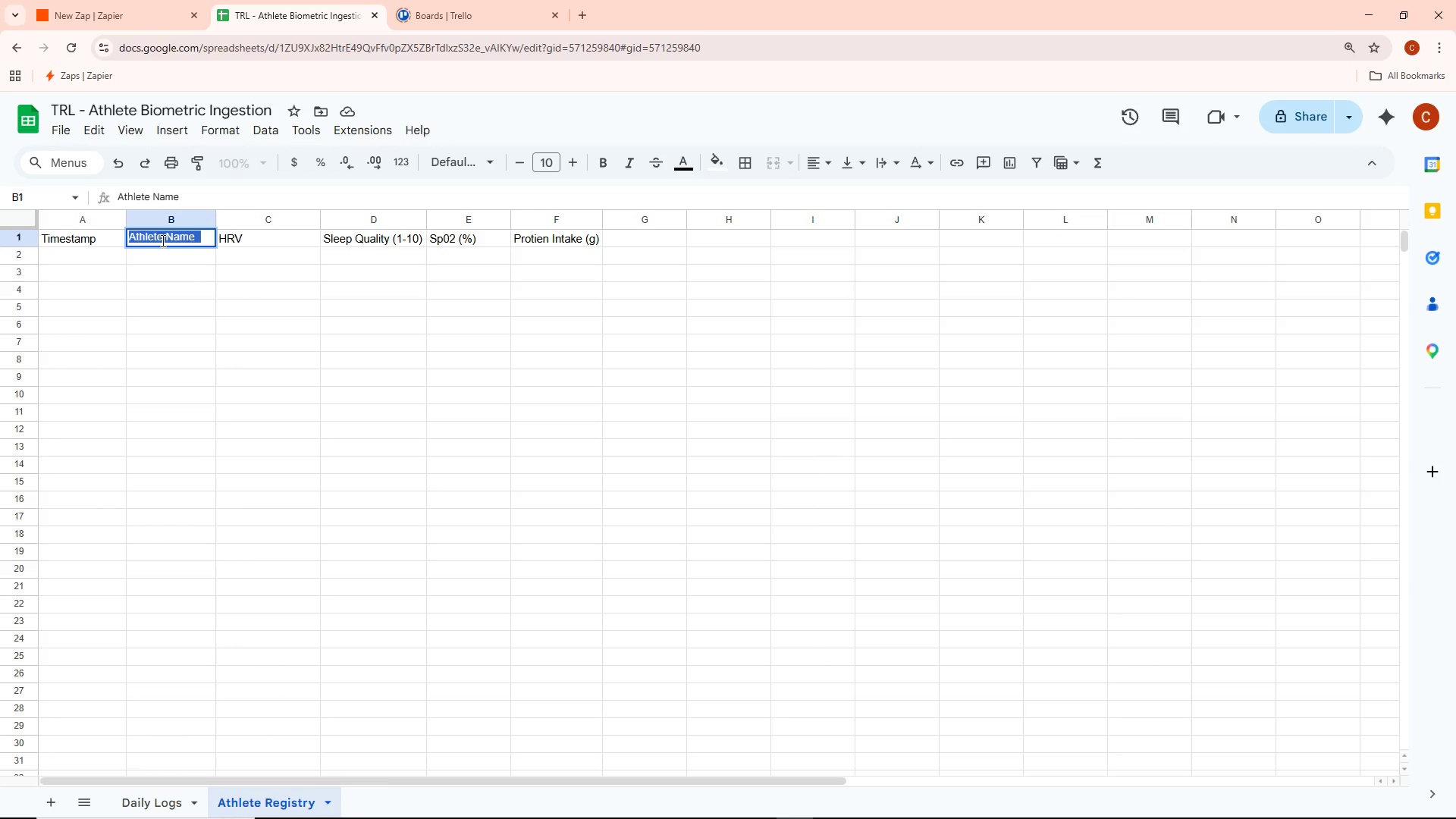 
key(Control+ControlLeft)
 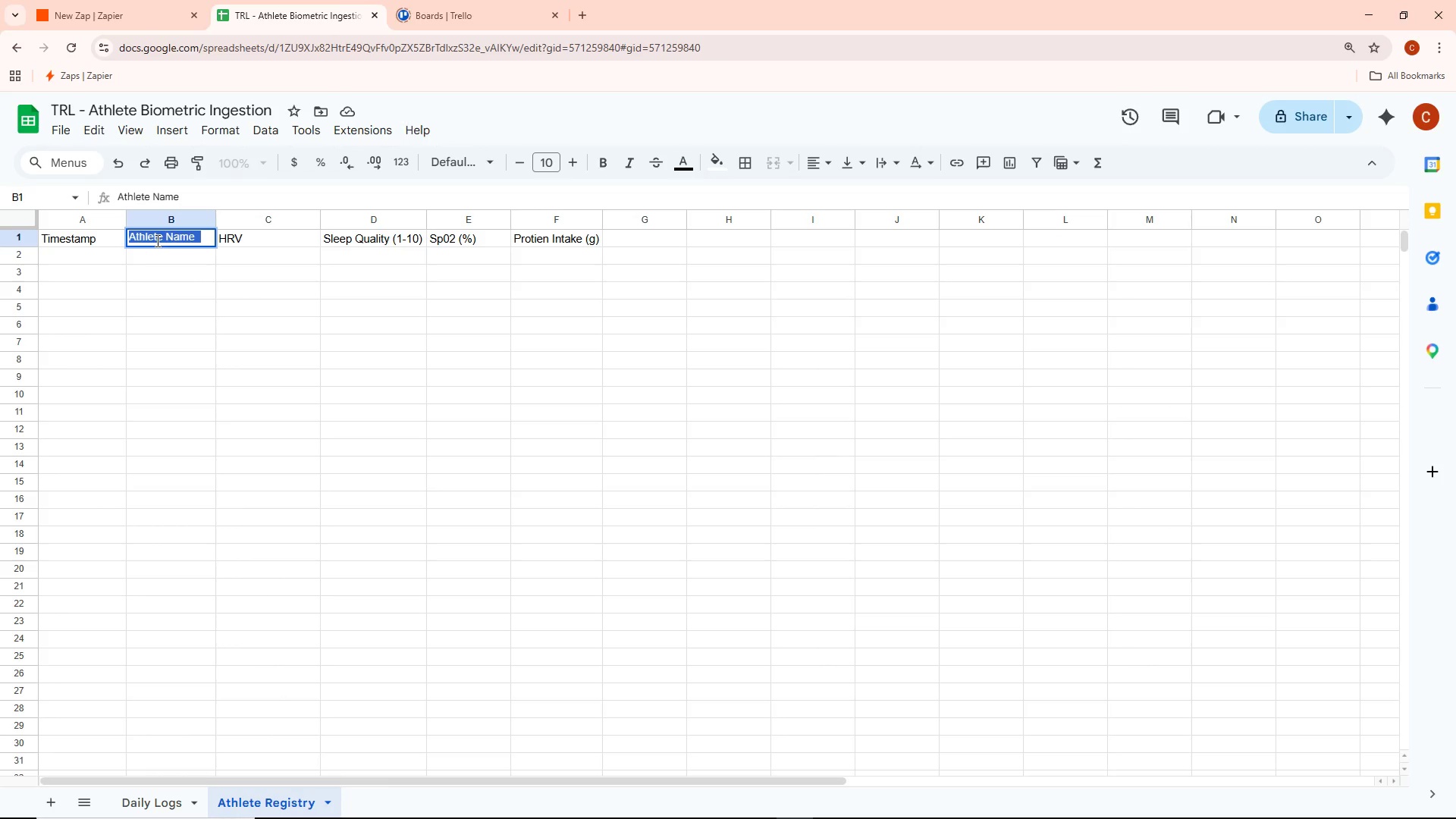 
key(Control+C)
 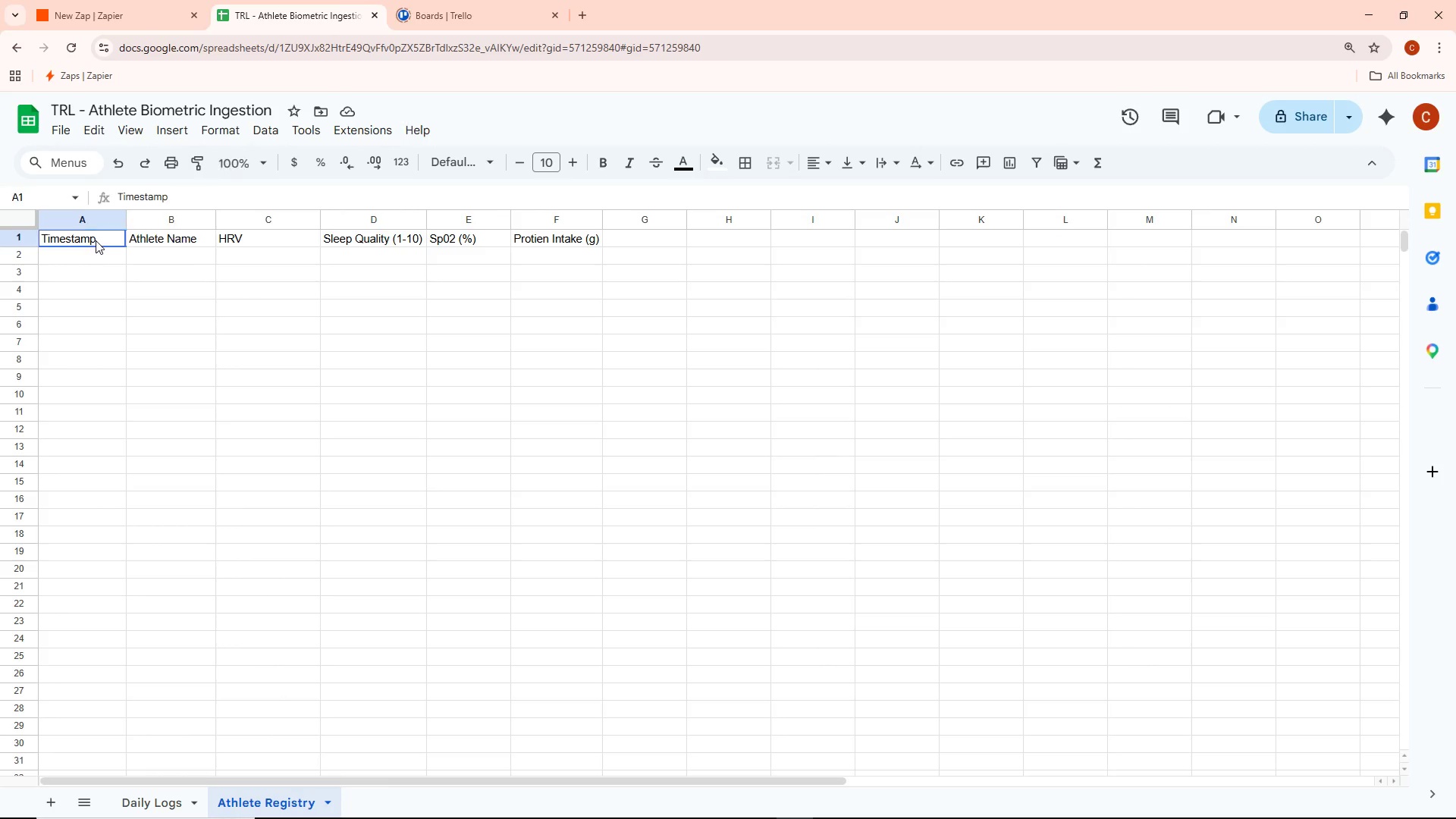 
double_click([96, 240])
 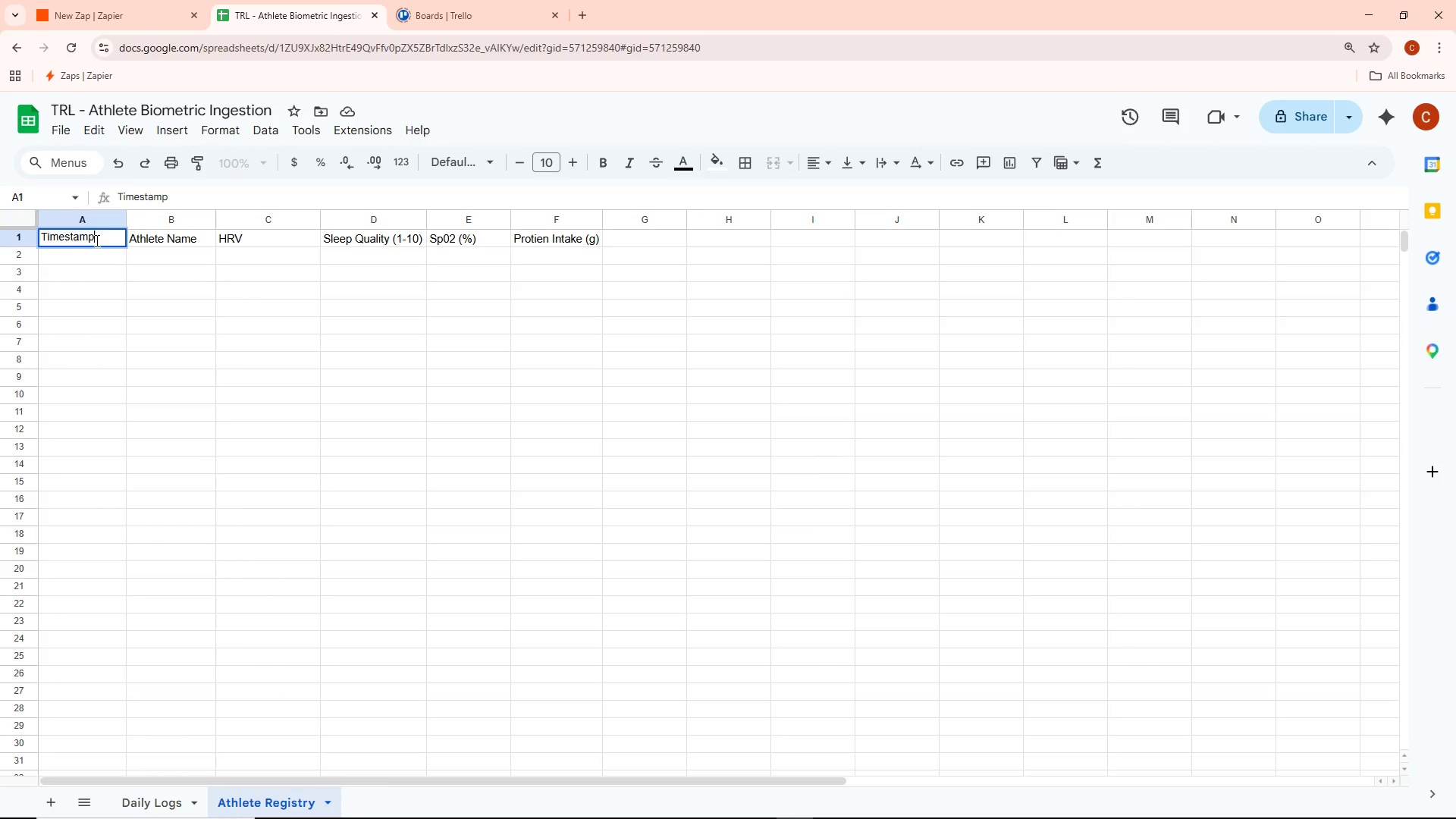 
key(Control+ControlLeft)
 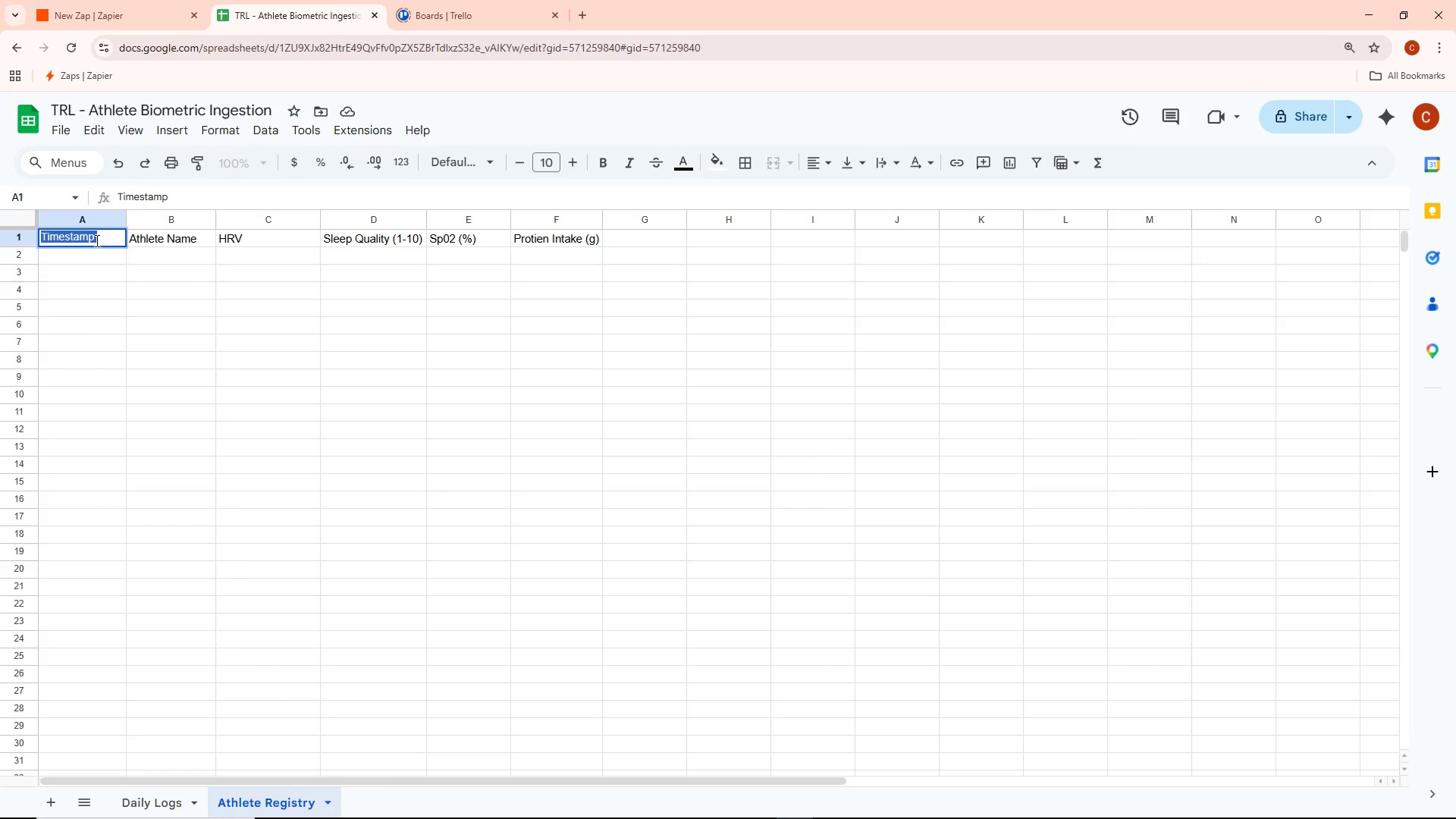 
key(Control+A)
 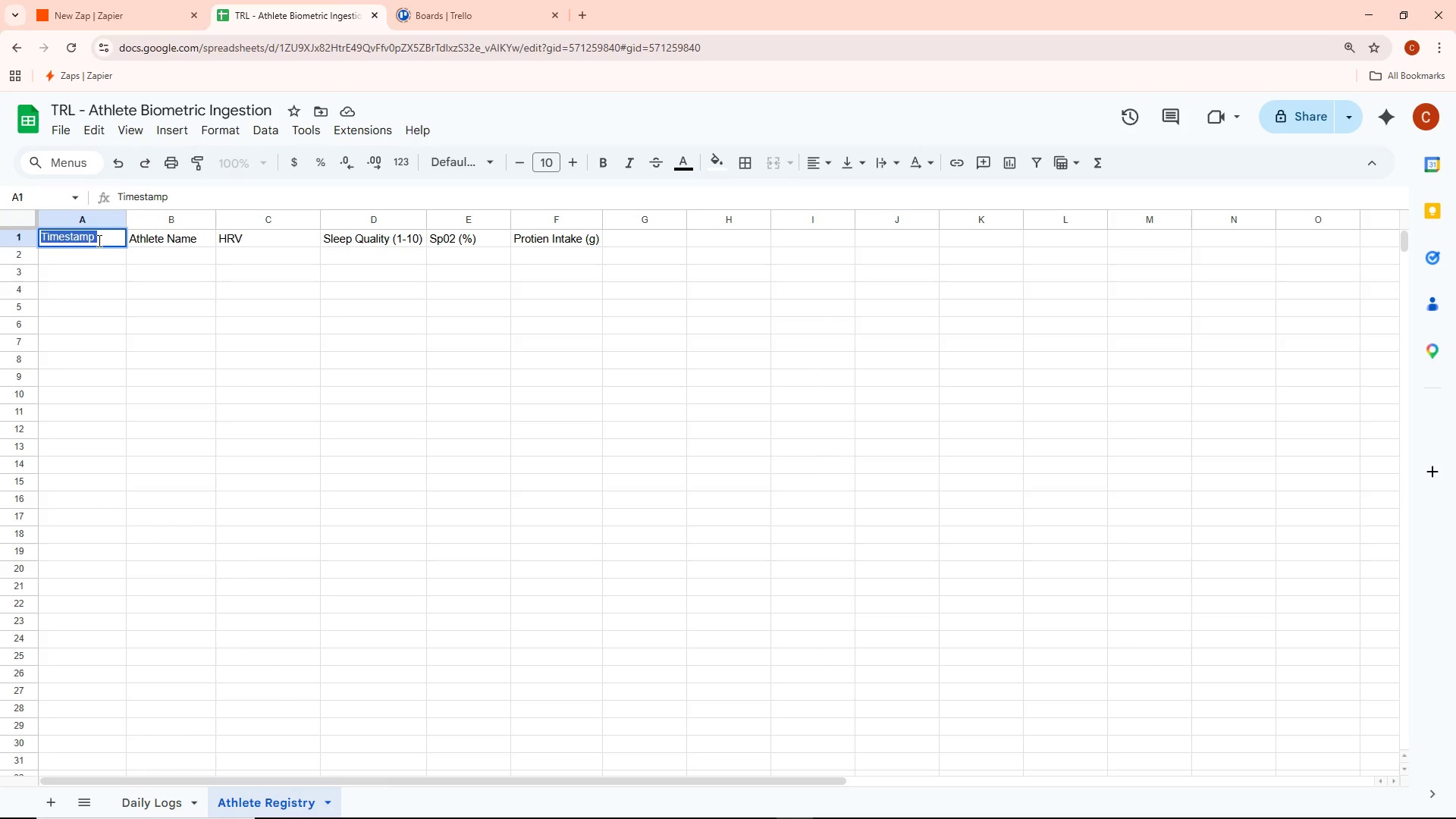 
key(Backspace)
 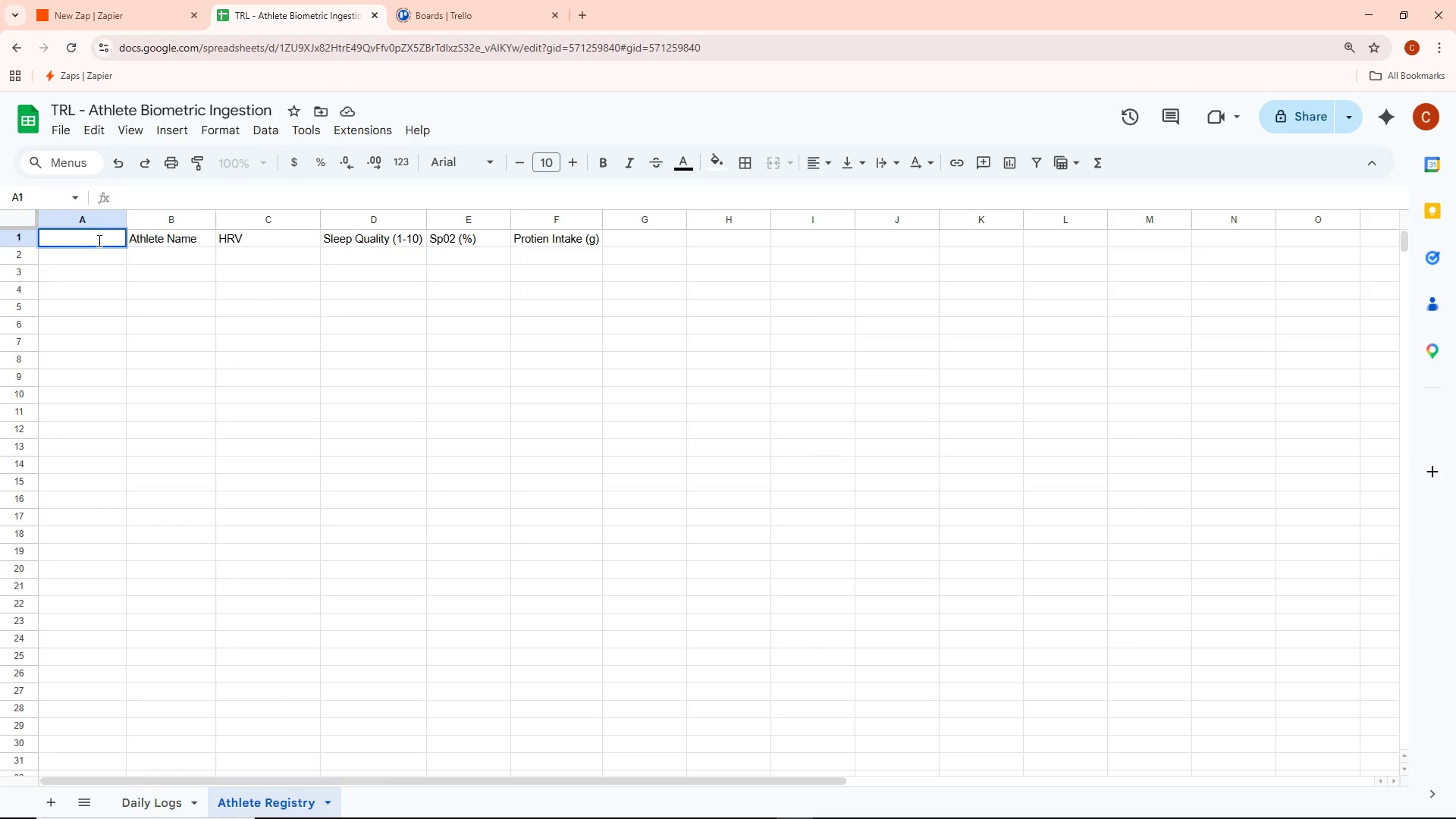 
key(Control+ControlLeft)
 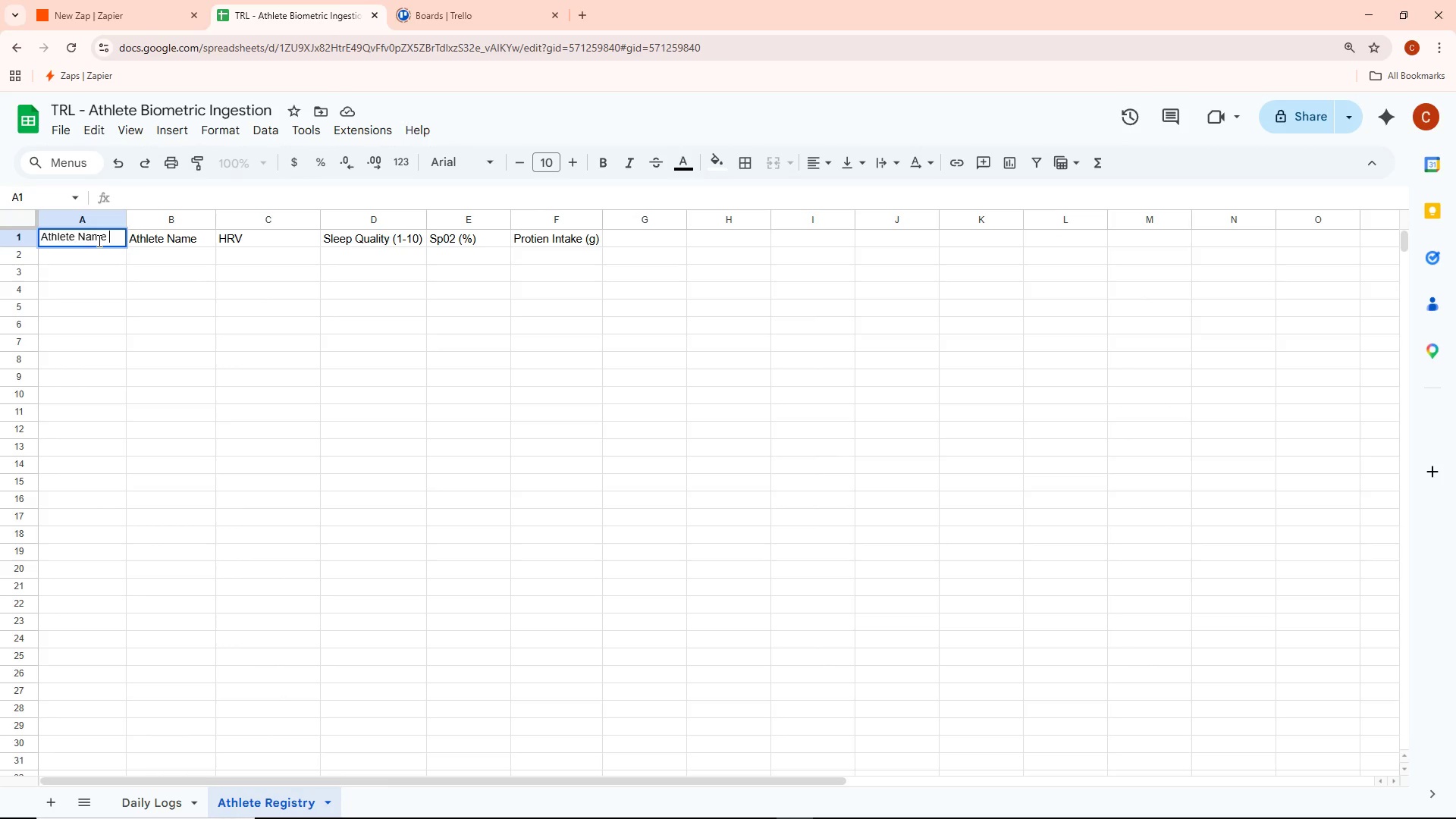 
key(Control+V)
 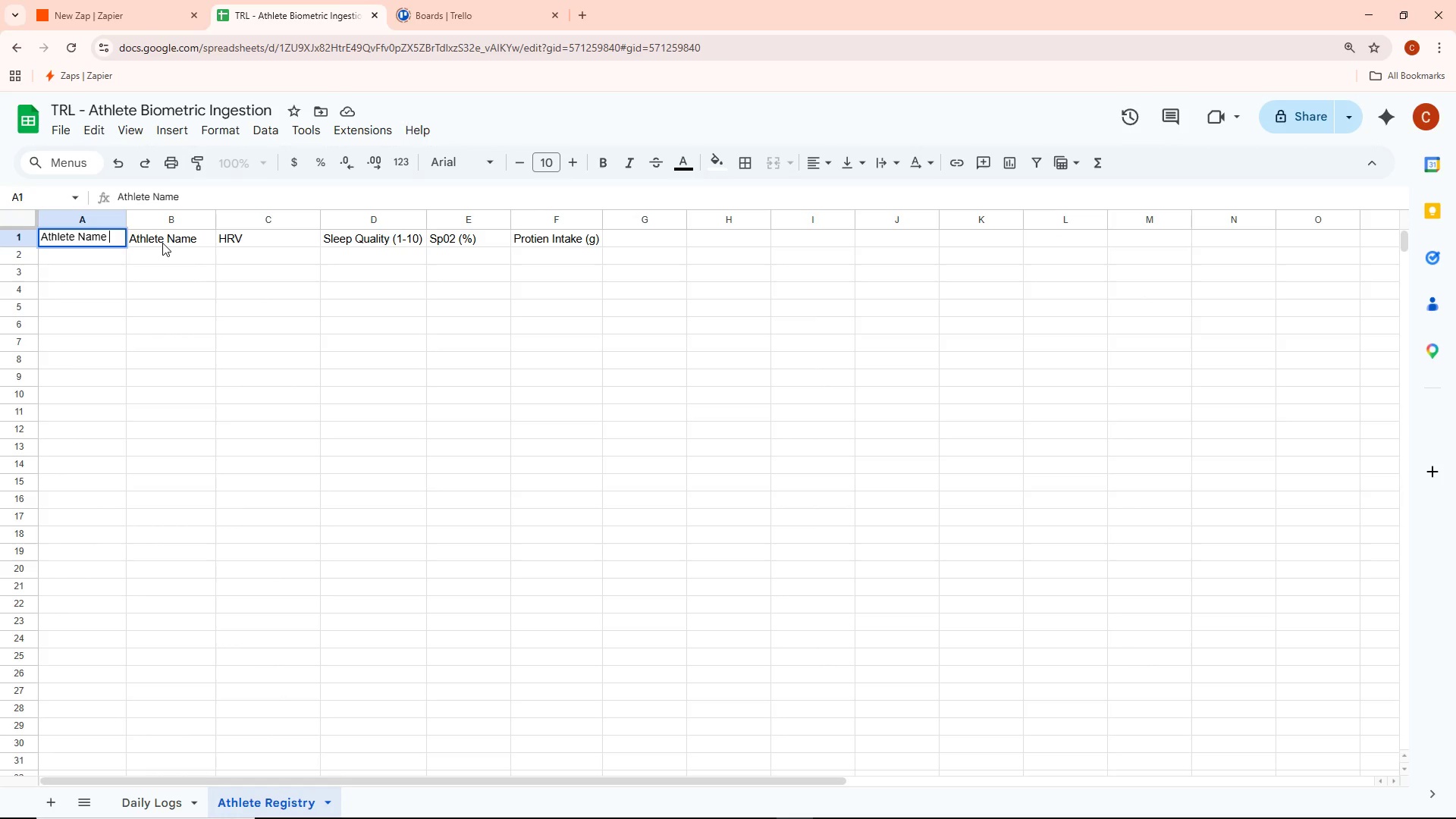 
left_click([167, 249])
 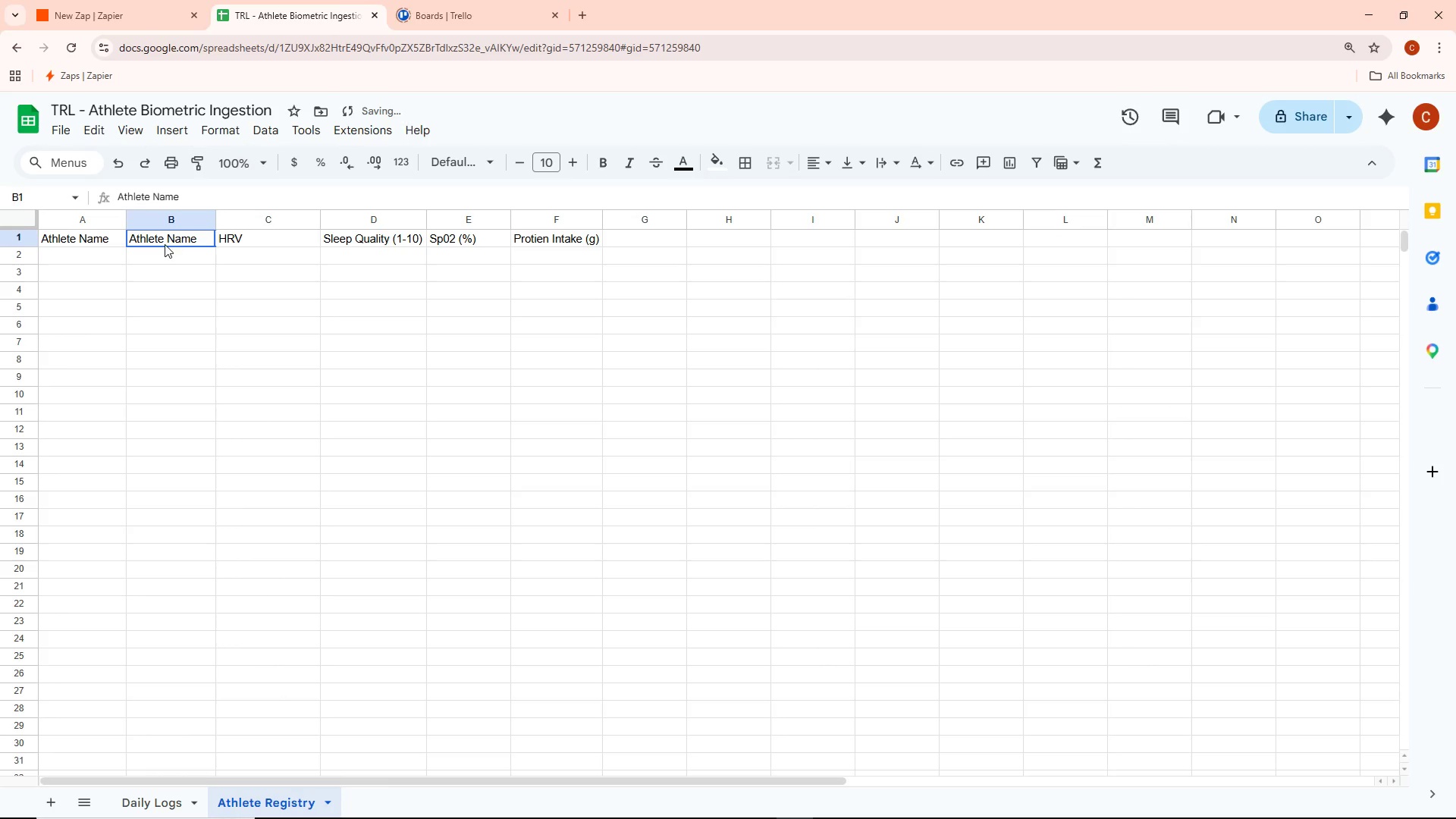 
triple_click([164, 242])
 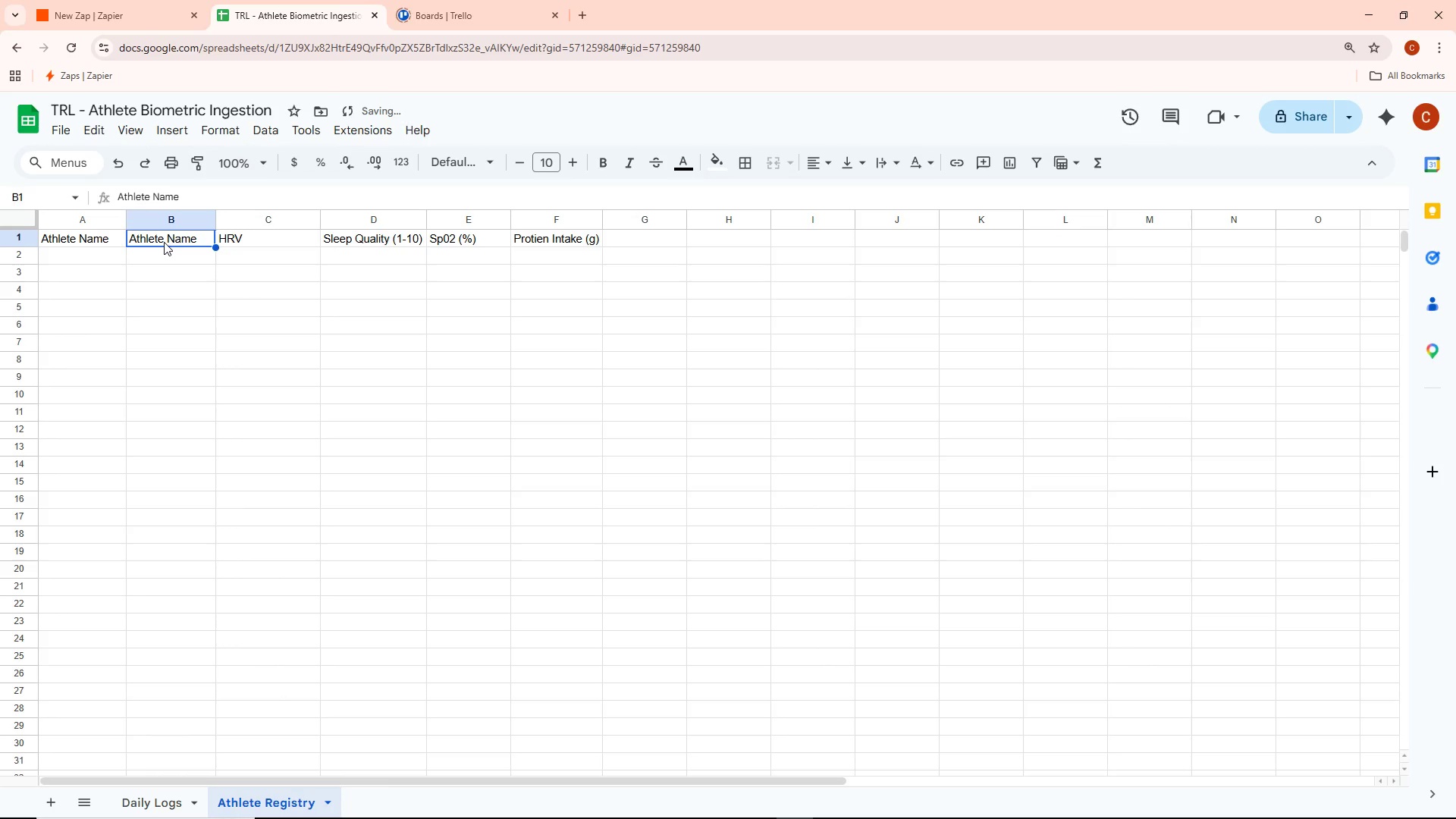 
triple_click([164, 242])
 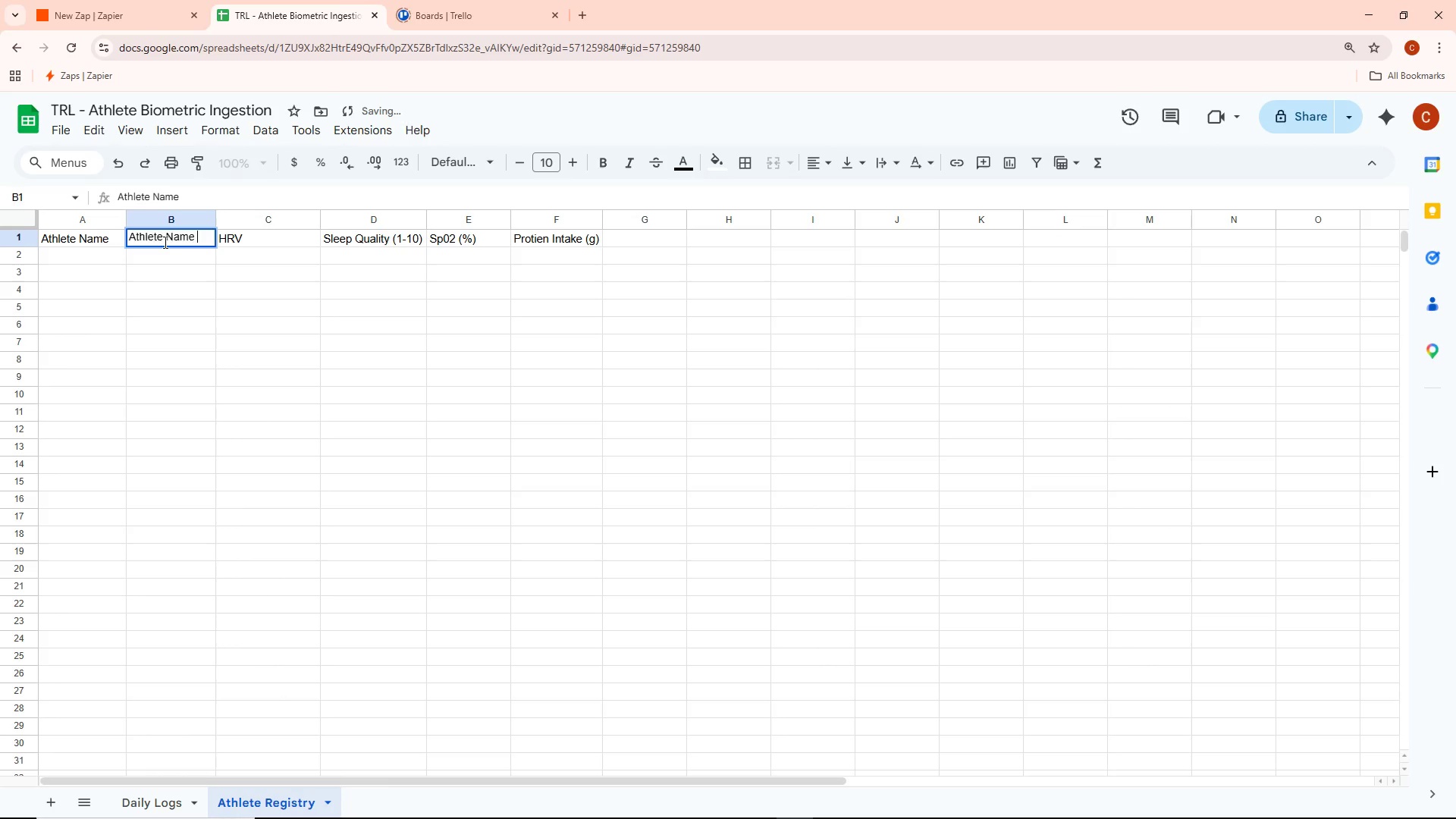 
triple_click([164, 242])
 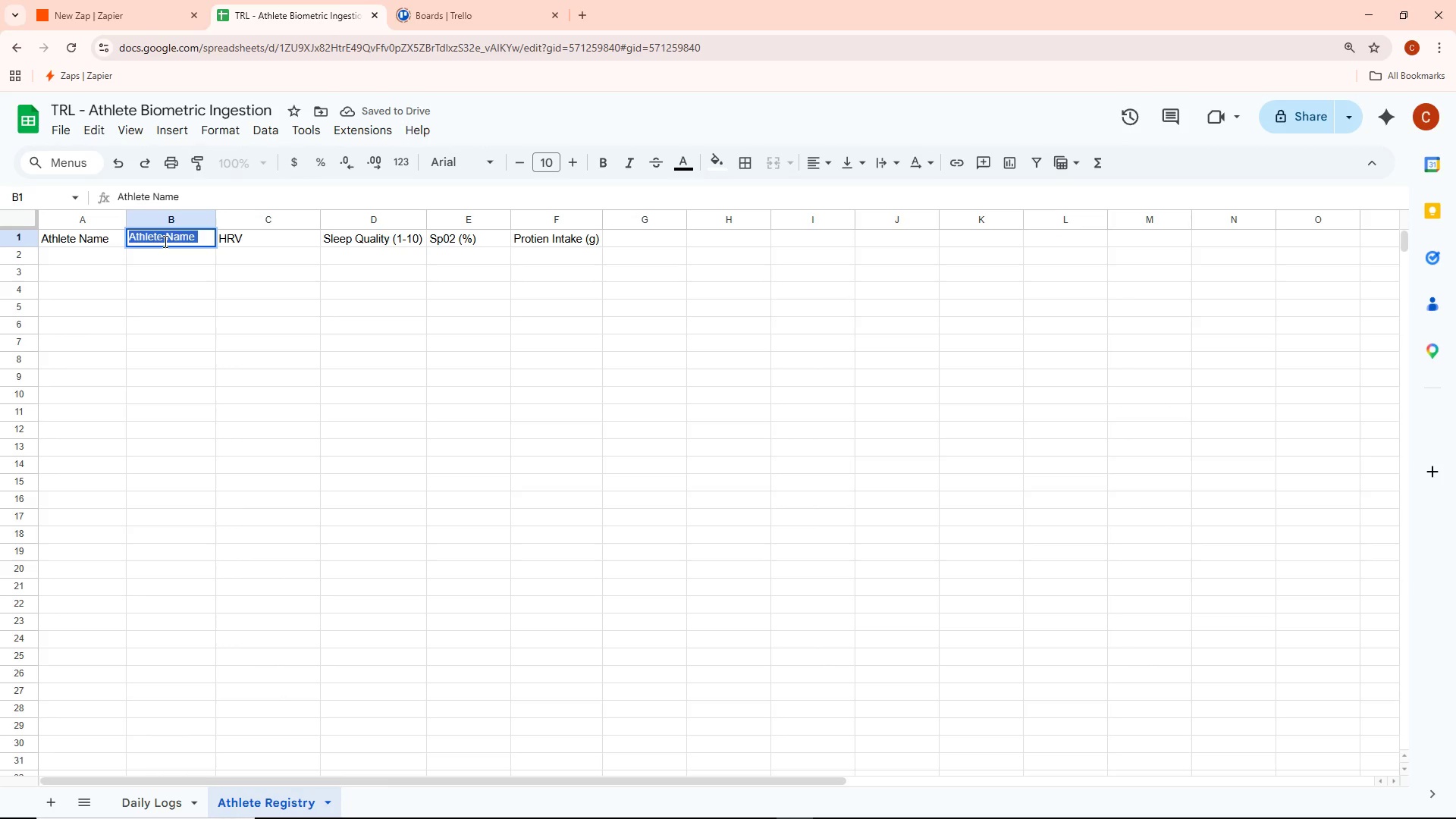 
key(Backspace)
type(Couching Tier)
 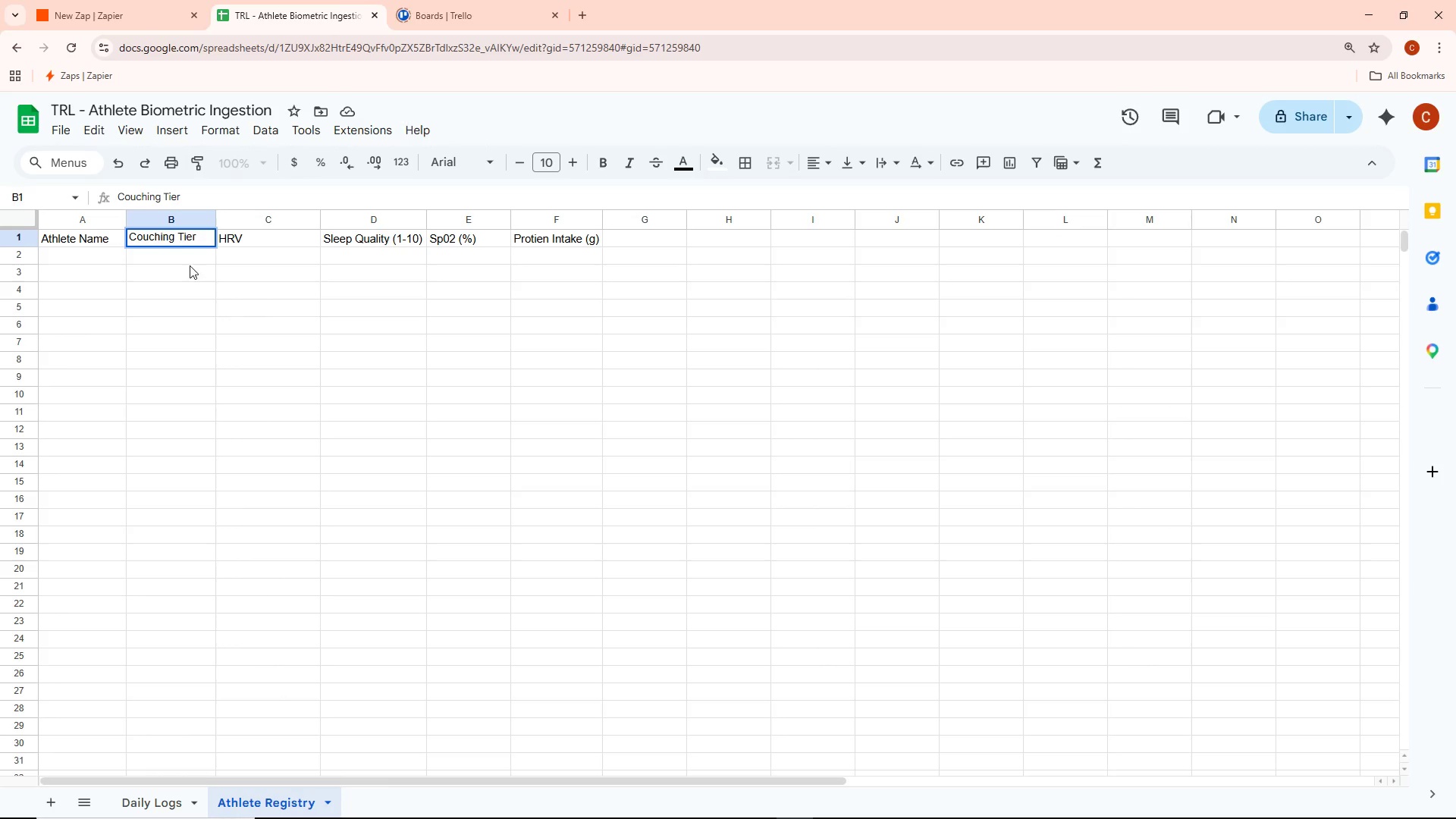 
left_click([199, 275])
 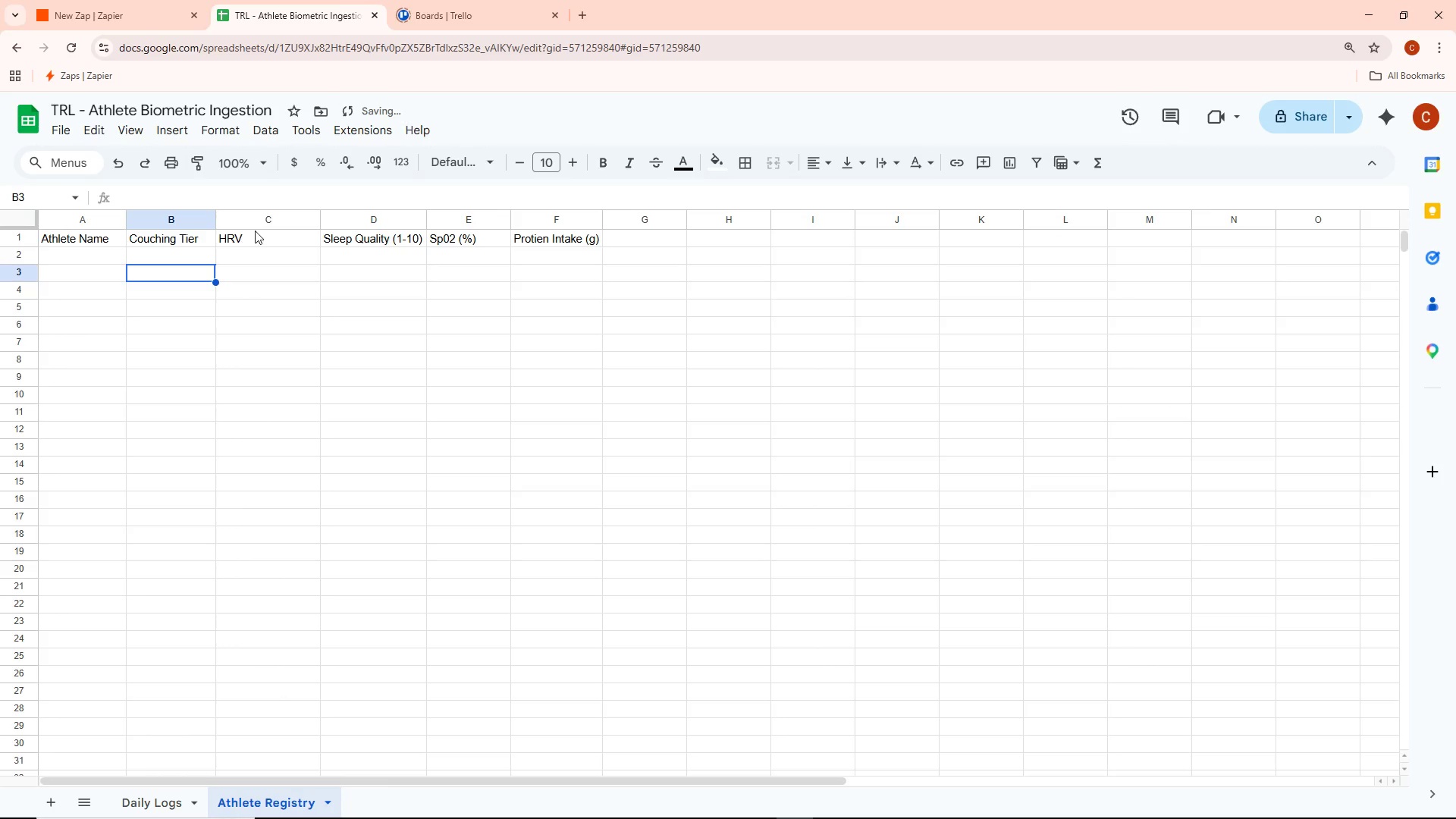 
double_click([256, 231])
 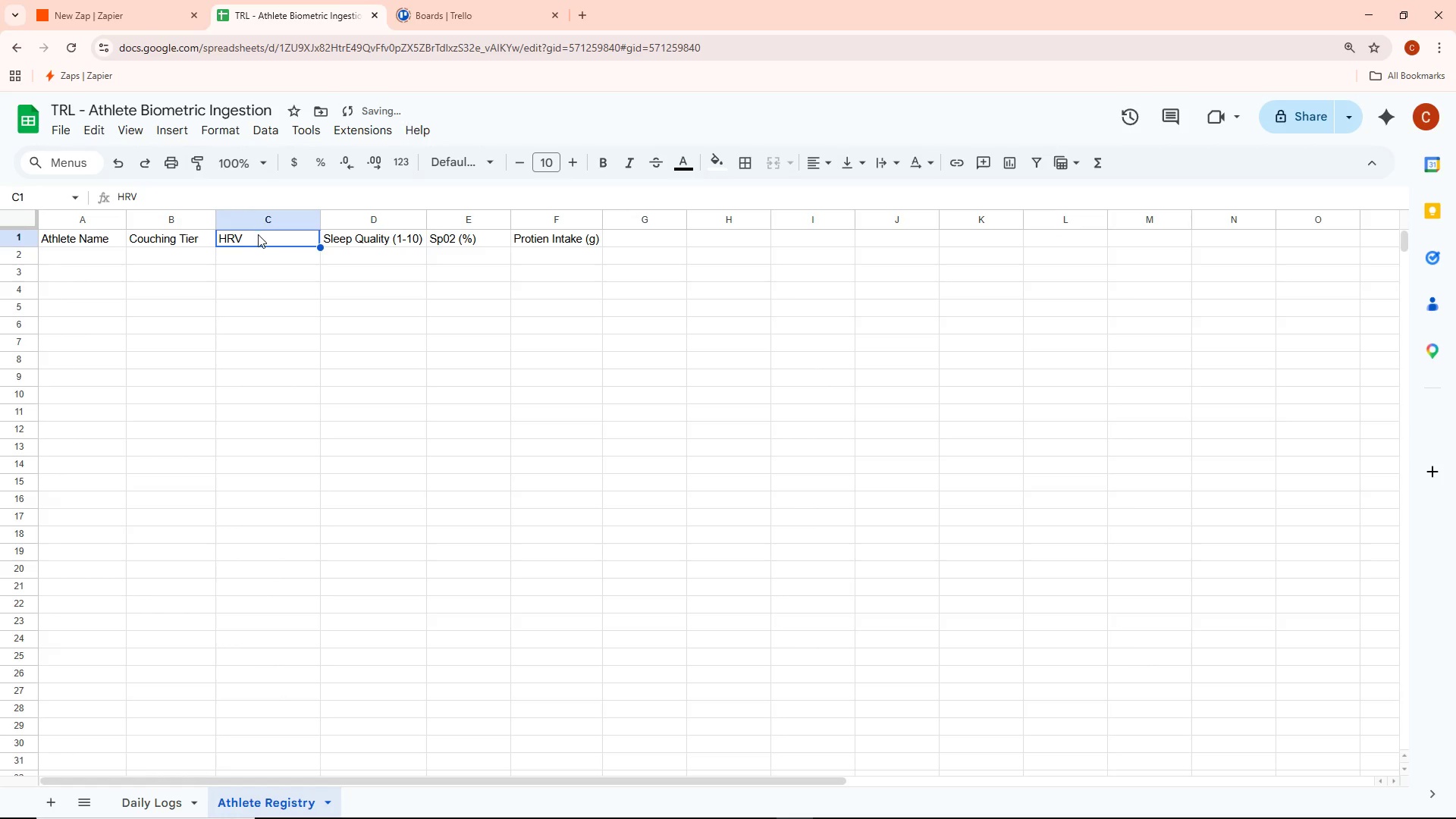 
triple_click([258, 234])
 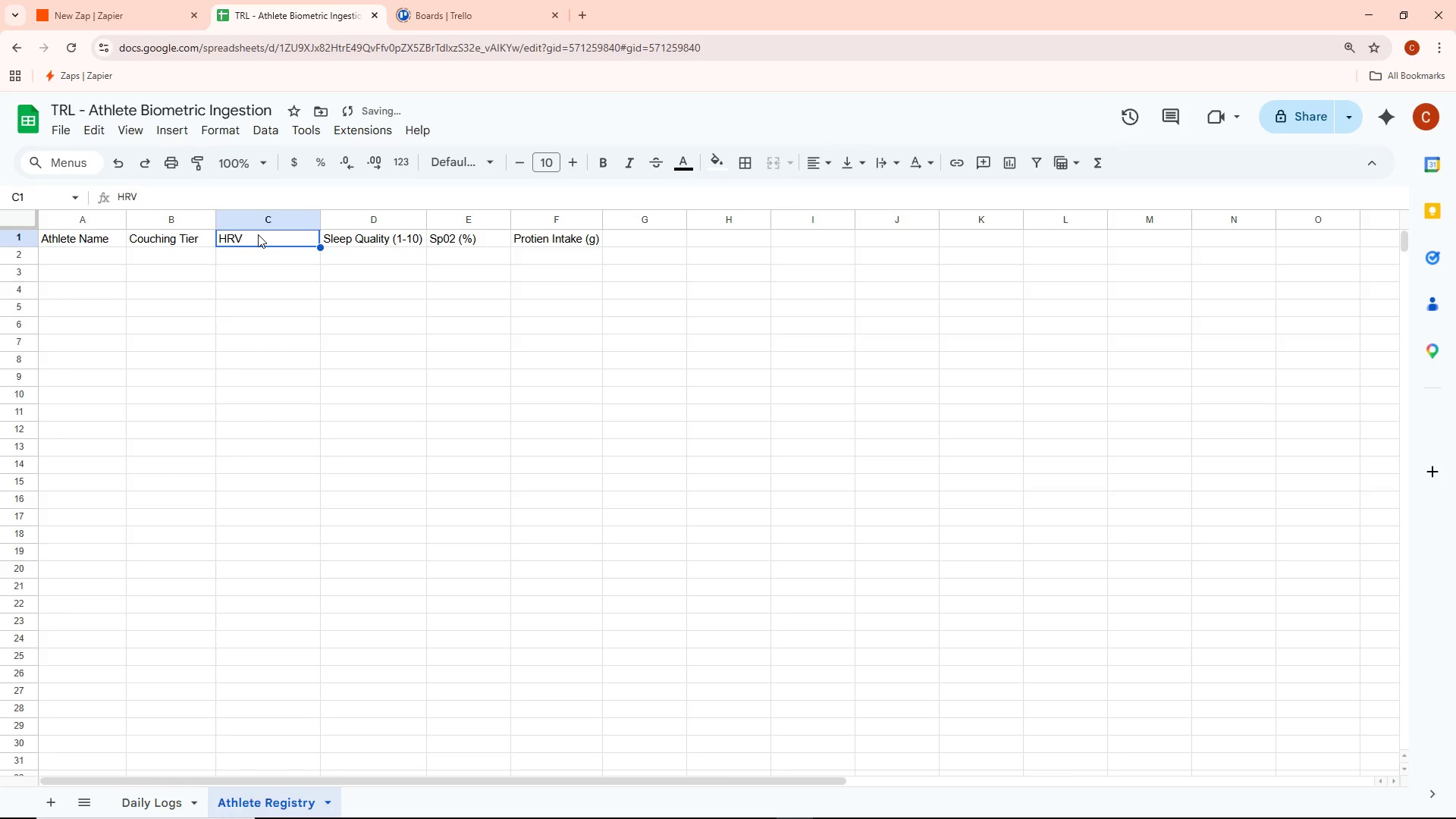 
triple_click([258, 234])
 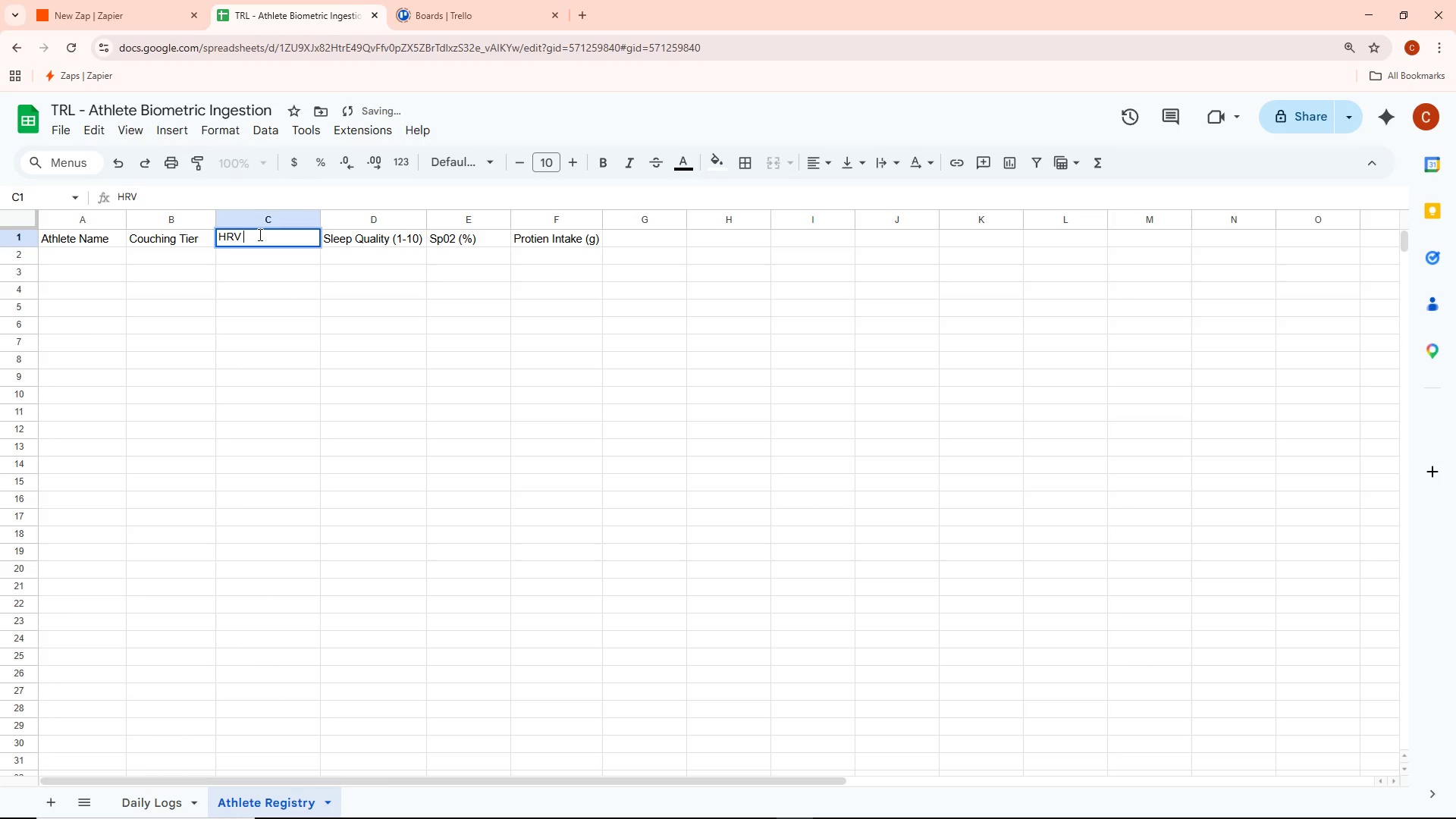 
key(Control+Q)
 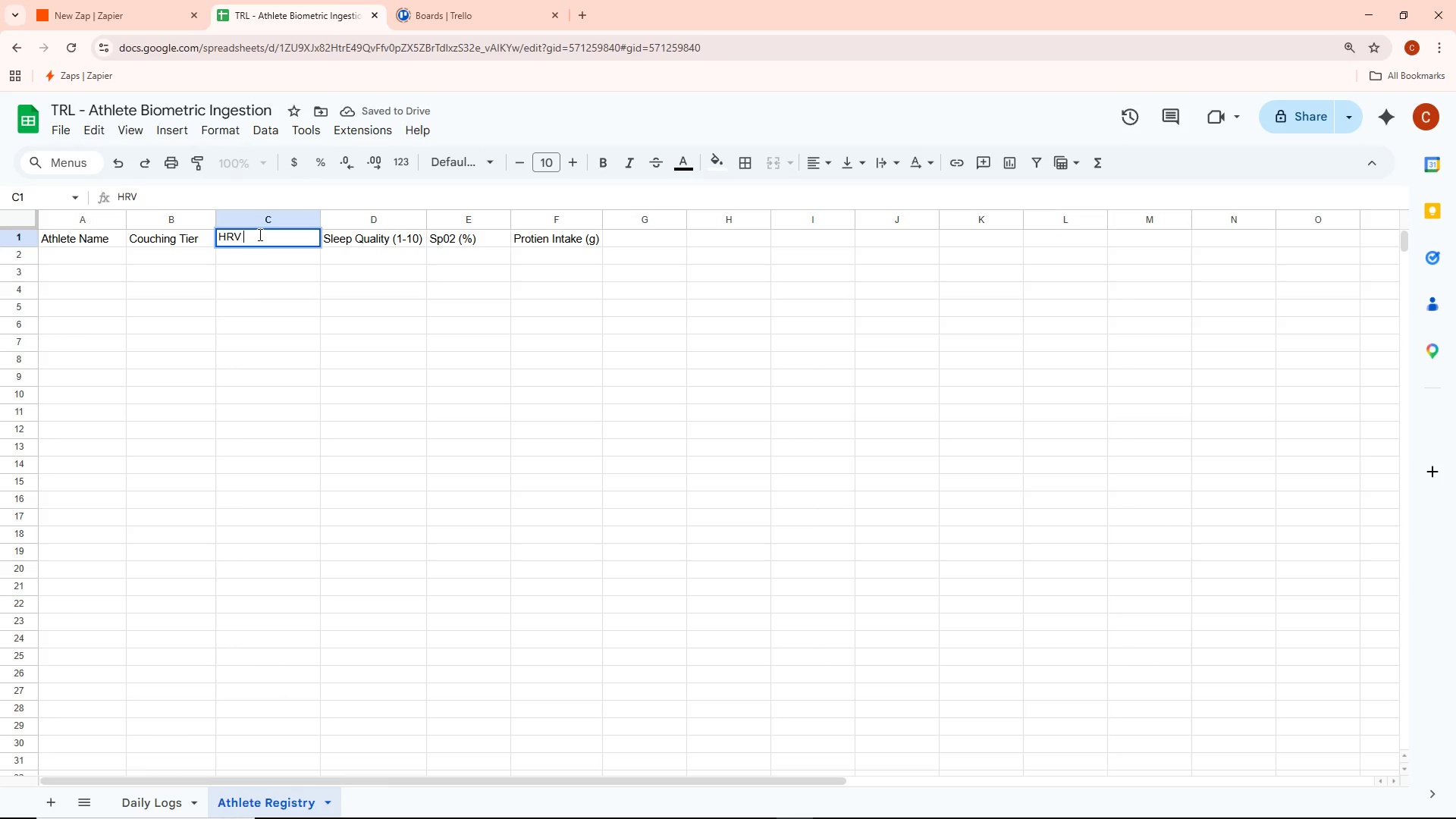 
key(Control+ControlLeft)
 